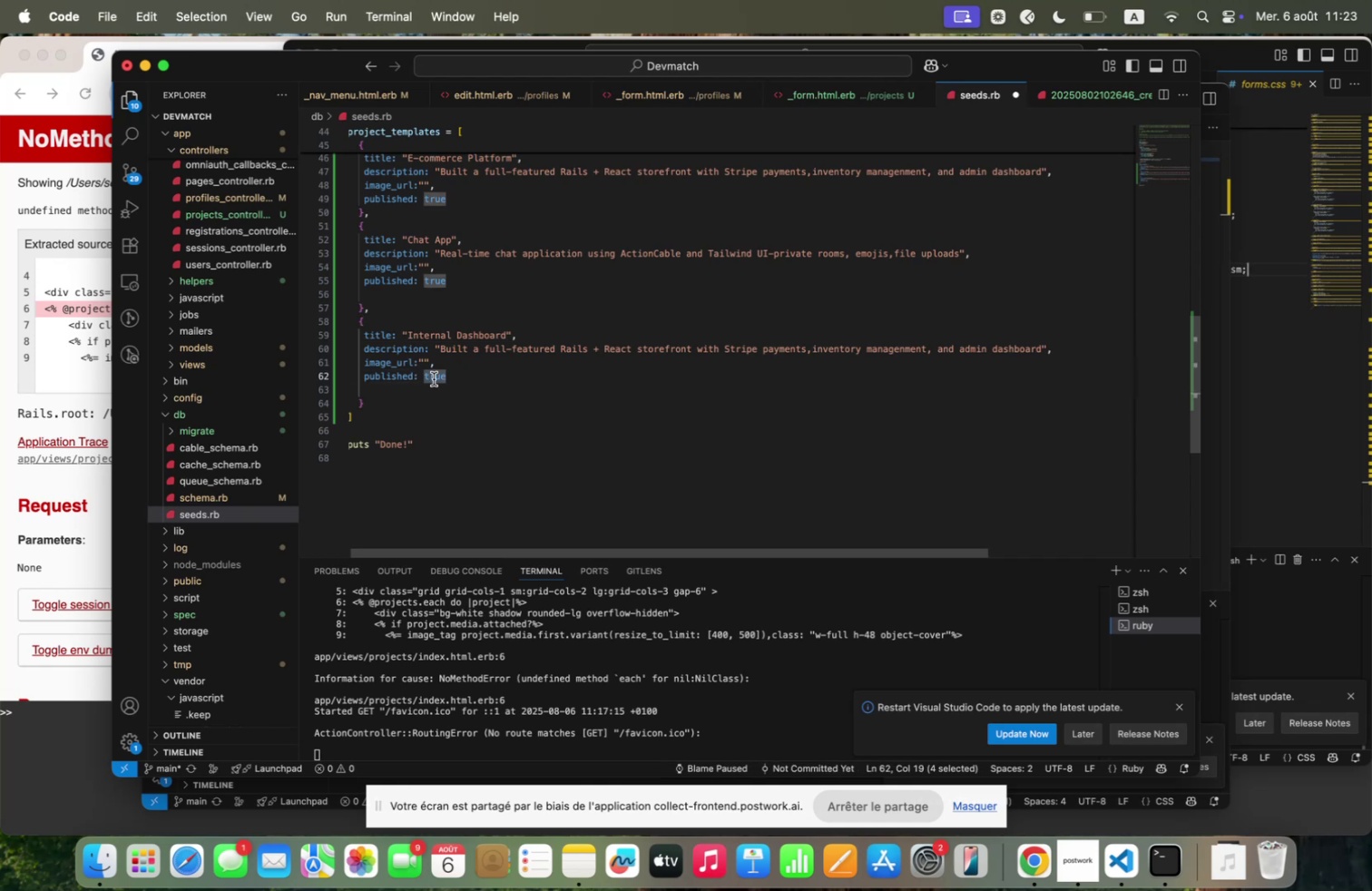 
type(fqlse)
 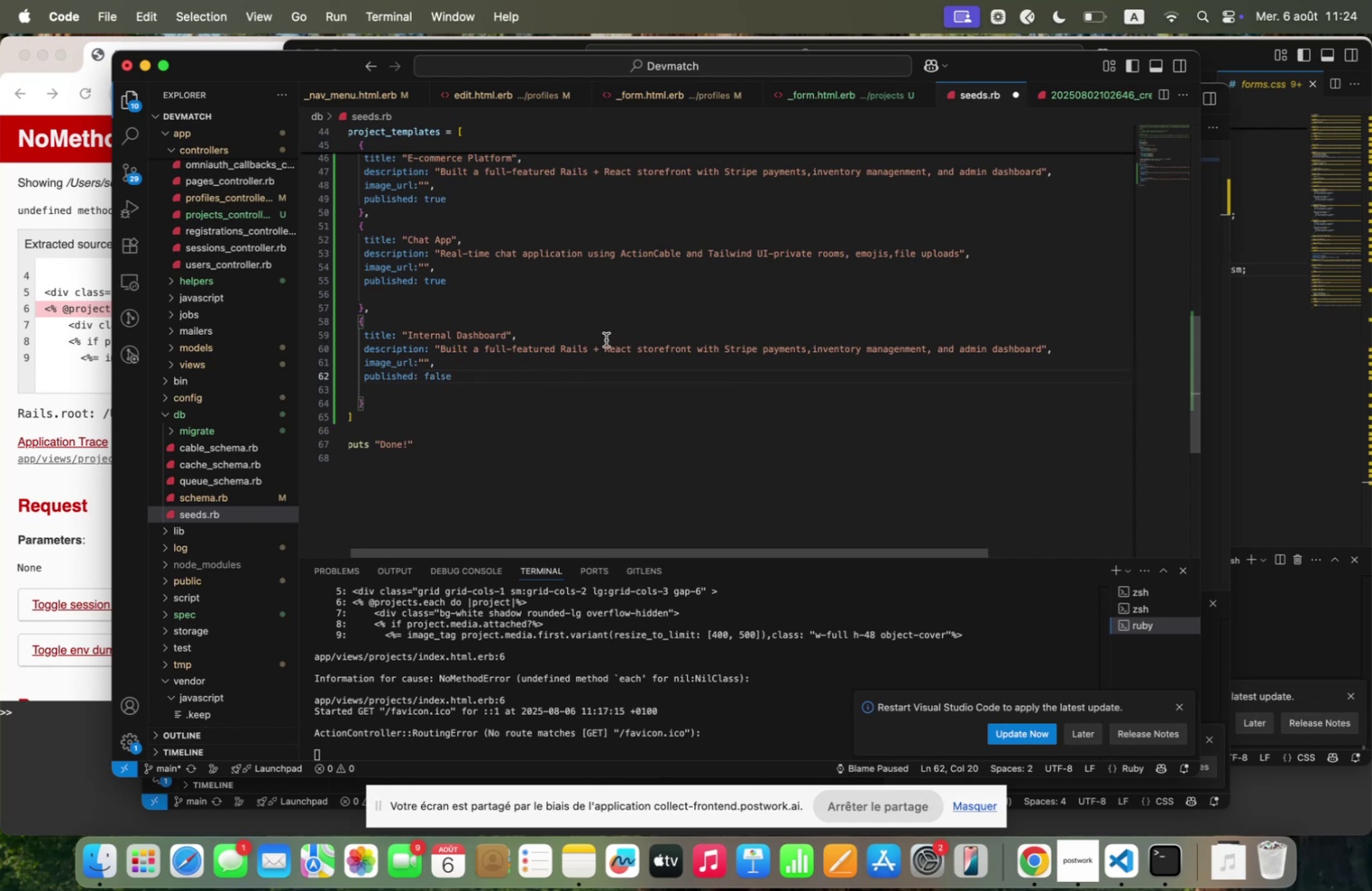 
scroll: coordinate [606, 339], scroll_direction: down, amount: 5.0
 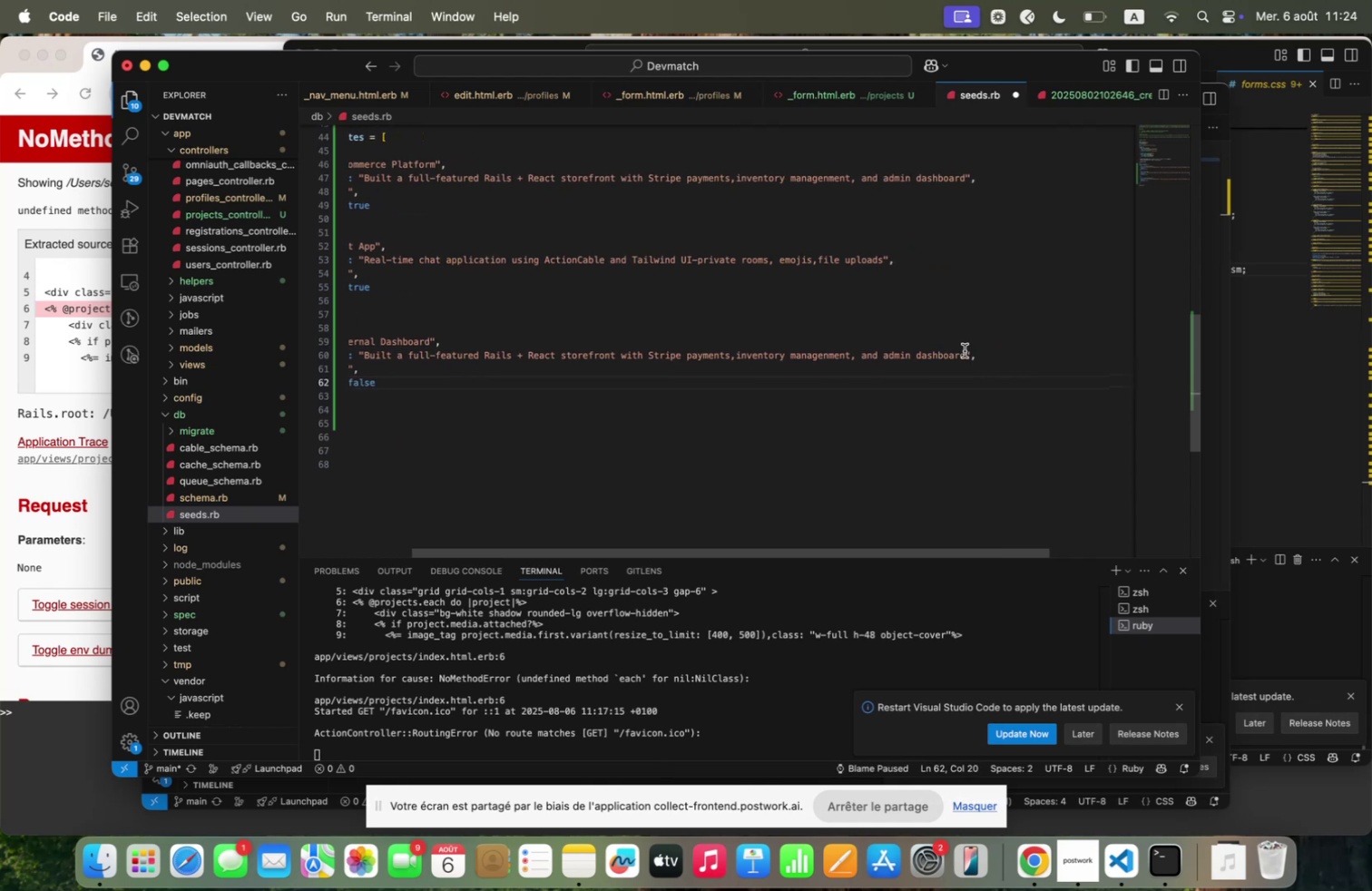 
left_click_drag(start_coordinate=[965, 351], to_coordinate=[371, 352])
 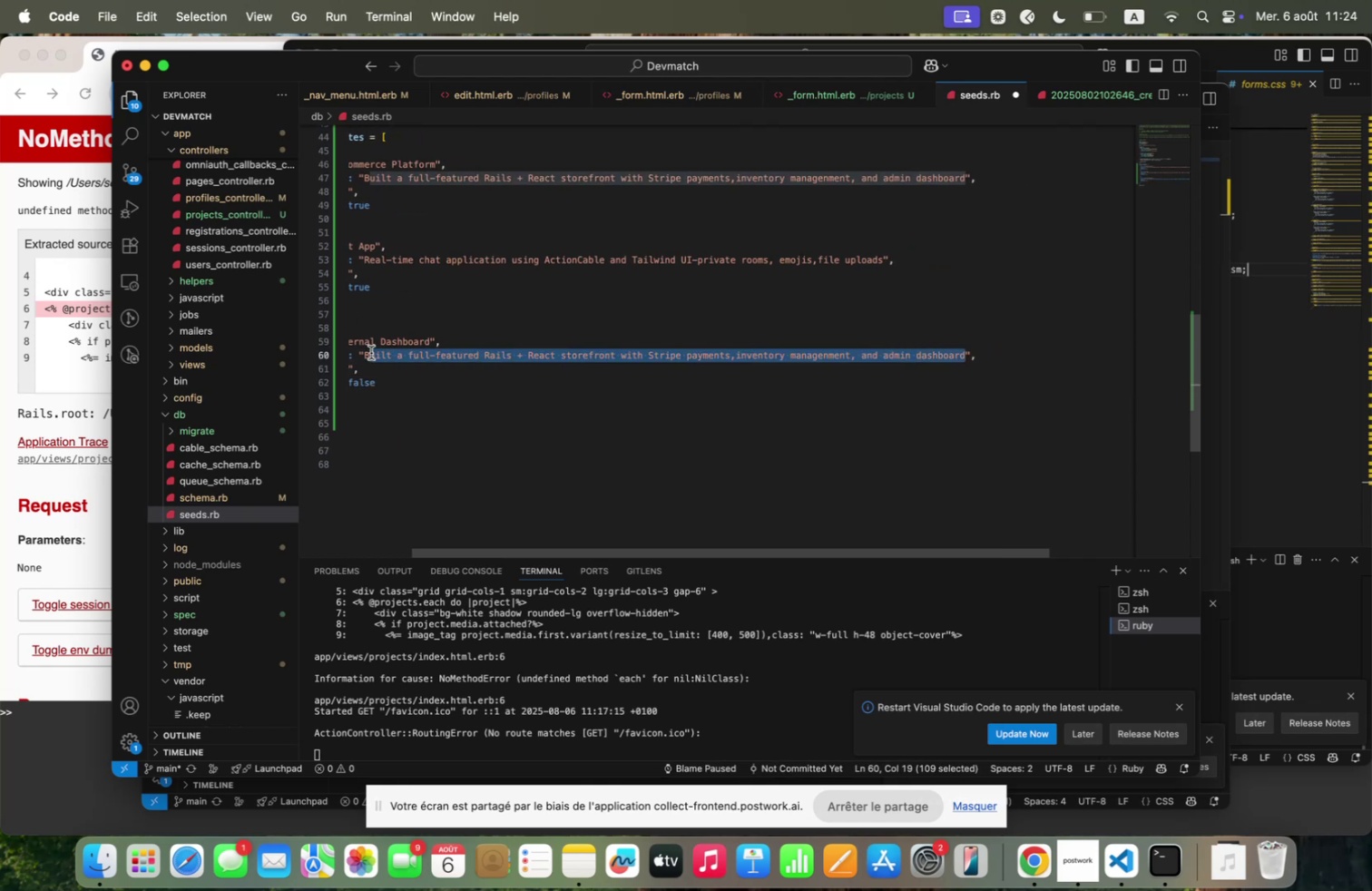 
key(Backspace)
key(Backspace)
type(Qd;in dqh)
key(Backspace)
type(shboqrd for qnqlytics qnd reporting chqrts pozered by)
 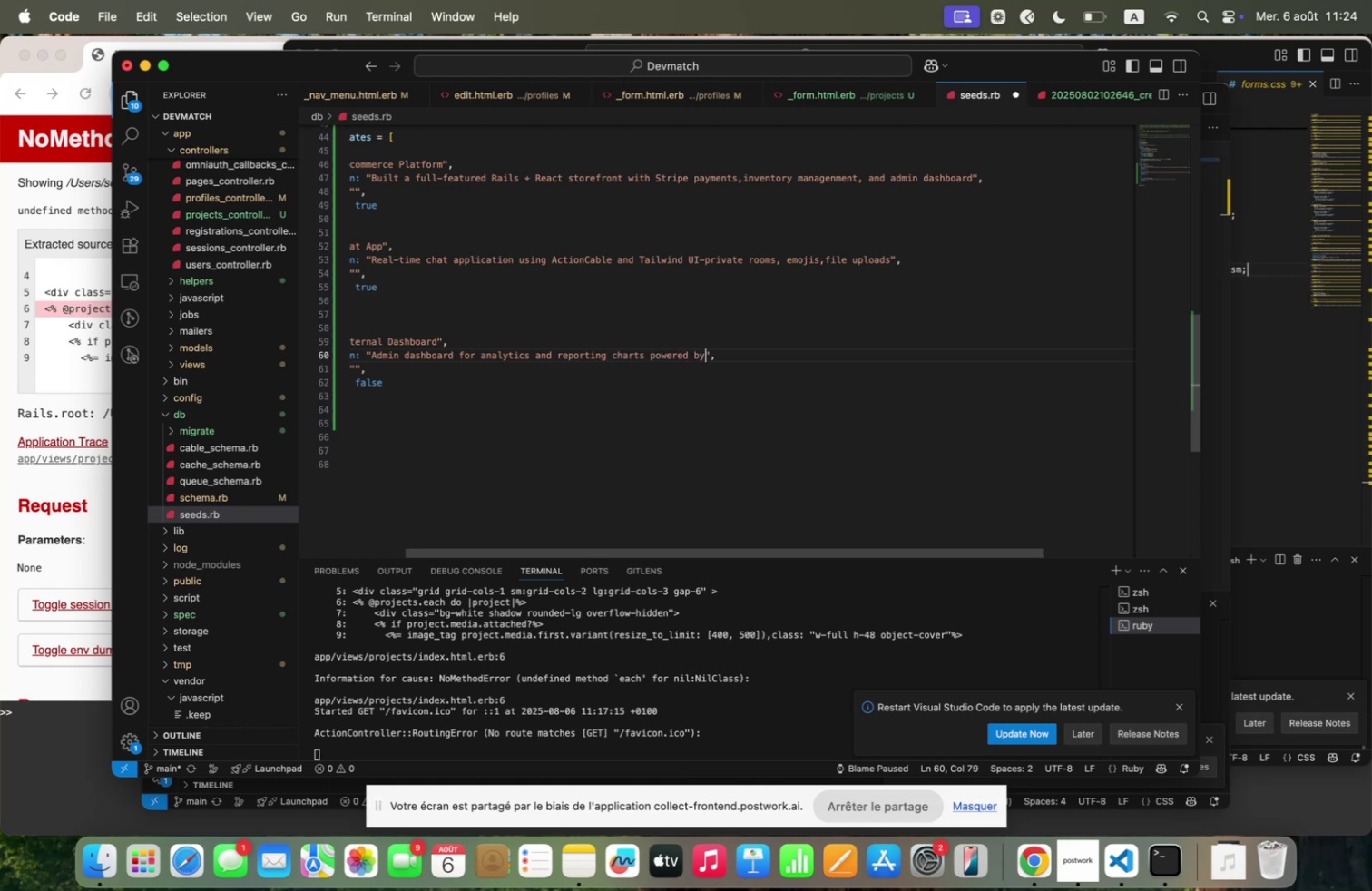 
type( chqrtkickm styled)
 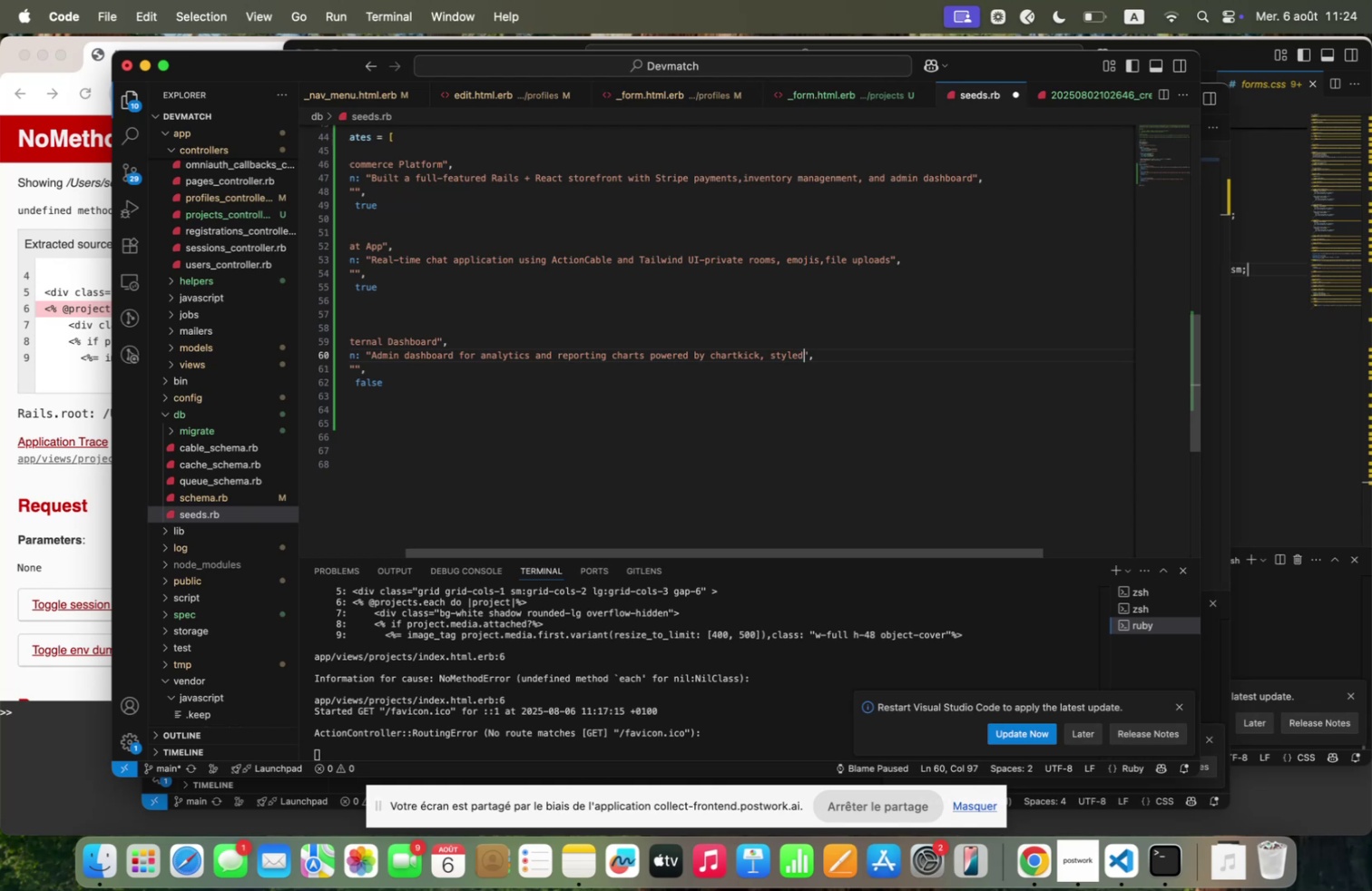 
type(zith ====)
key(Backspace)
key(Backspace)
key(Backspace)
key(Backspace)
key(Backspace)
key(Backspace)
key(Backspace)
key(Backspace)
key(Backspace)
type( zith Tqilzind CSS)
 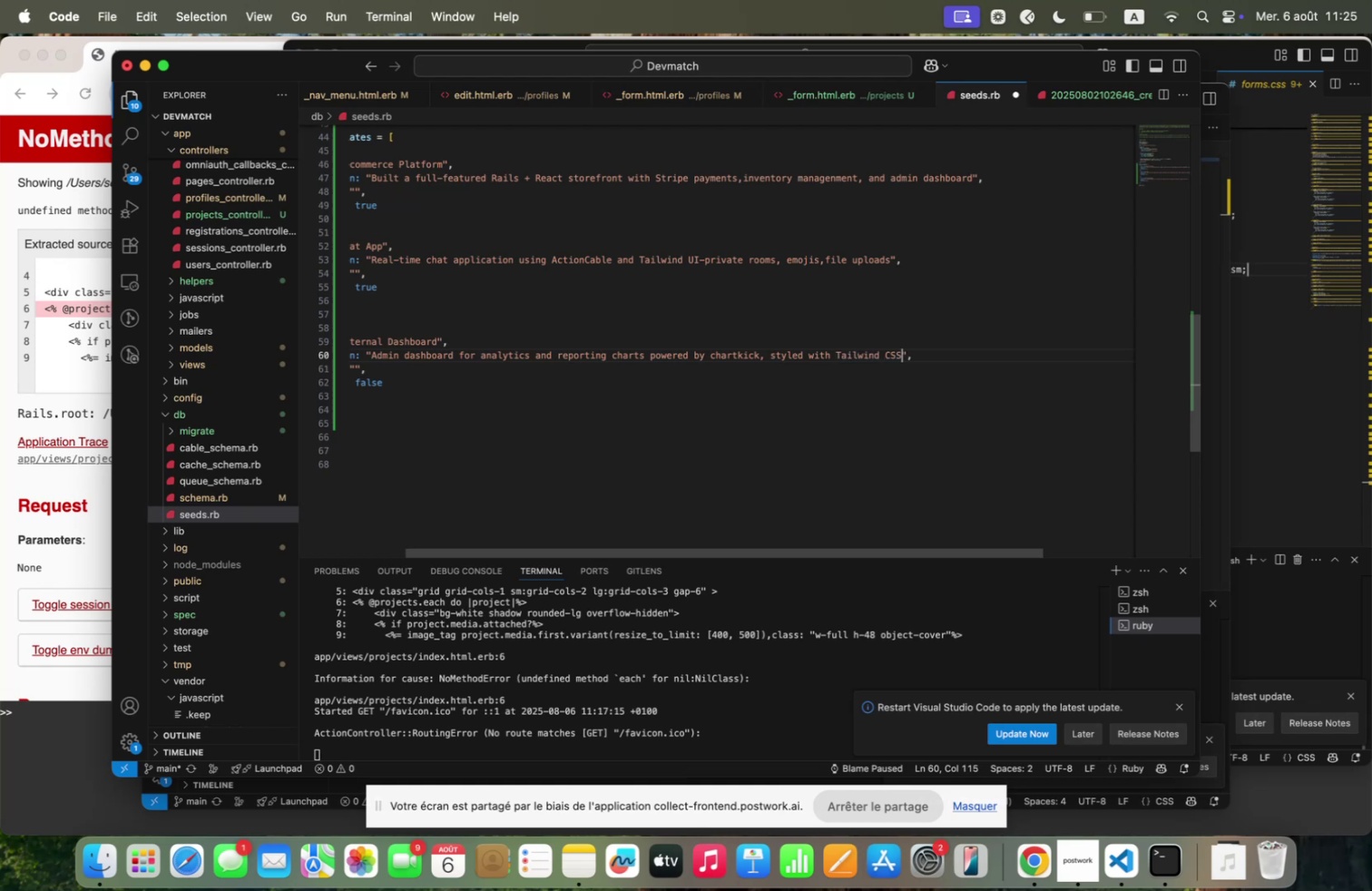 
wait(10.88)
 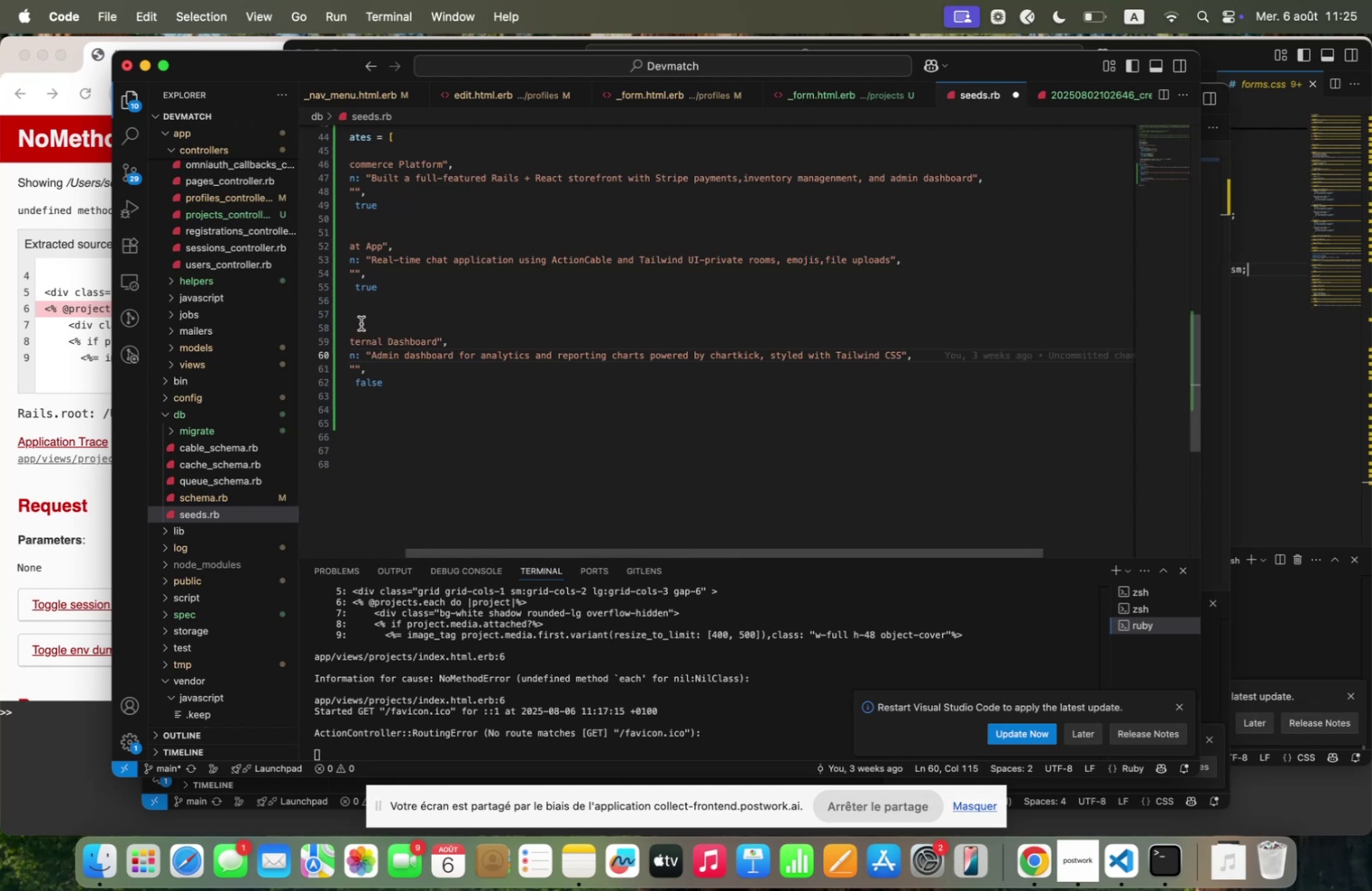 
left_click([439, 318])
 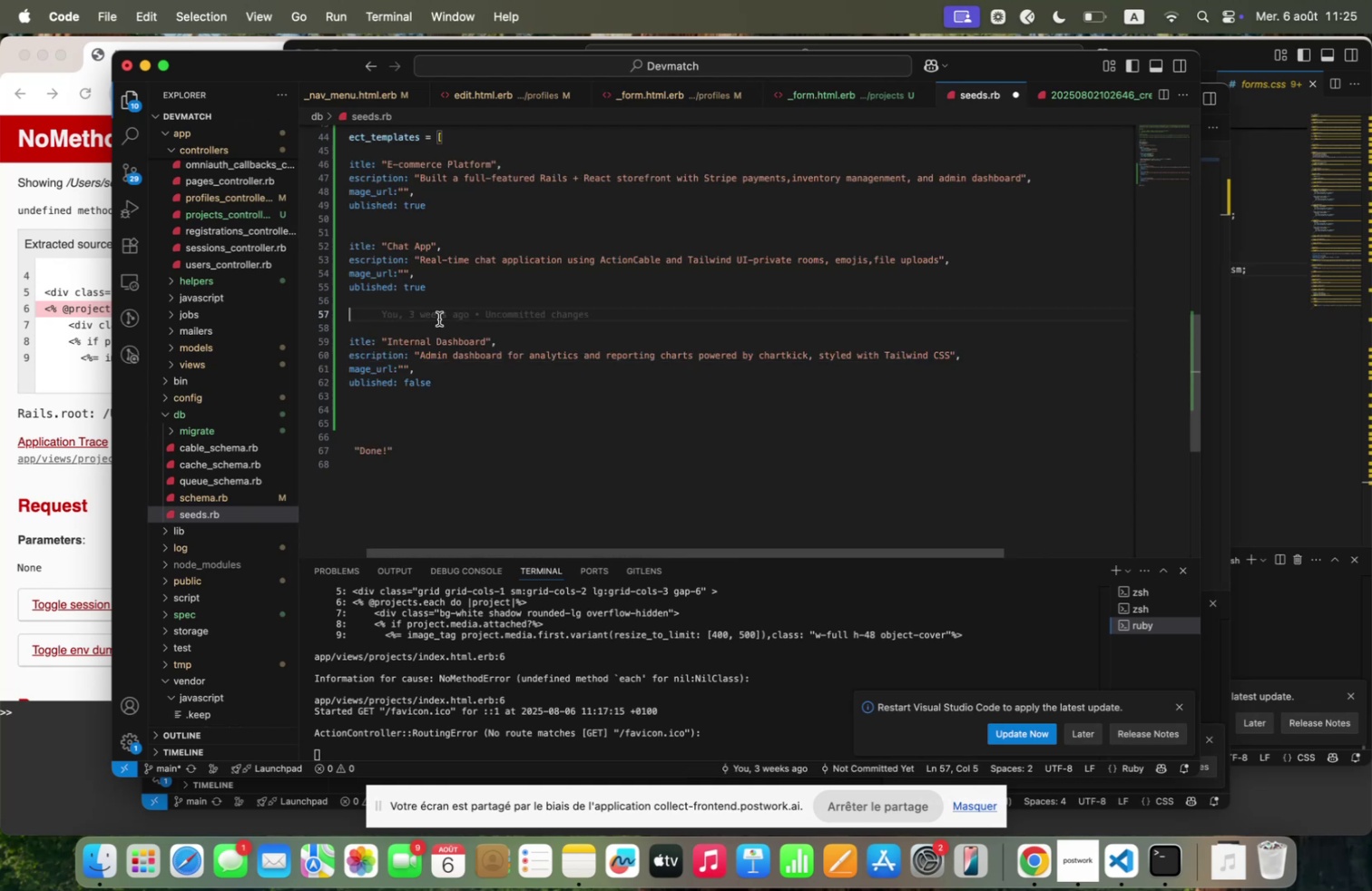 
scroll: coordinate [439, 318], scroll_direction: up, amount: 40.0
 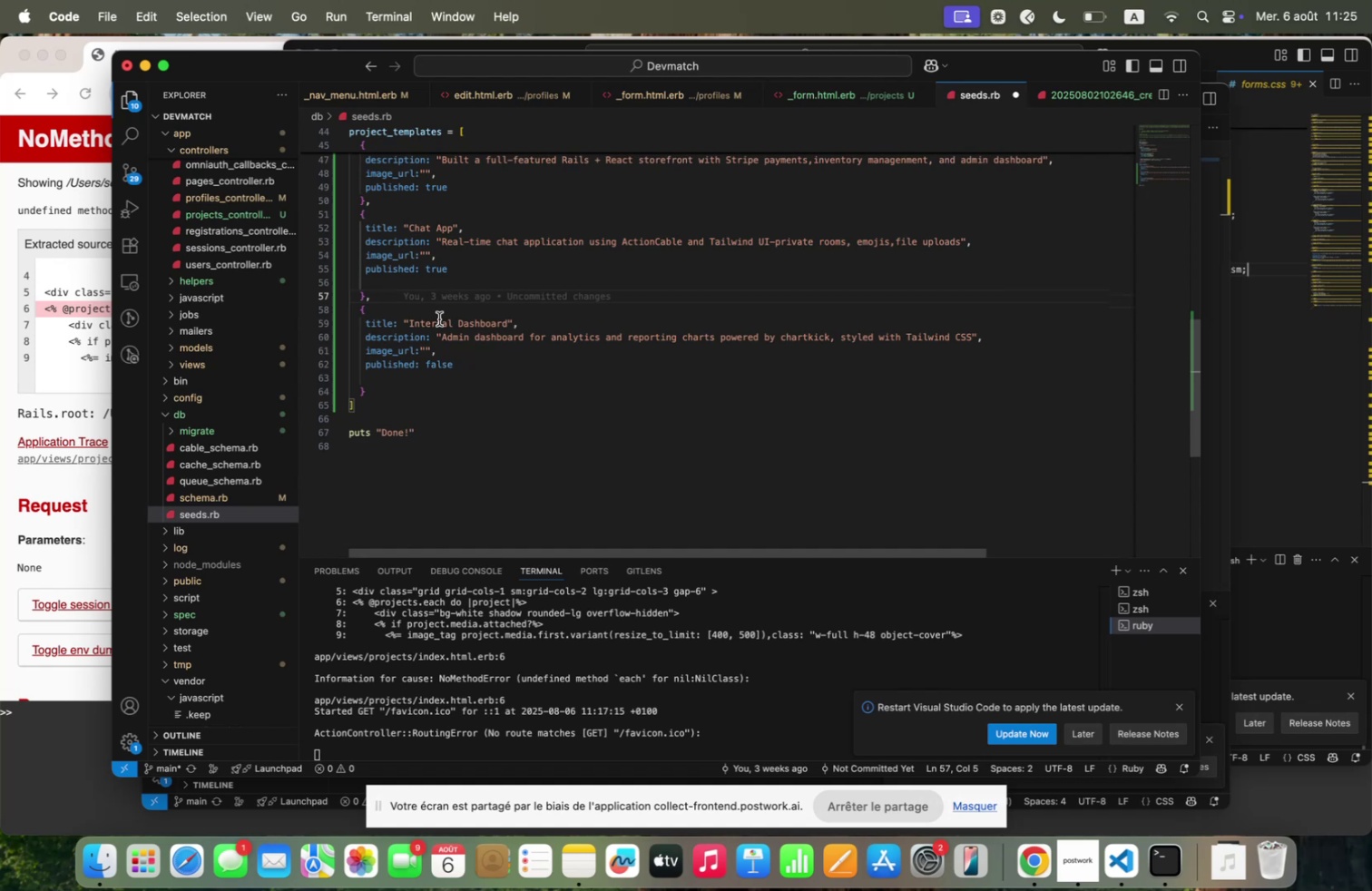 
scroll: coordinate [439, 318], scroll_direction: none, amount: 0.0
 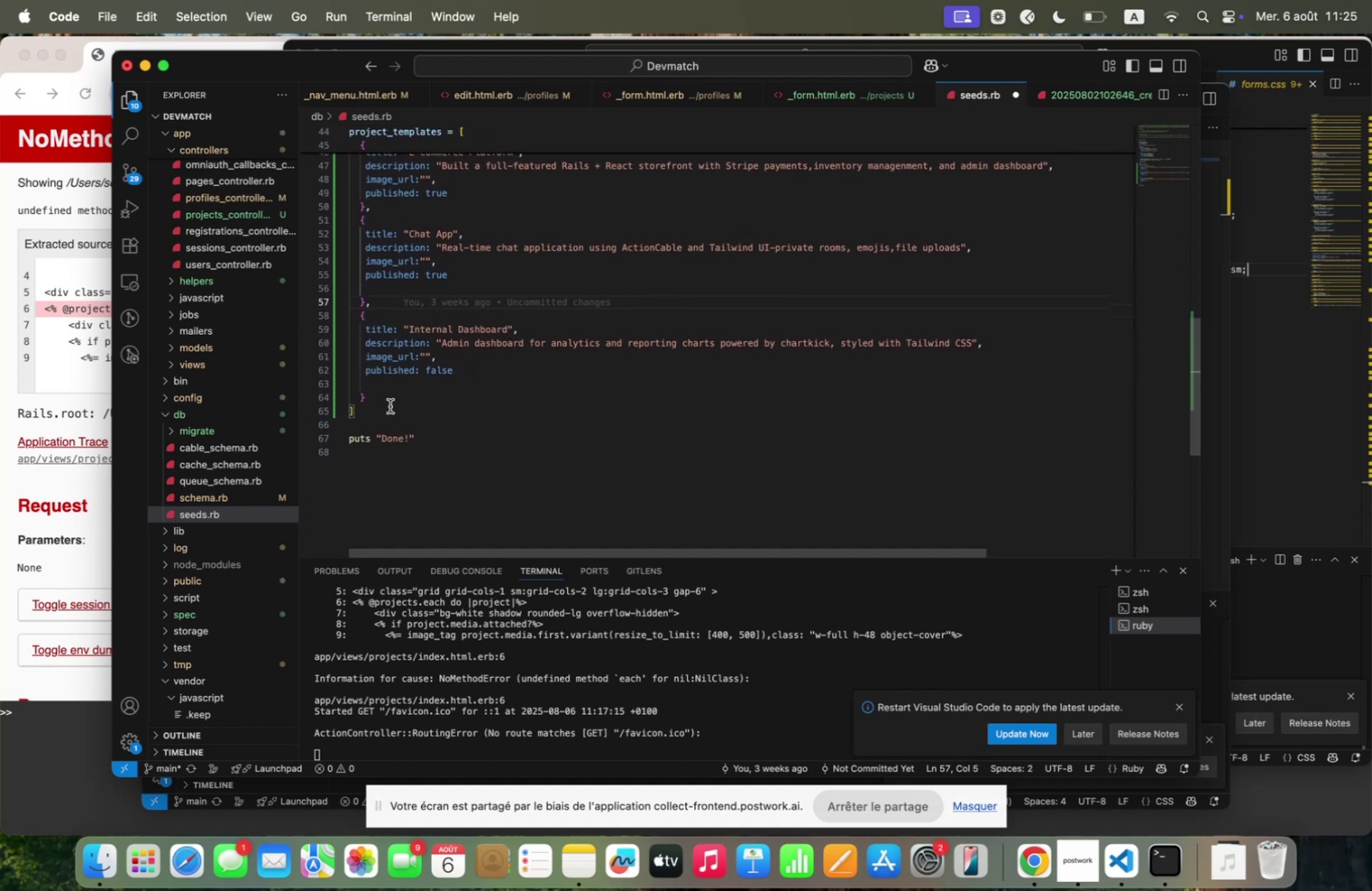 
left_click([382, 416])
 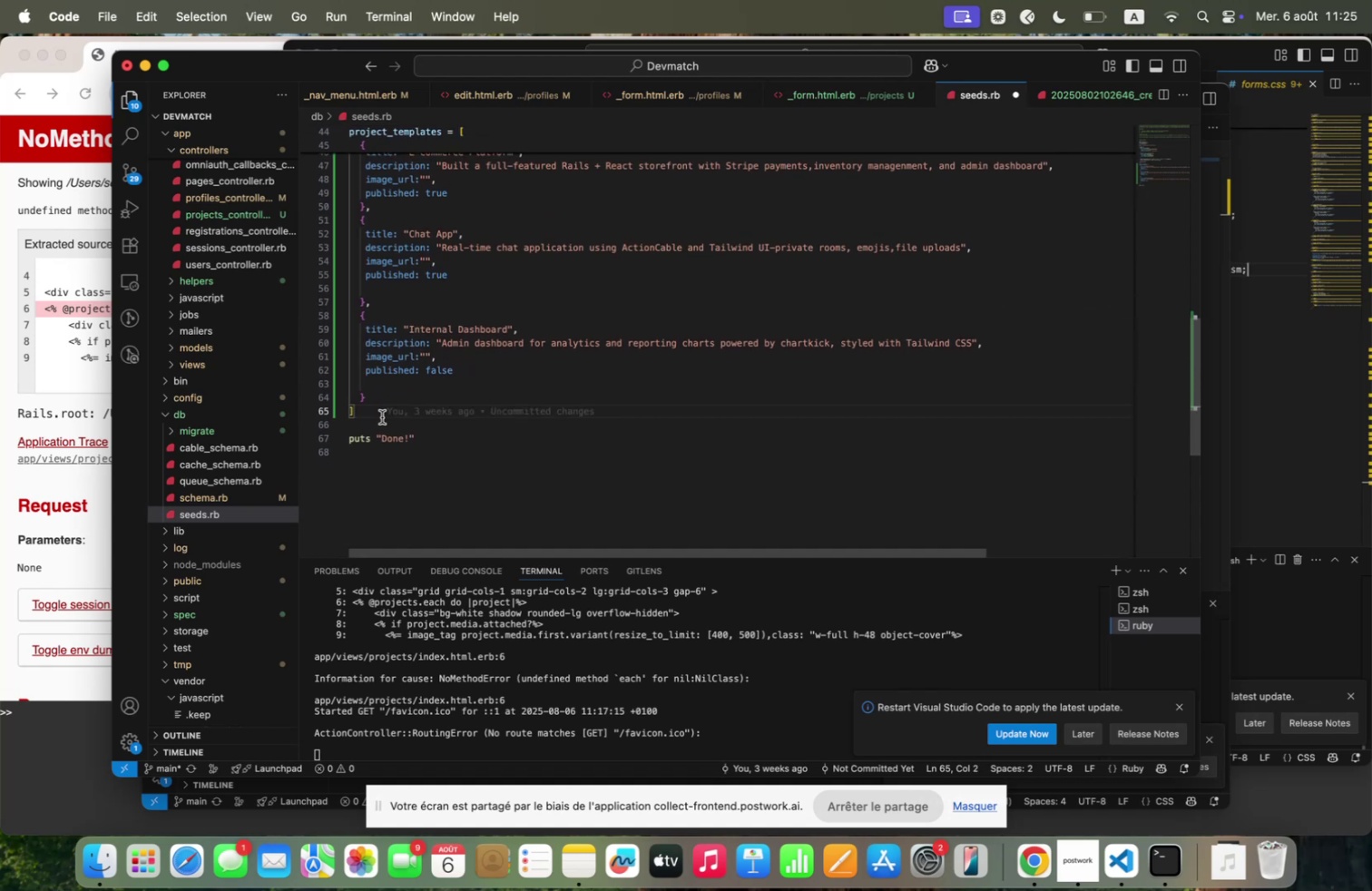 
key(Enter)
 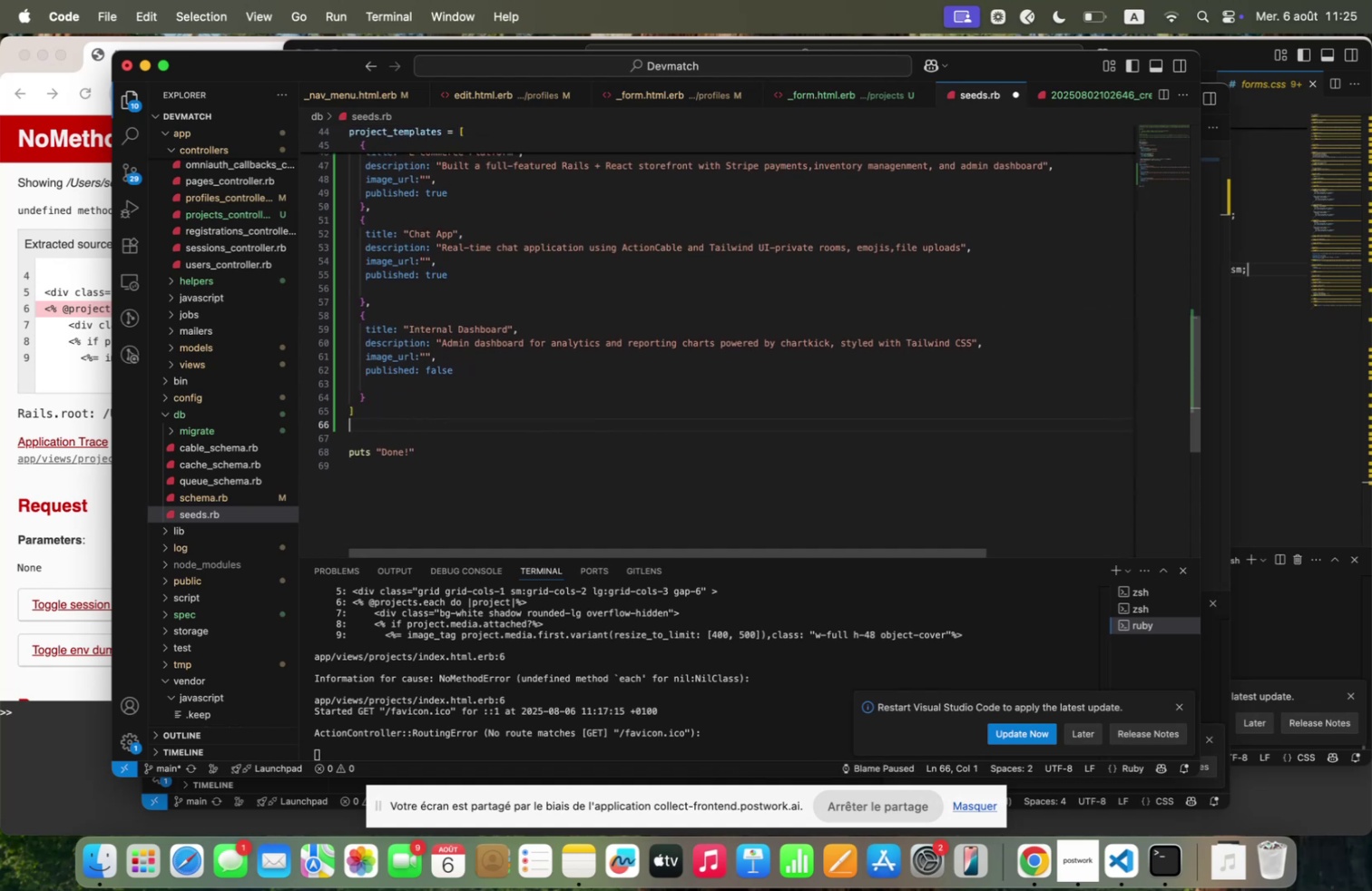 
key(Enter)
 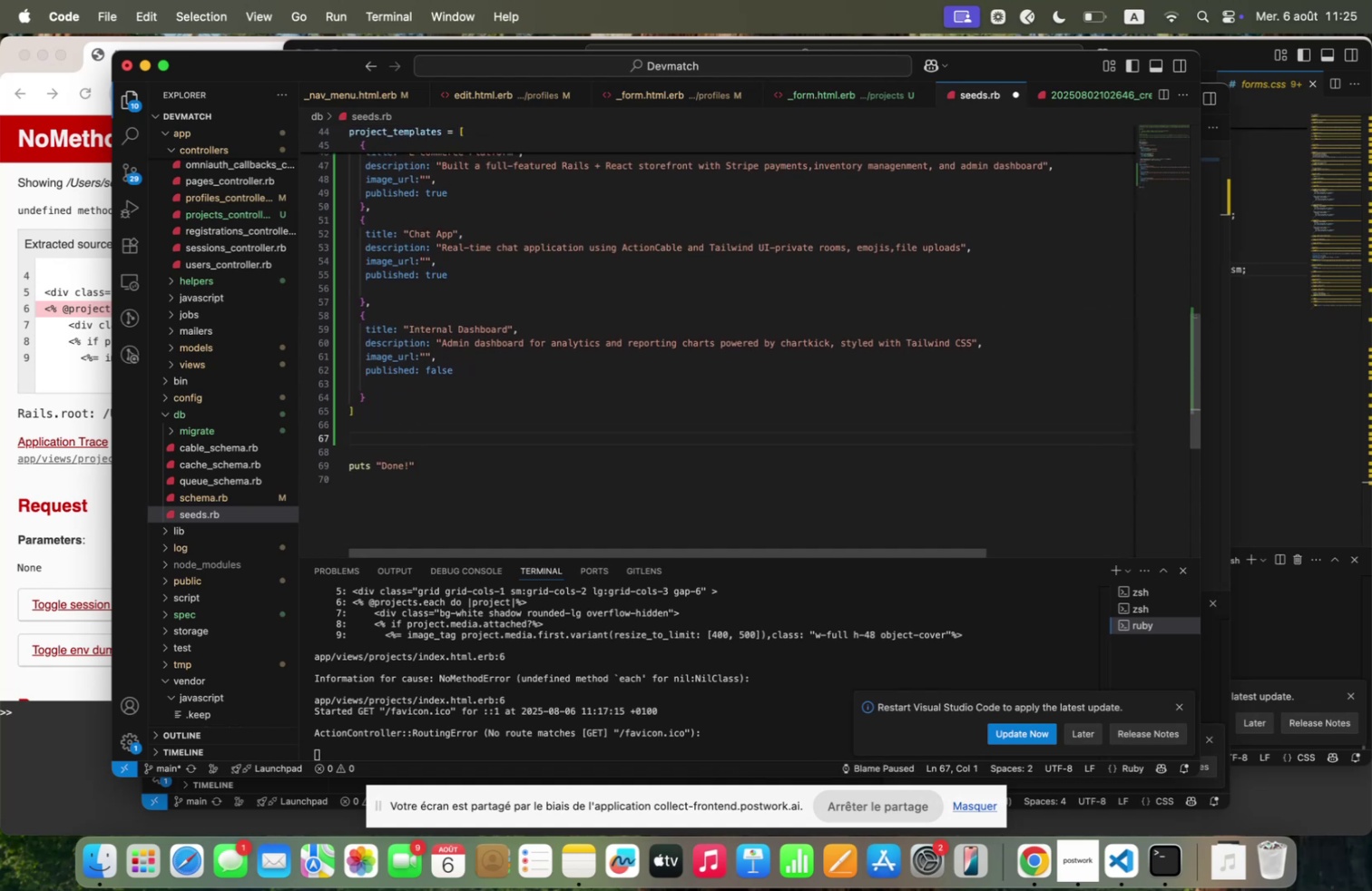 
type(Pro)
 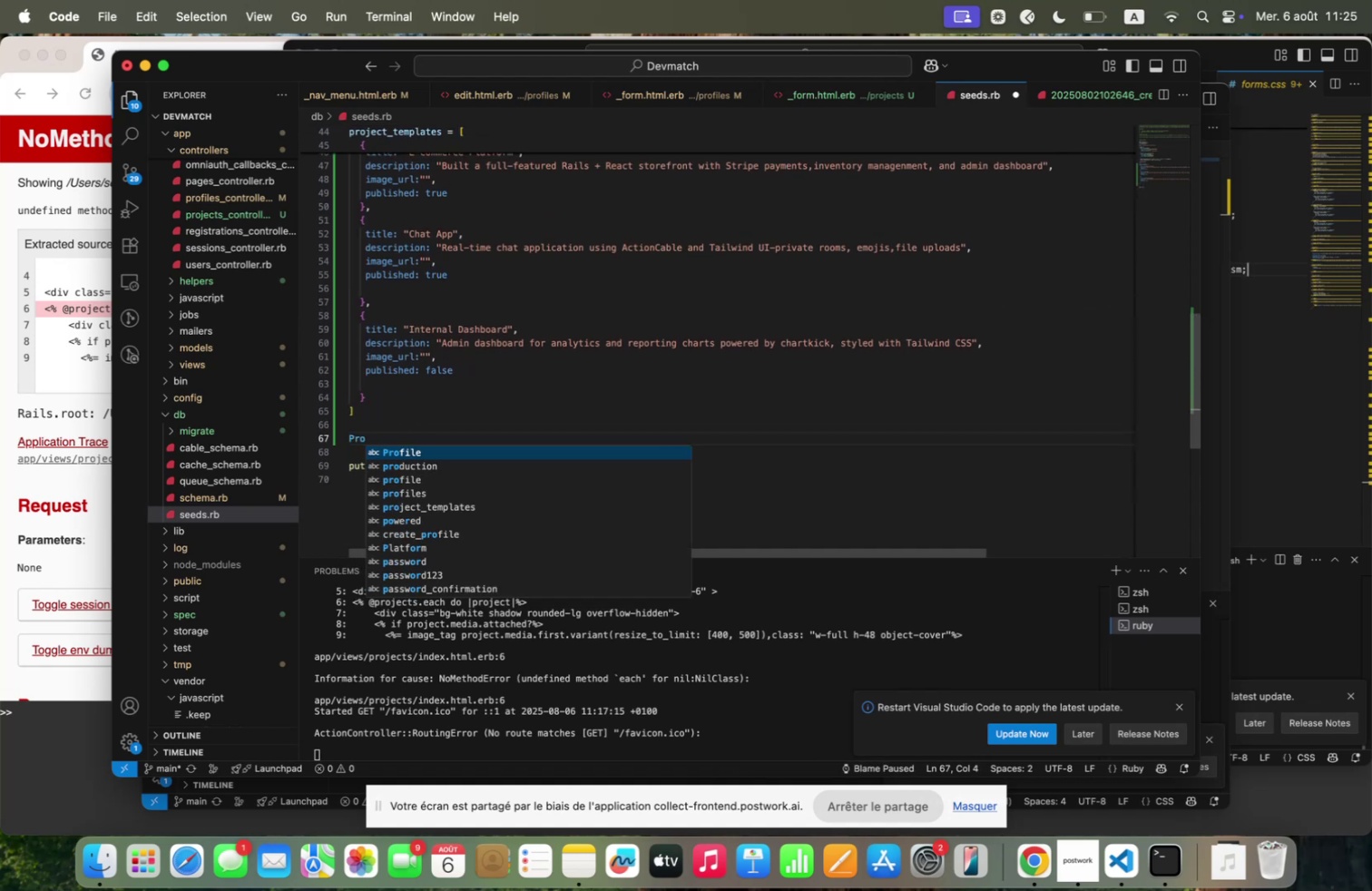 
key(Enter)
 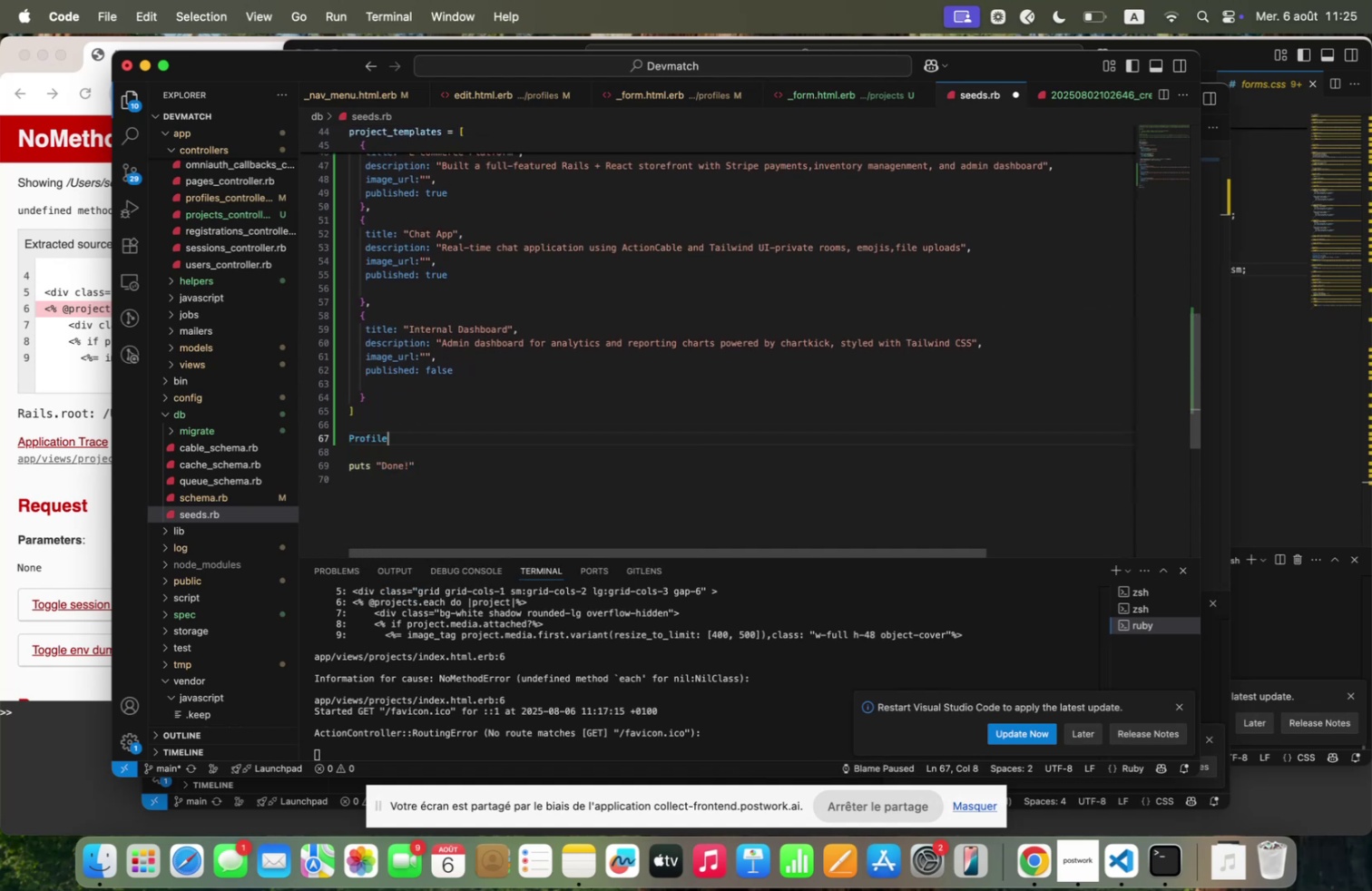 
type(M)
key(Backspace)
type(<find+eqch do )
 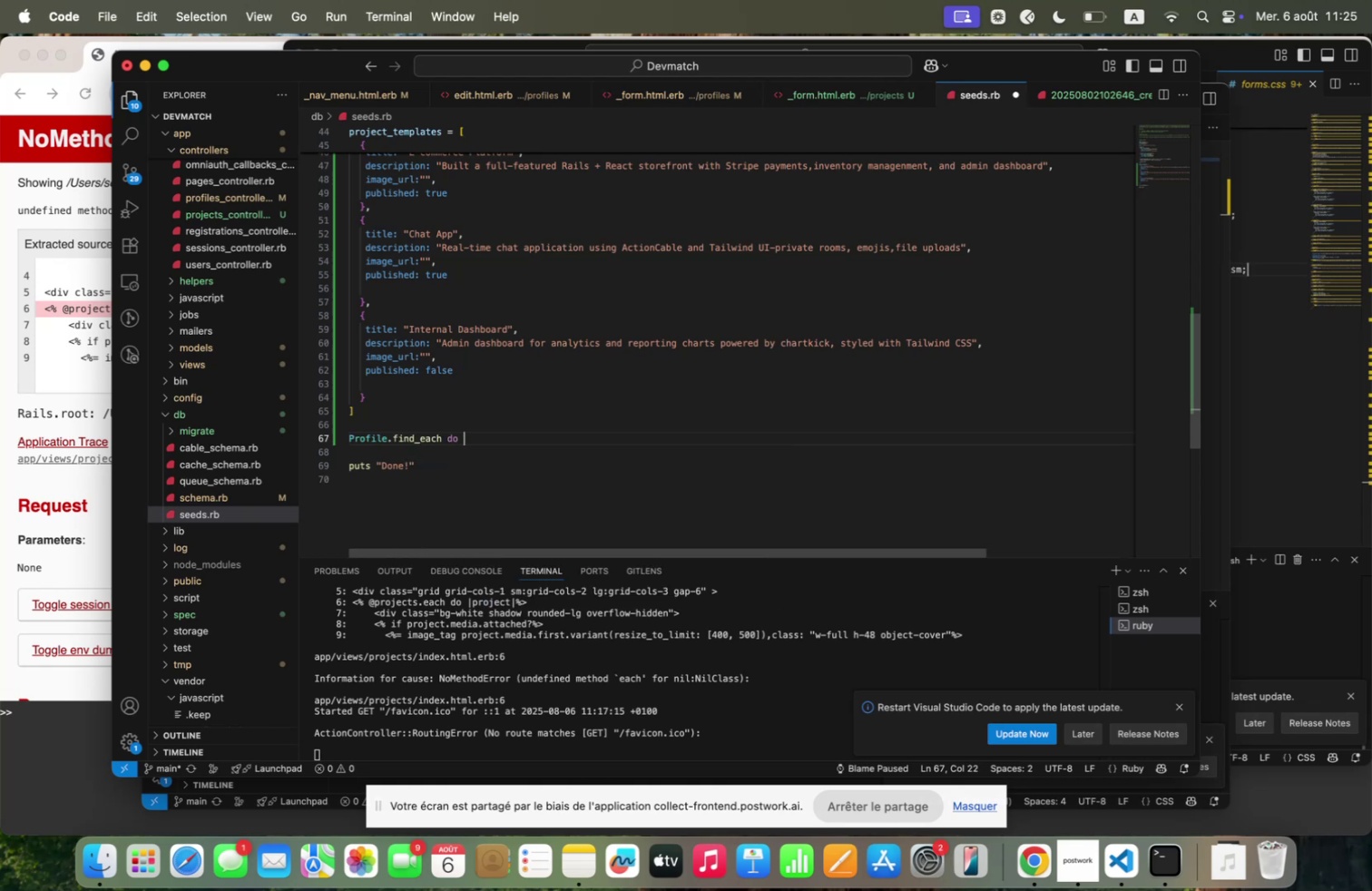 
scroll: coordinate [382, 416], scroll_direction: up, amount: 35.0
 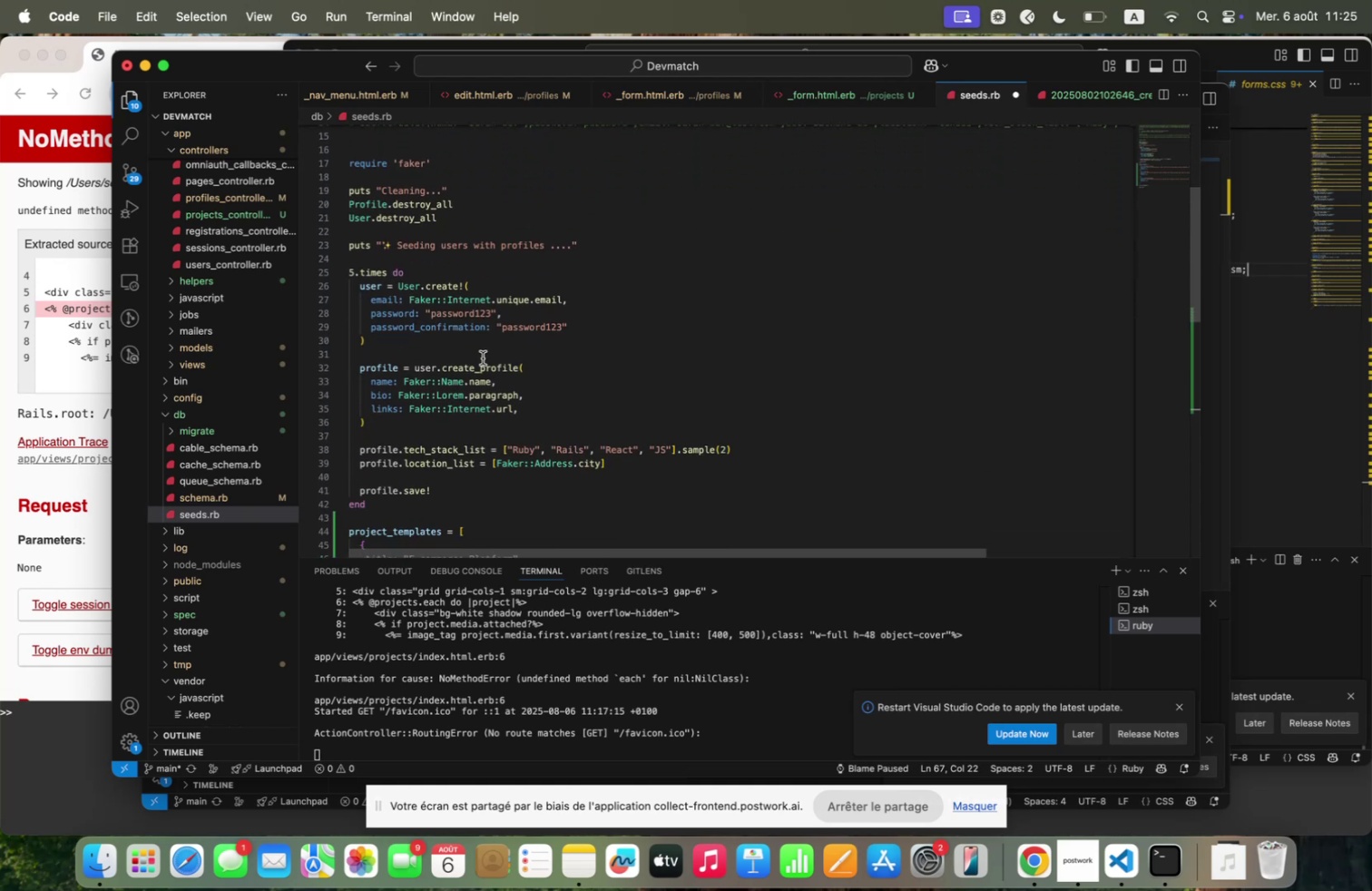 
scroll: coordinate [483, 357], scroll_direction: down, amount: 11.0
 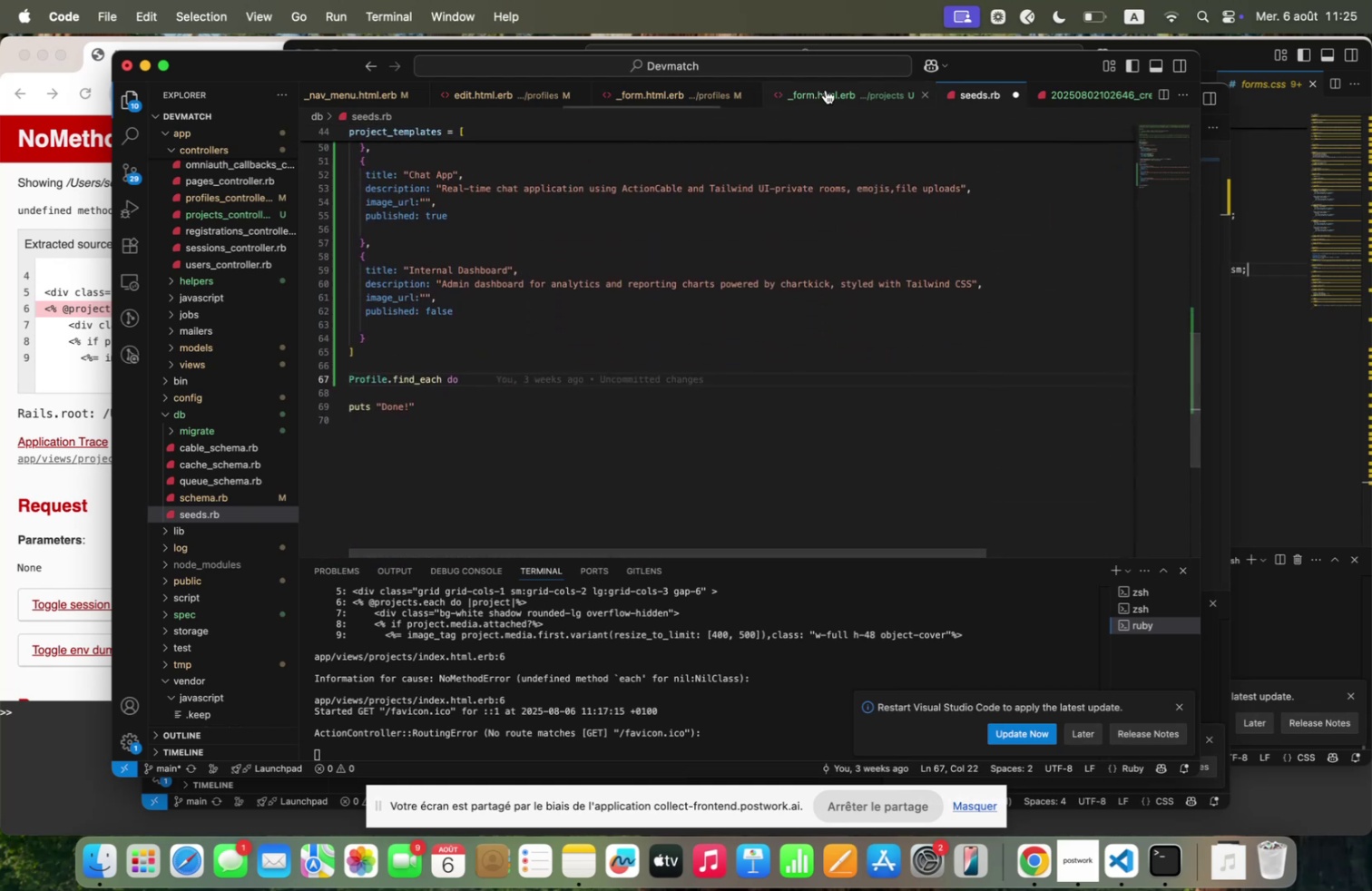 
left_click([827, 92])
 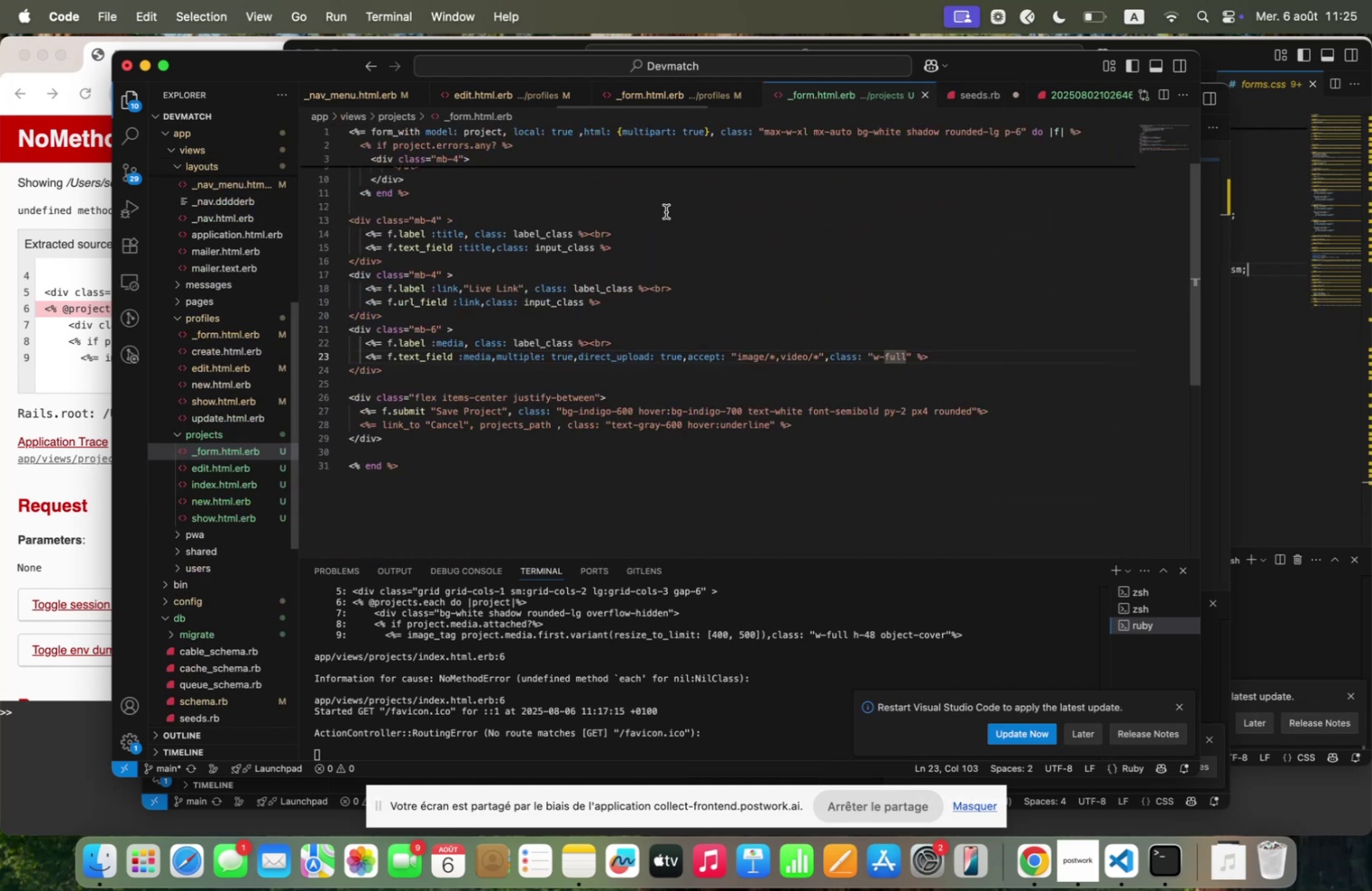 
scroll: coordinate [652, 216], scroll_direction: up, amount: 53.0
 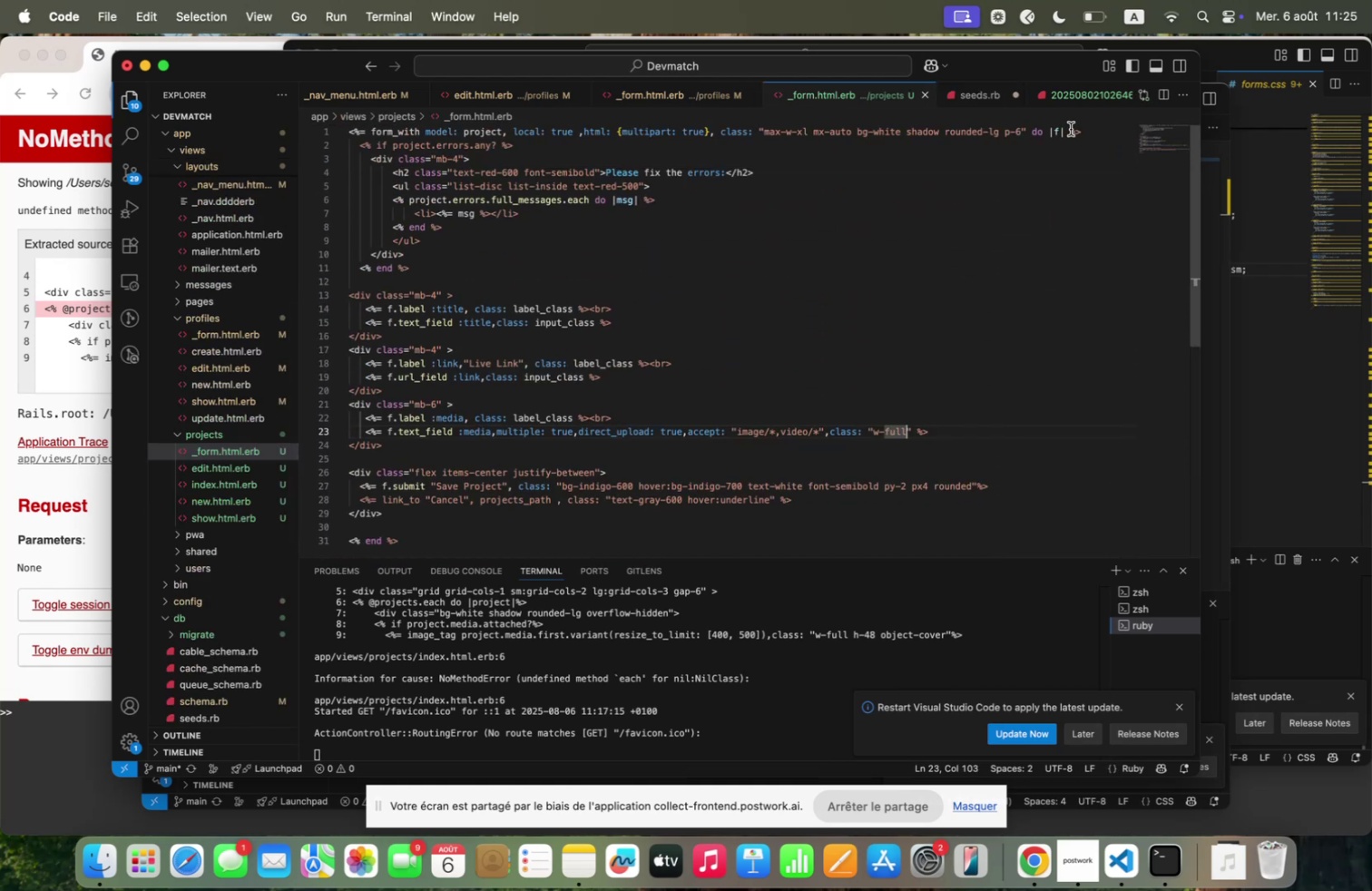 
left_click_drag(start_coordinate=[1067, 129], to_coordinate=[1049, 129])
 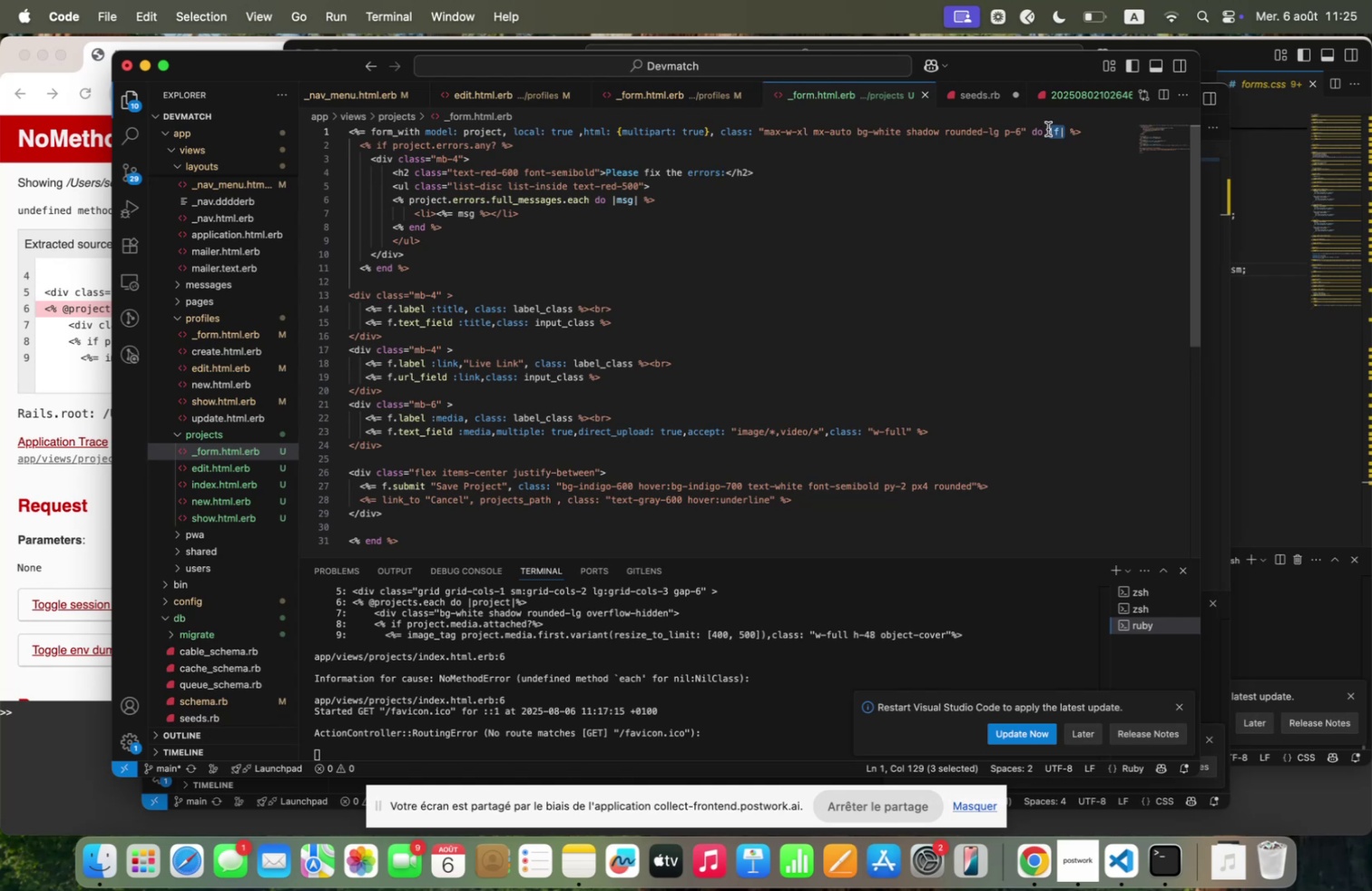 
key(Meta+C)
 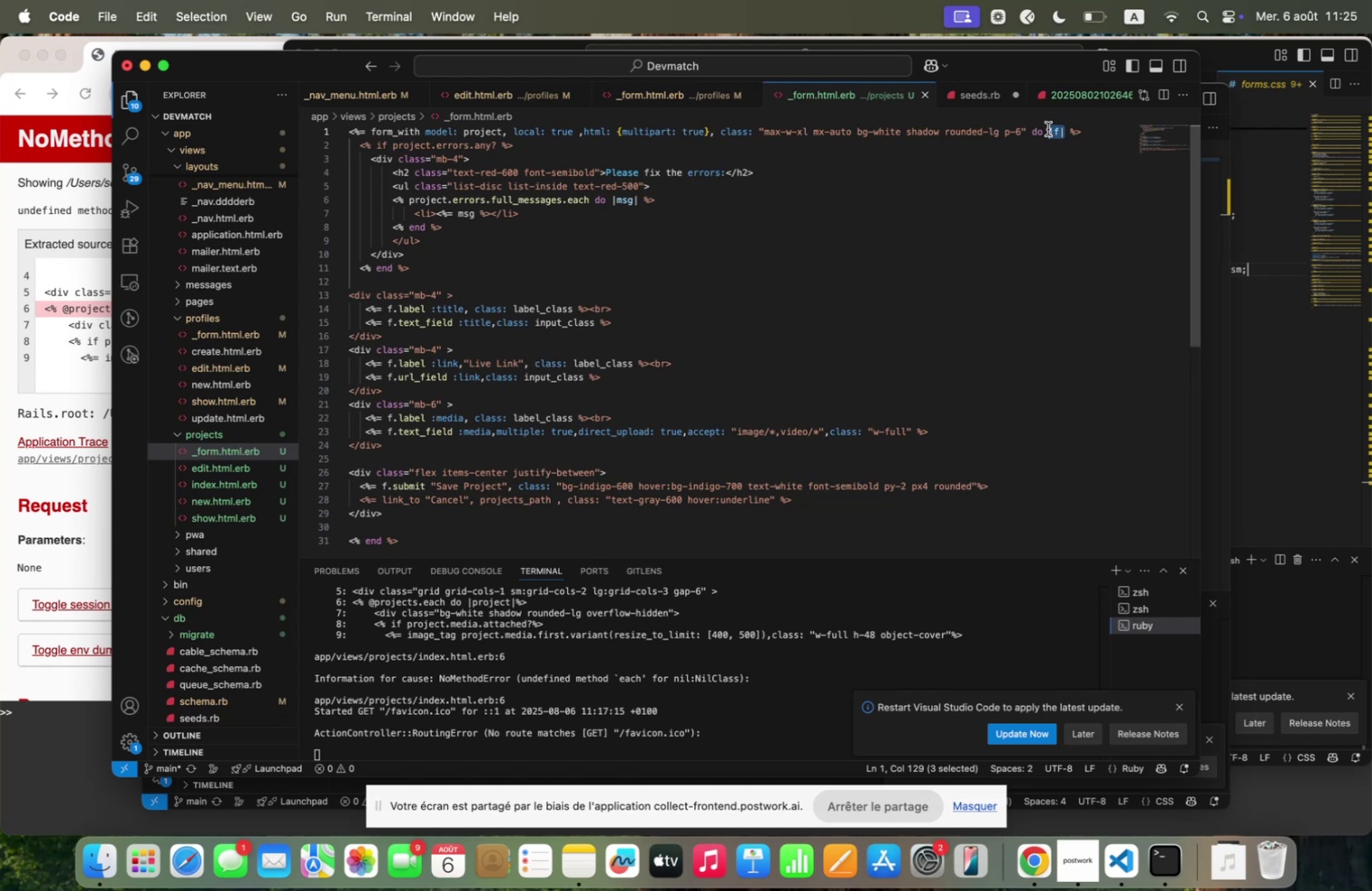 
key(Meta+C)
 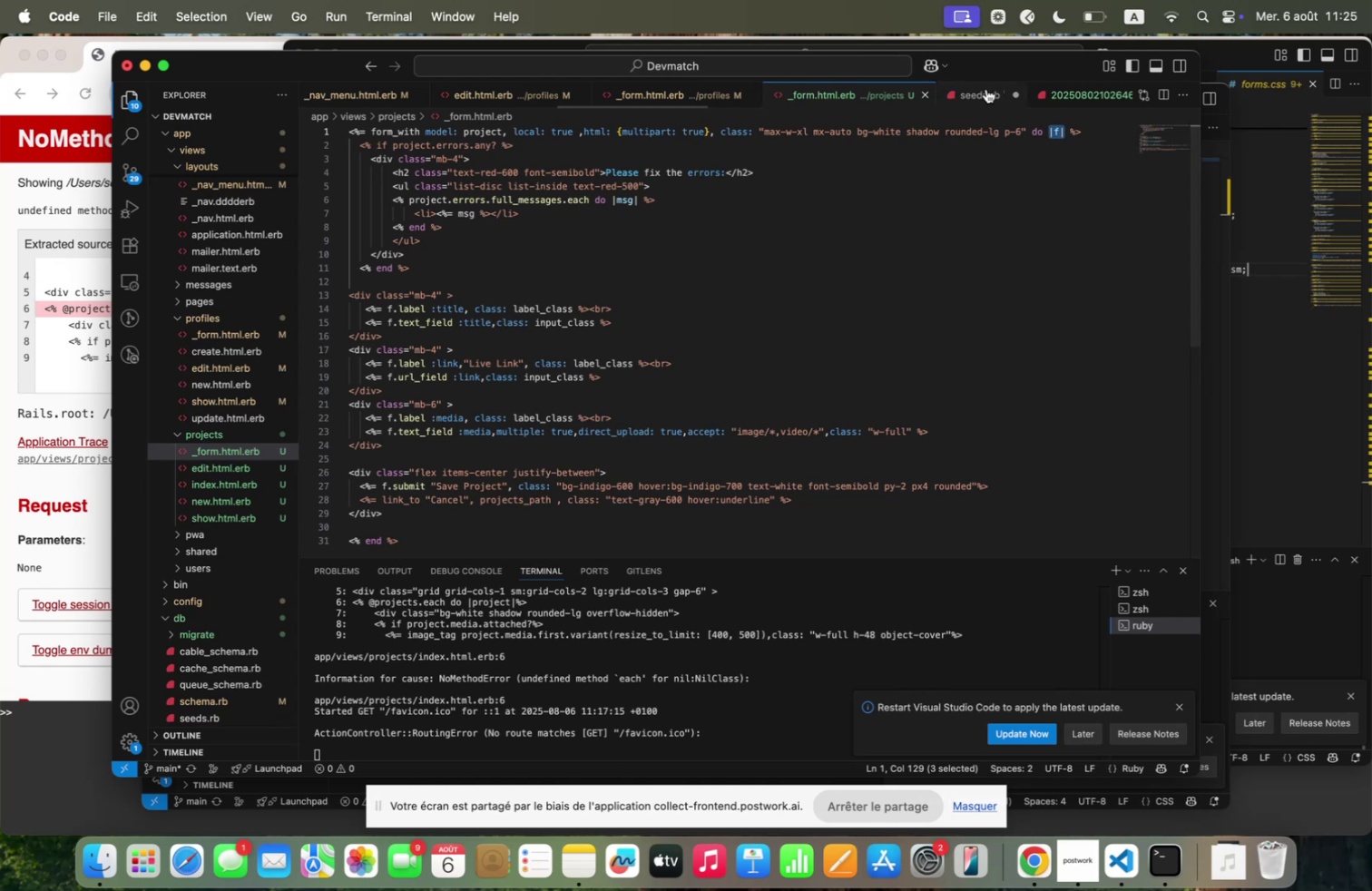 
left_click([980, 92])
 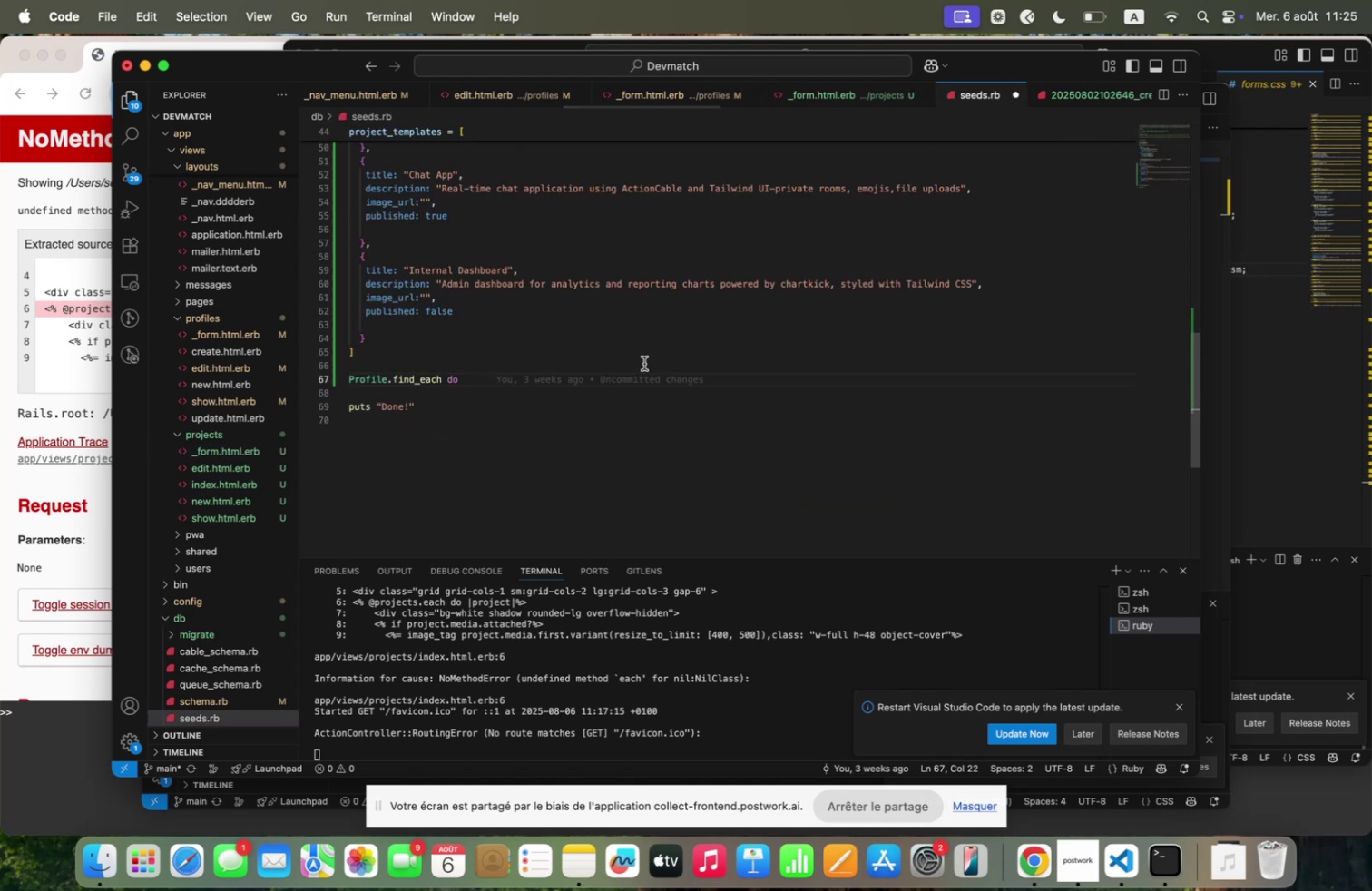 
key(Meta+V)
 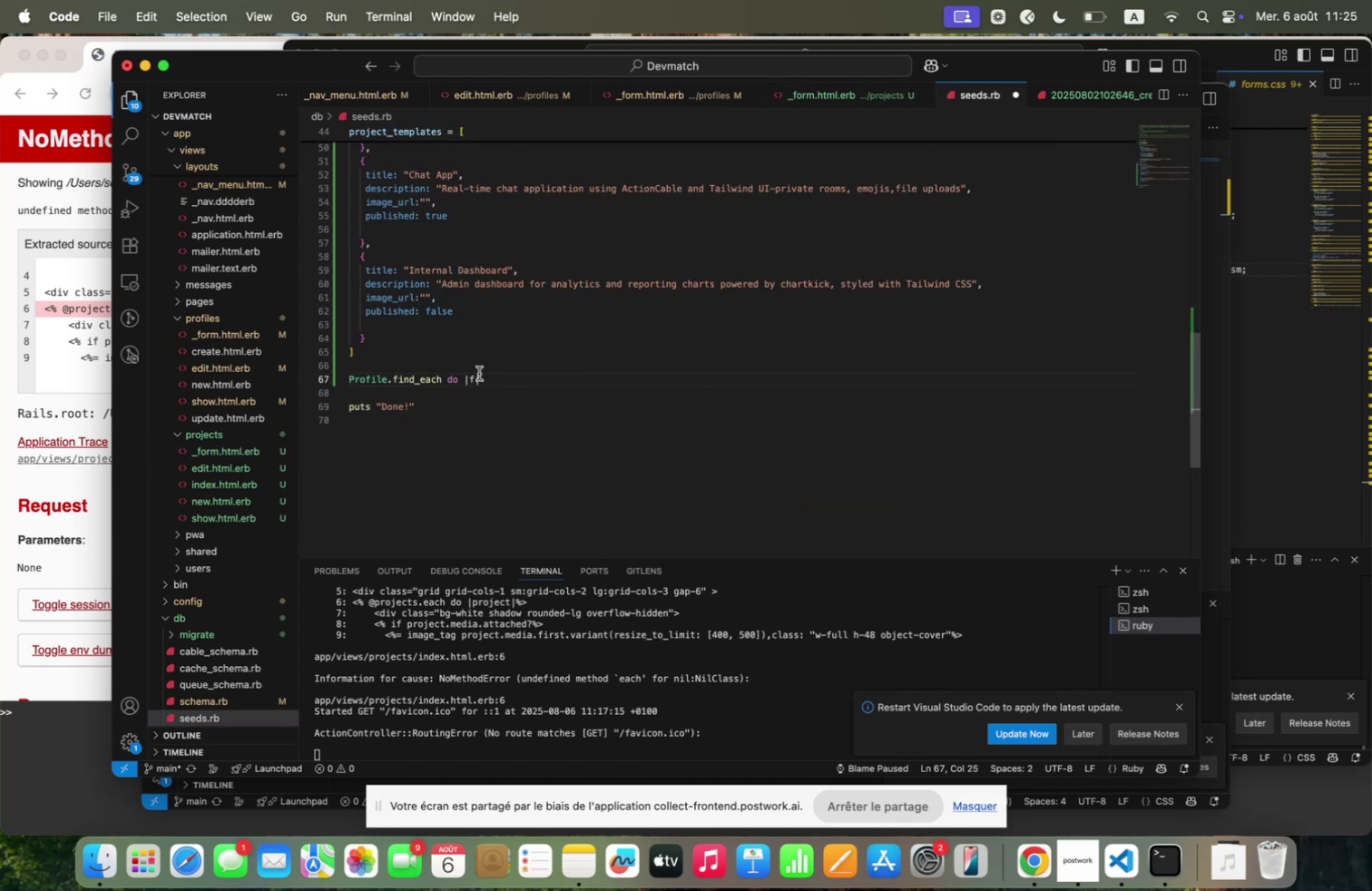 
left_click([475, 374])
 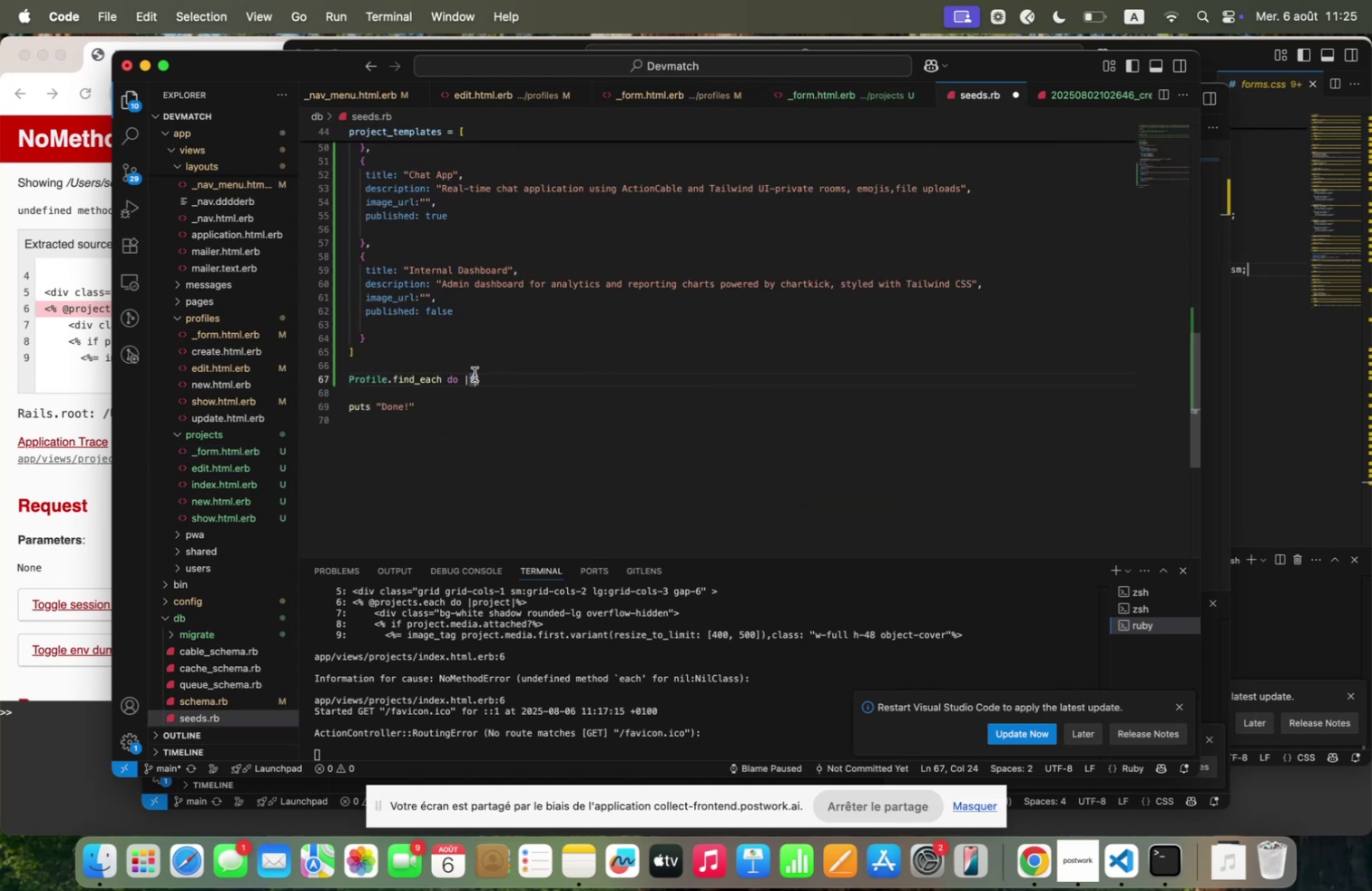 
key(Backspace)
type(profile)
 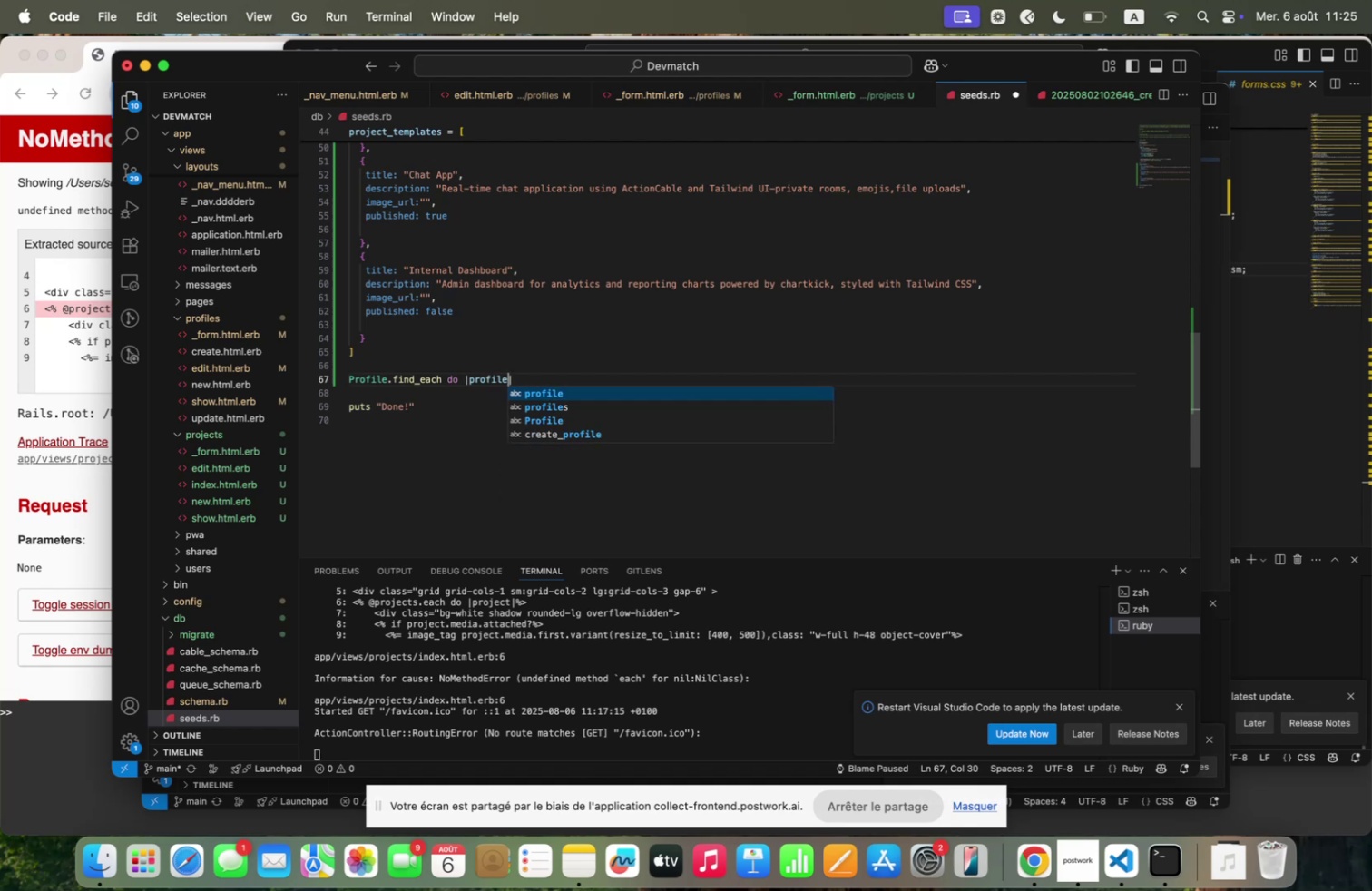 
key(ArrowRight)
 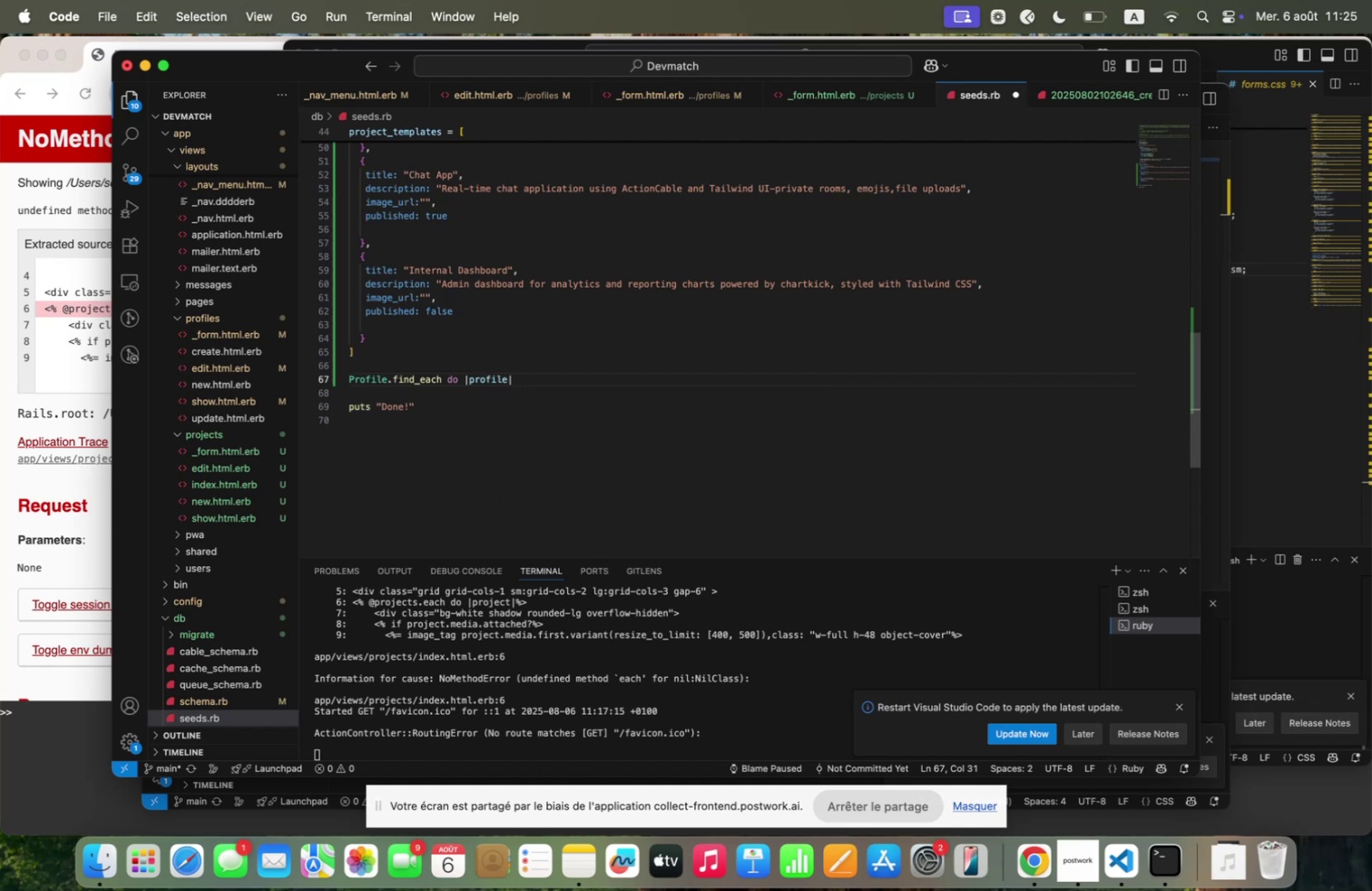 
key(Enter)
 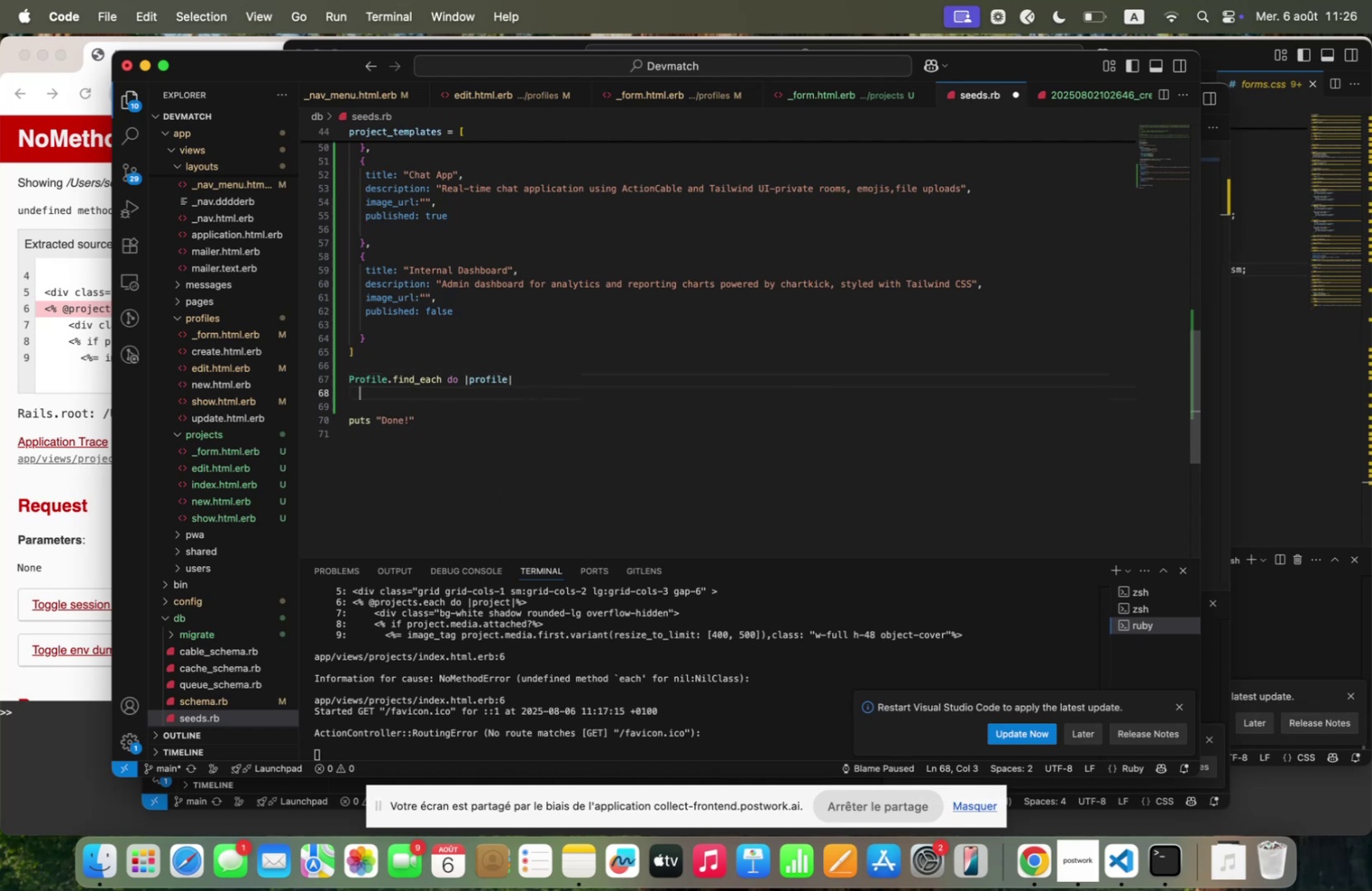 
type(end)
 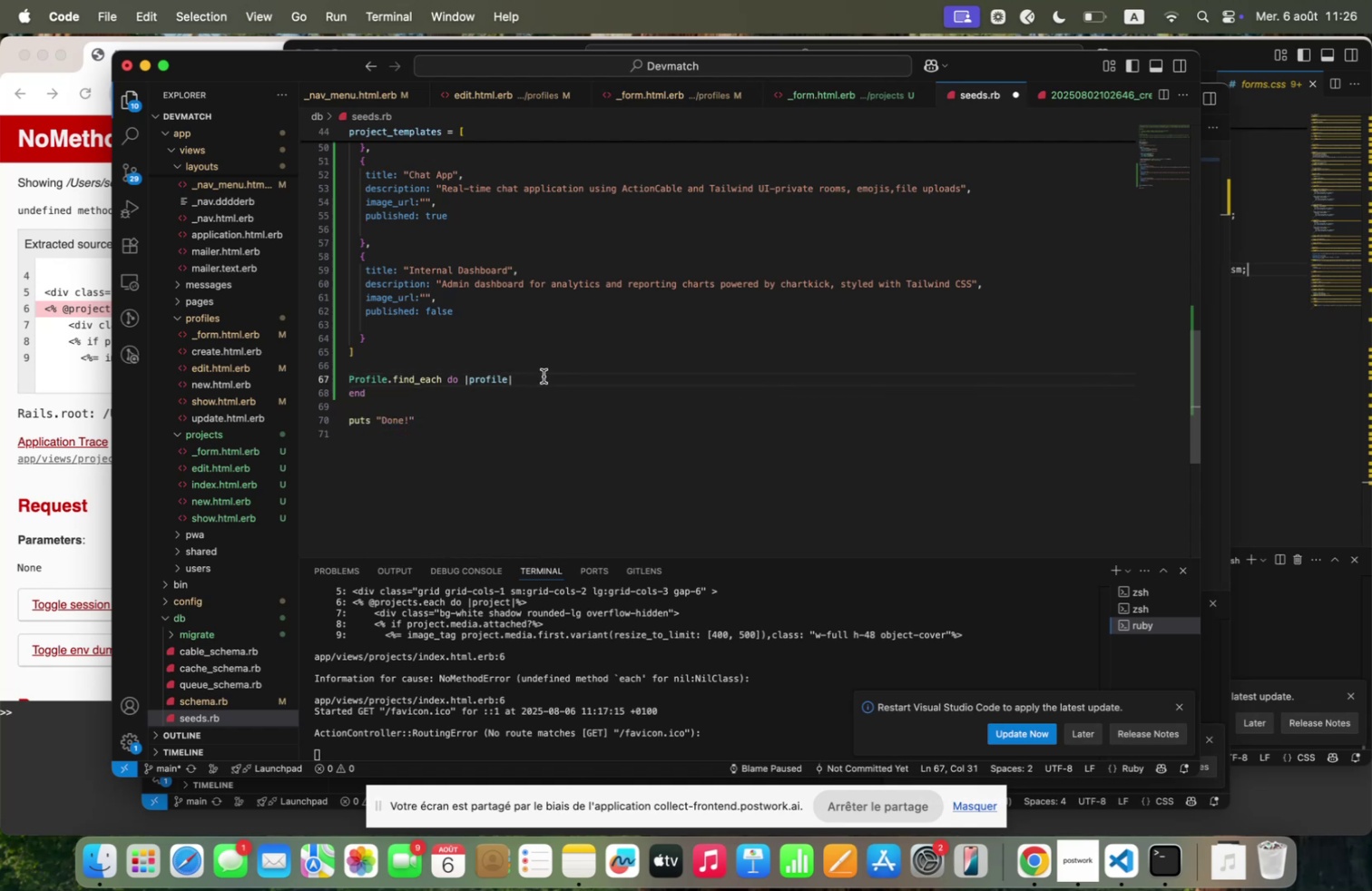 
key(Enter)
 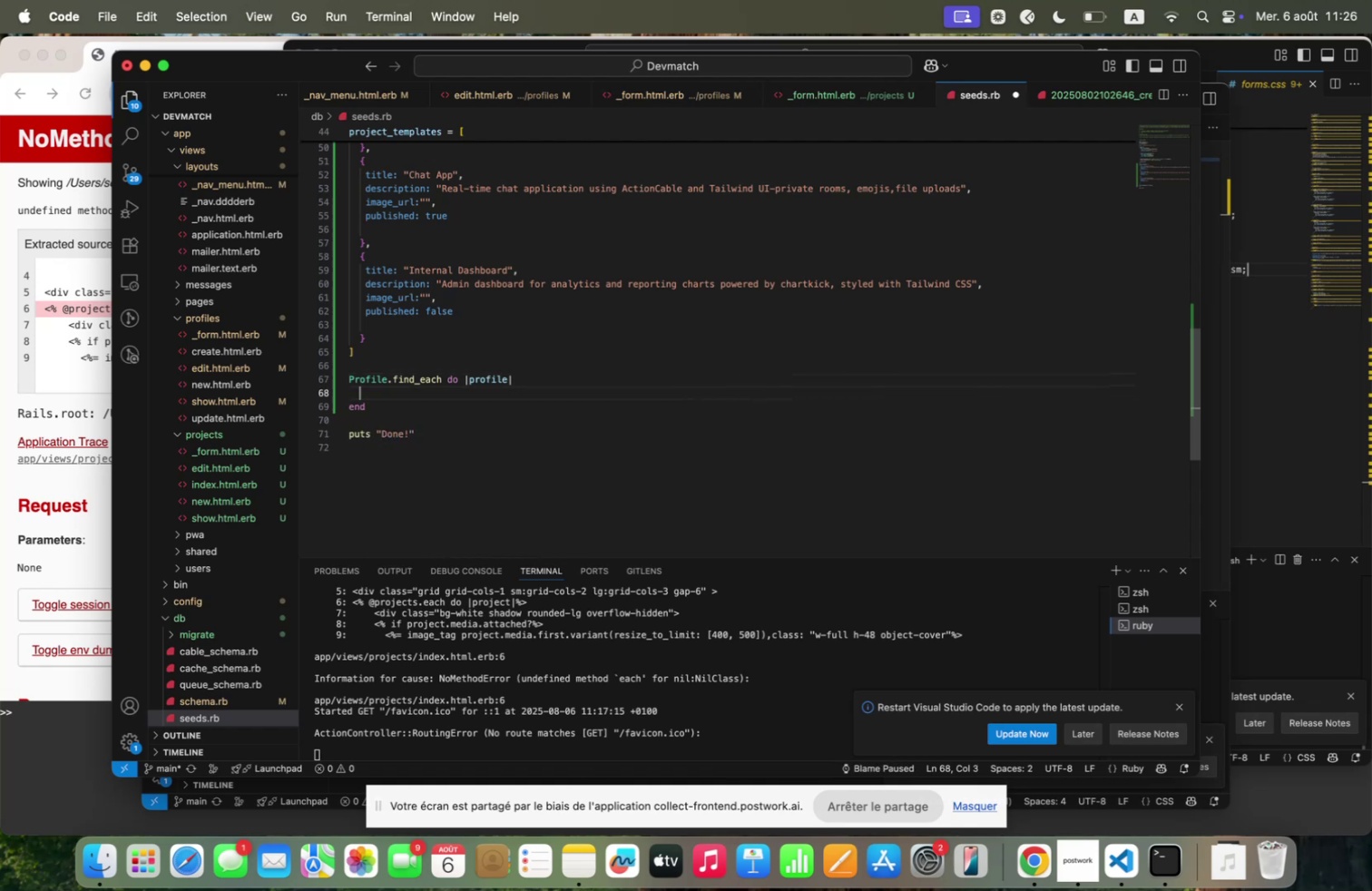 
type(project)
 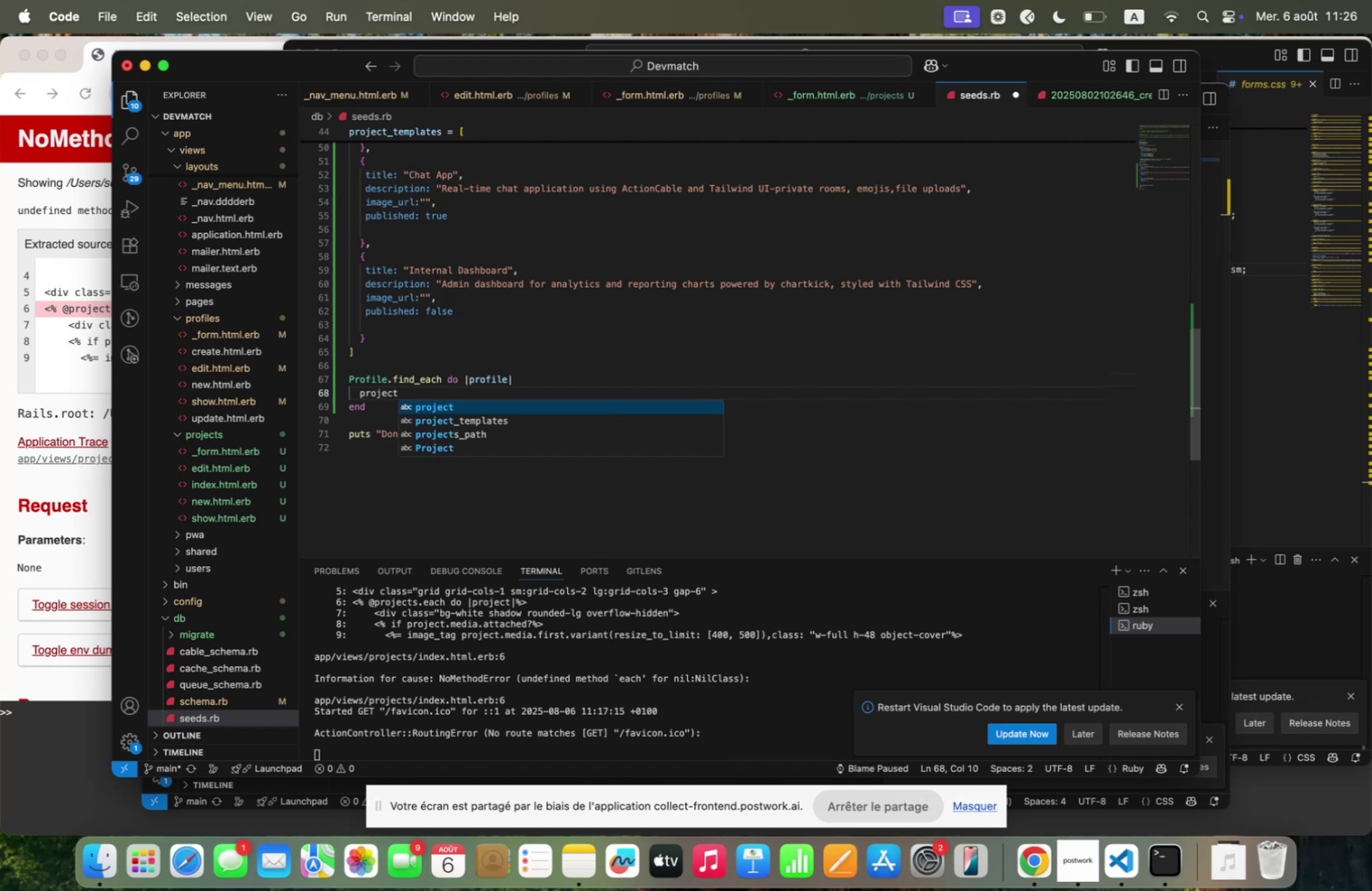 
key(ArrowDown)
 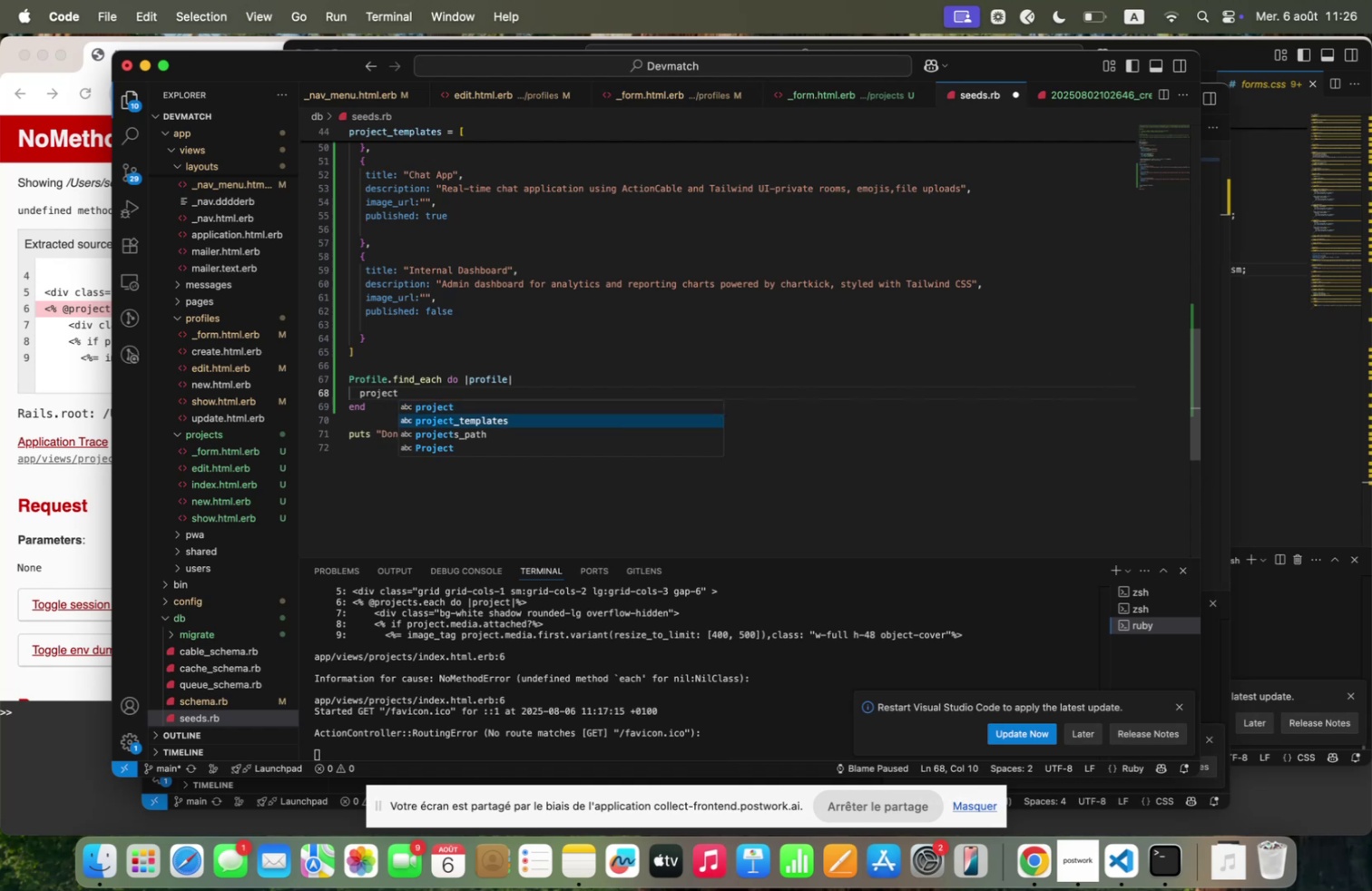 
key(Enter)
 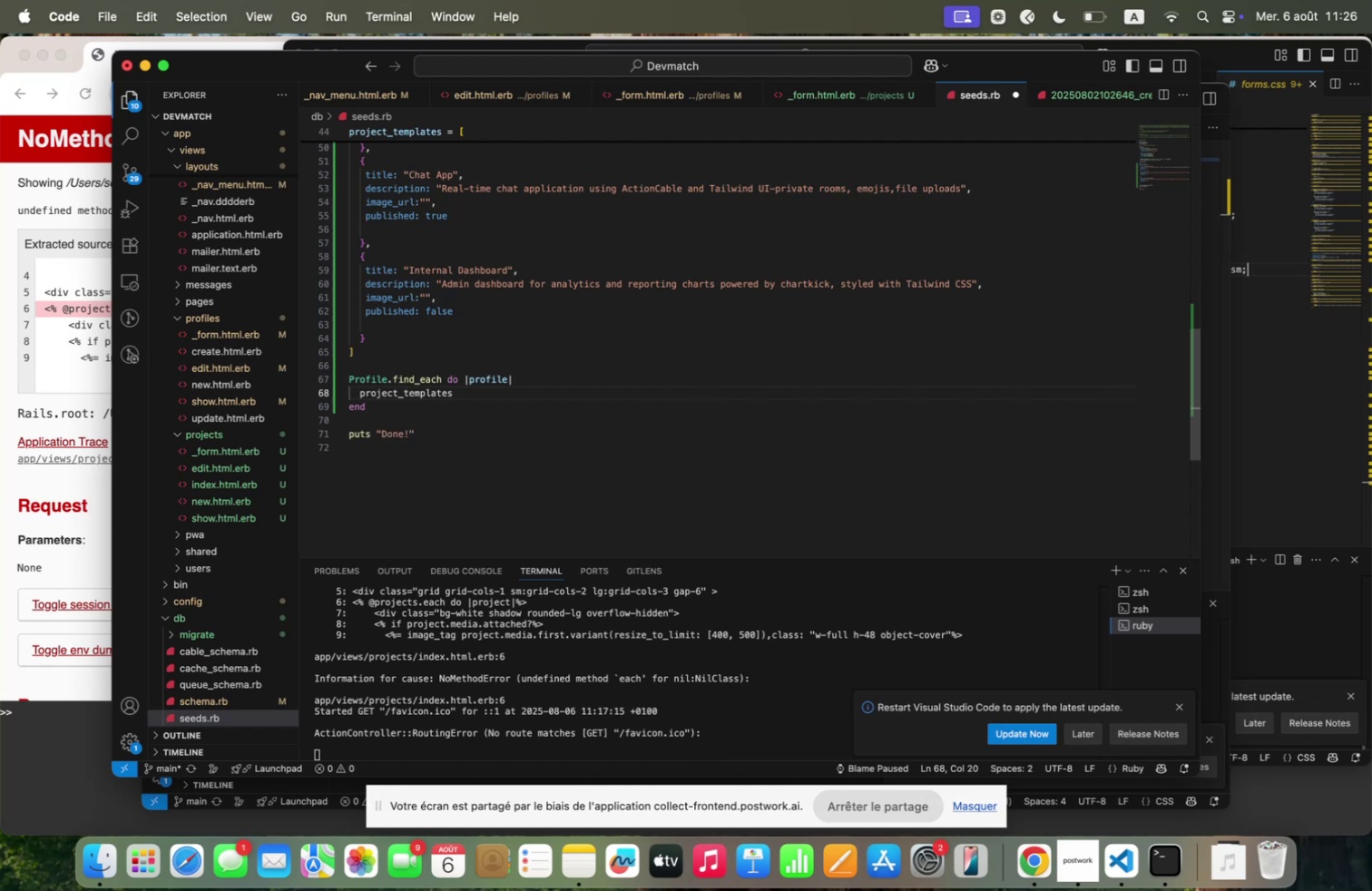 
type(<eqch do )
 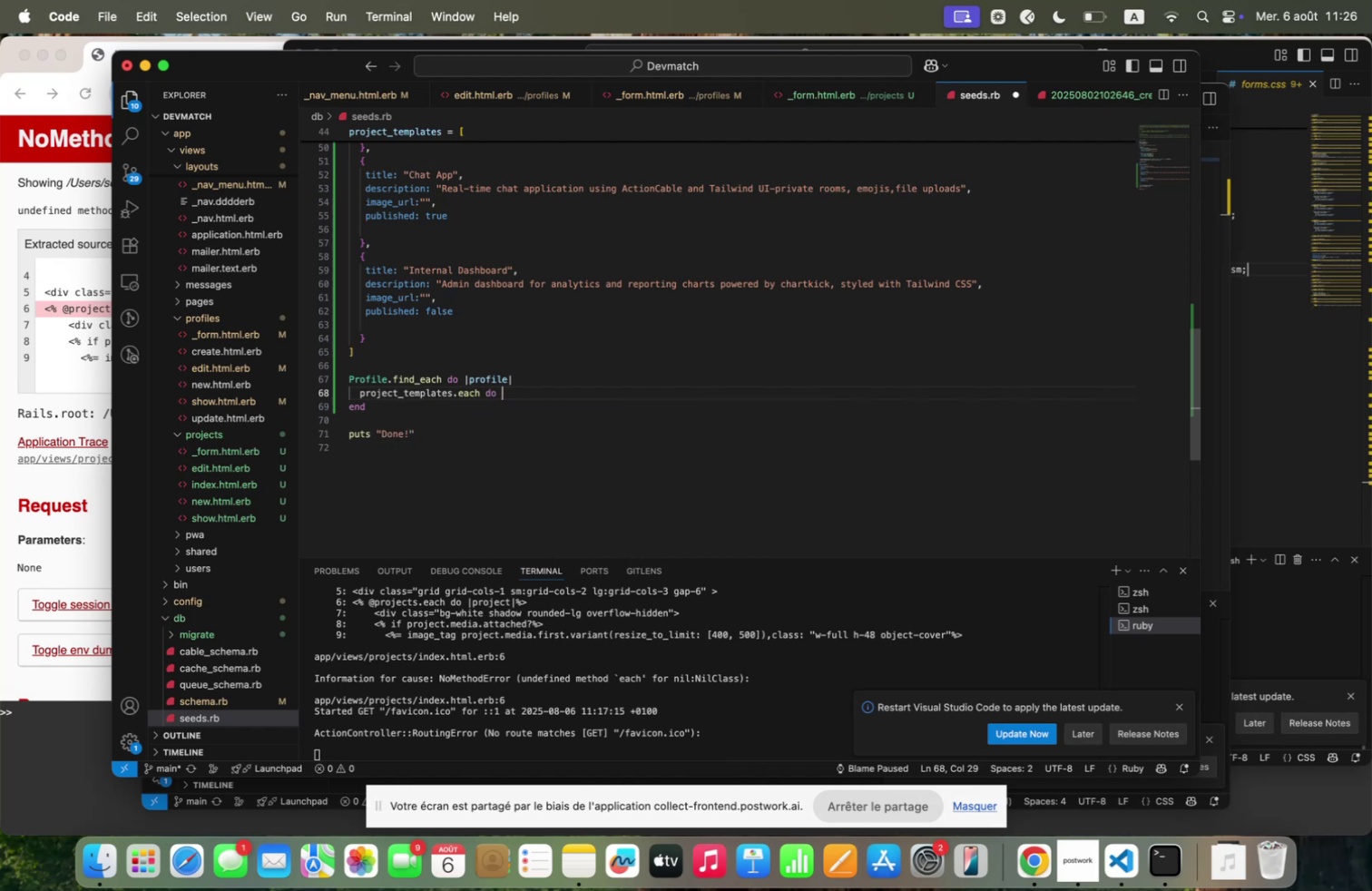 
key(Meta+CommandLeft)
 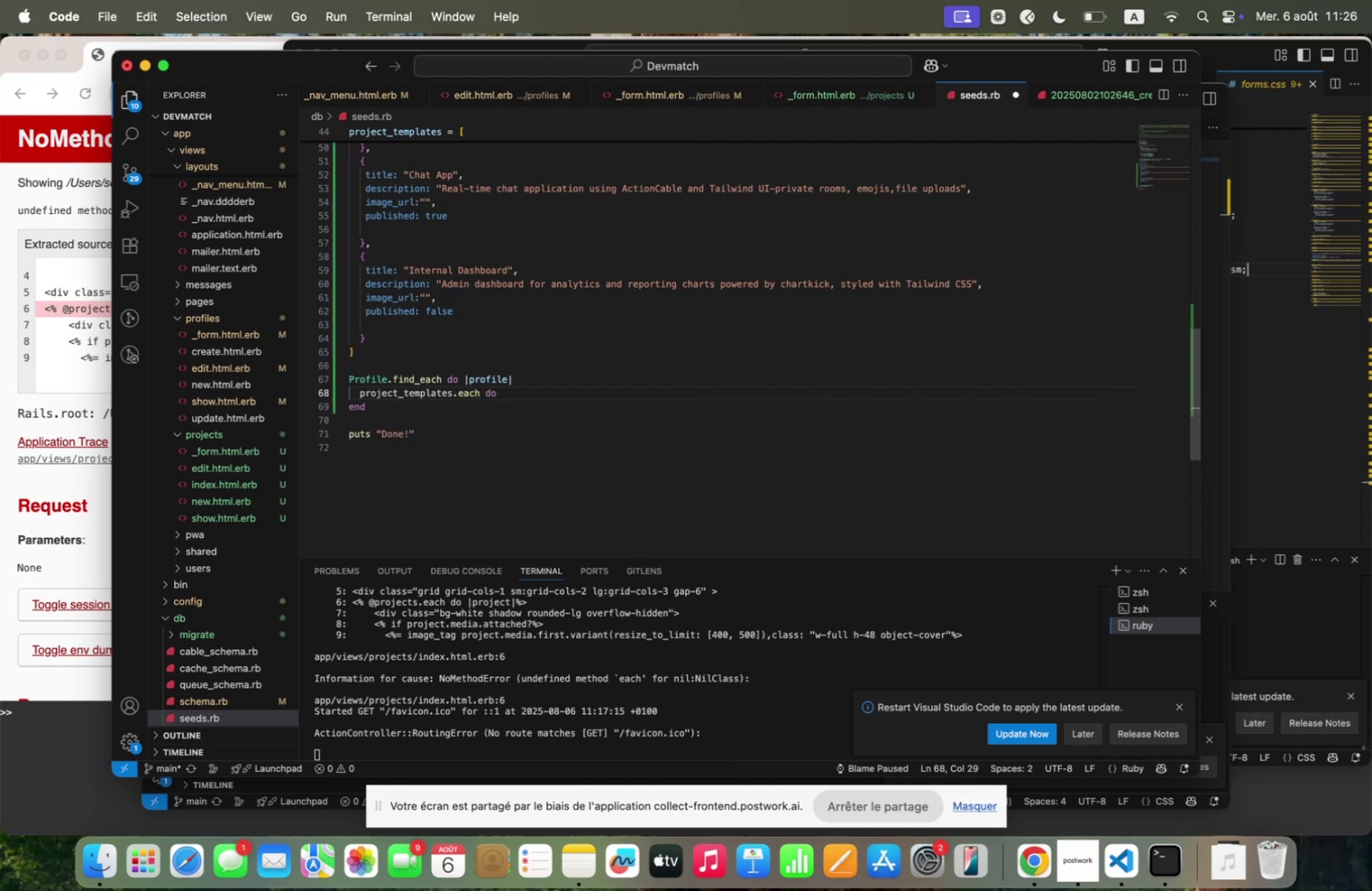 
key(Meta+V)
 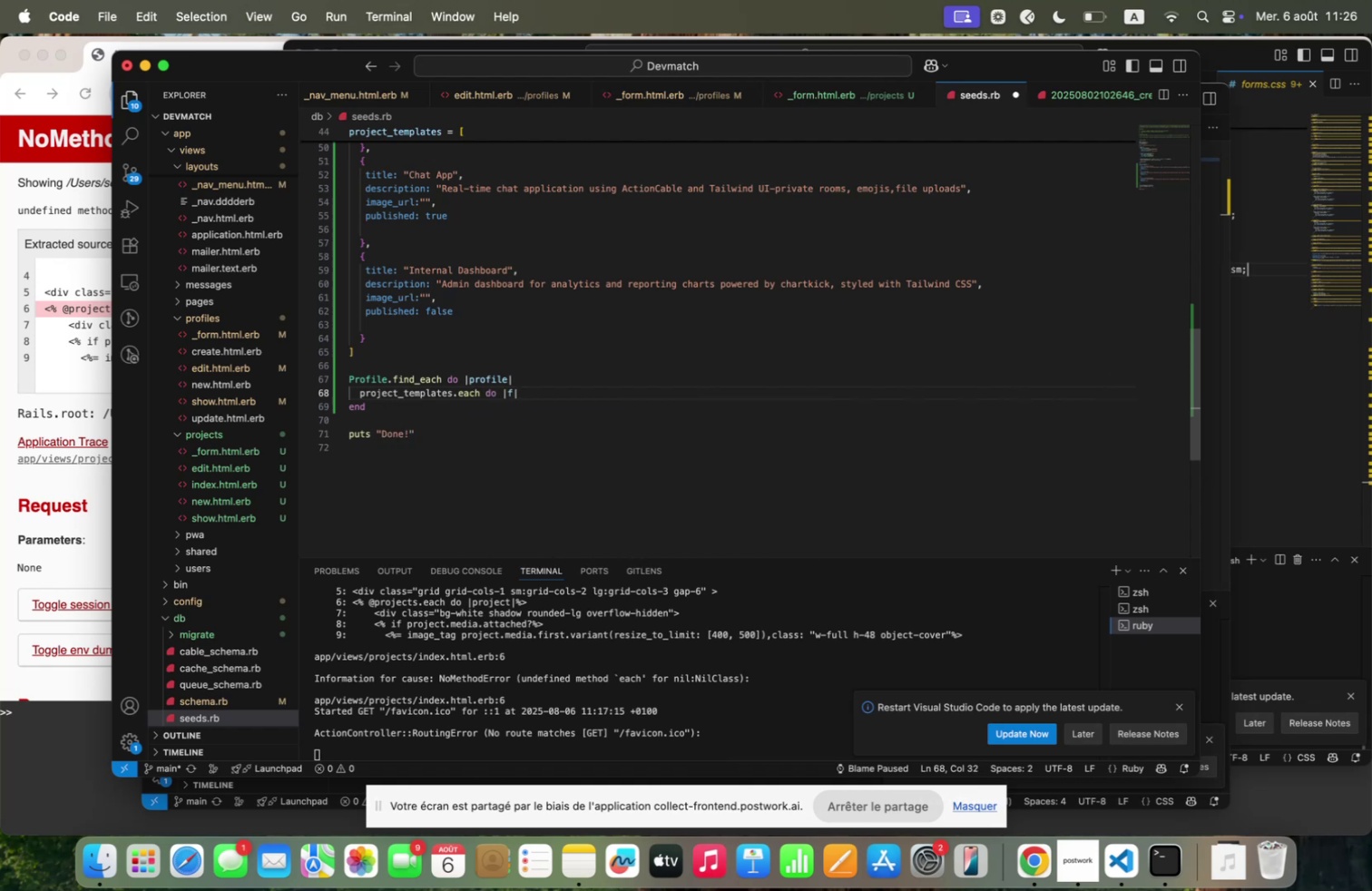 
key(ArrowLeft)
 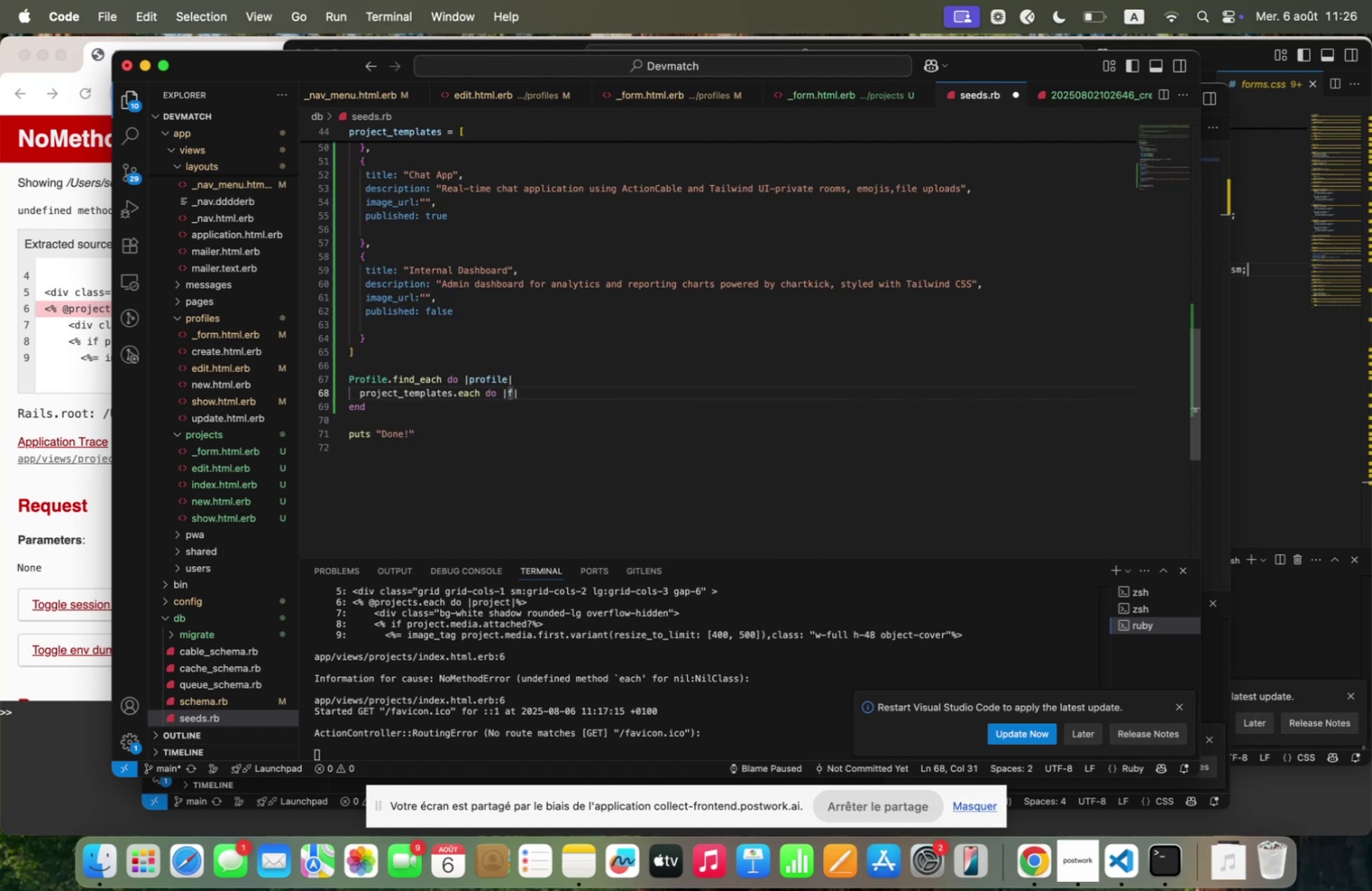 
key(Backspace)
type(qttrs)
 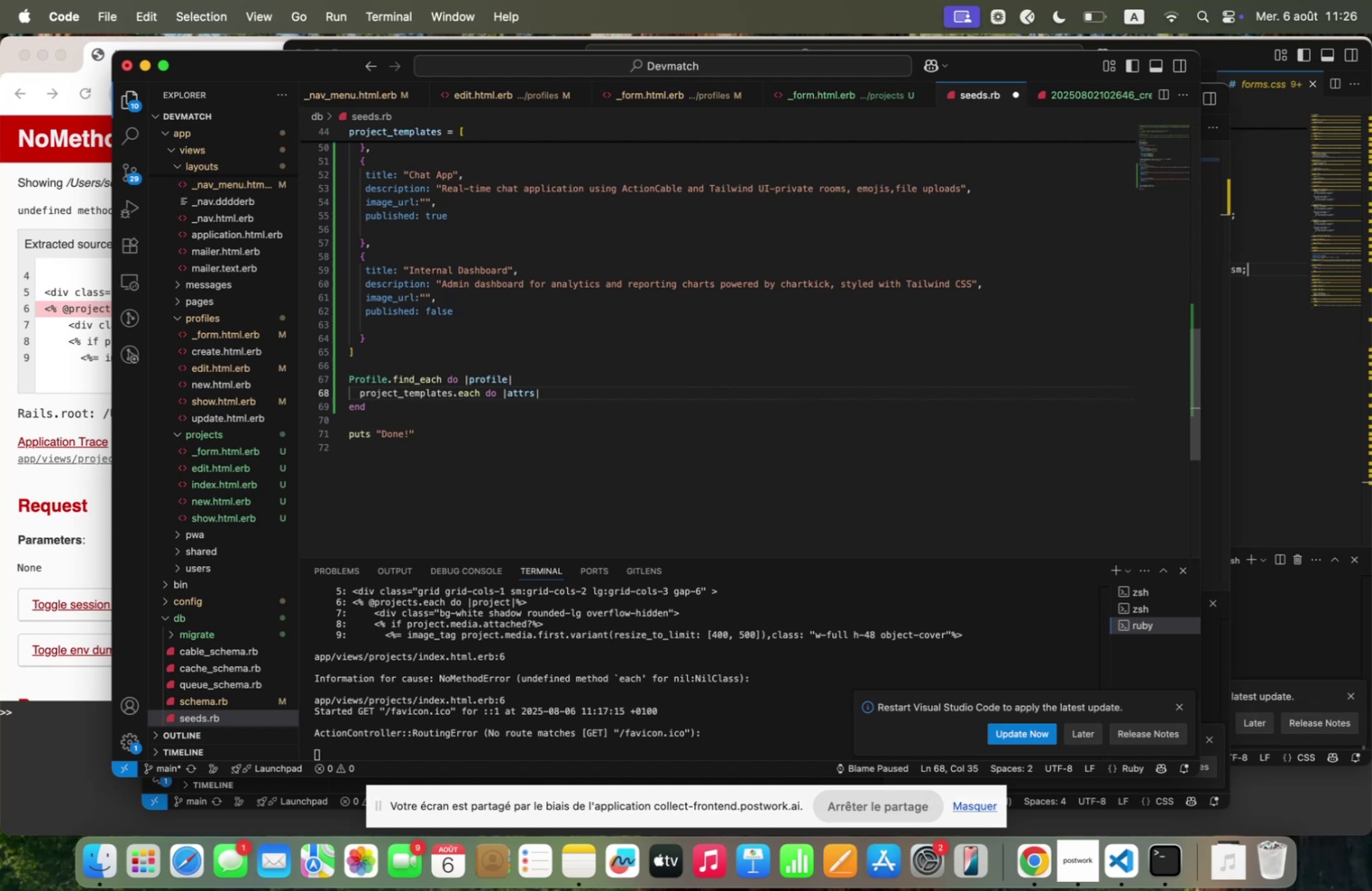 
key(ArrowRight)
 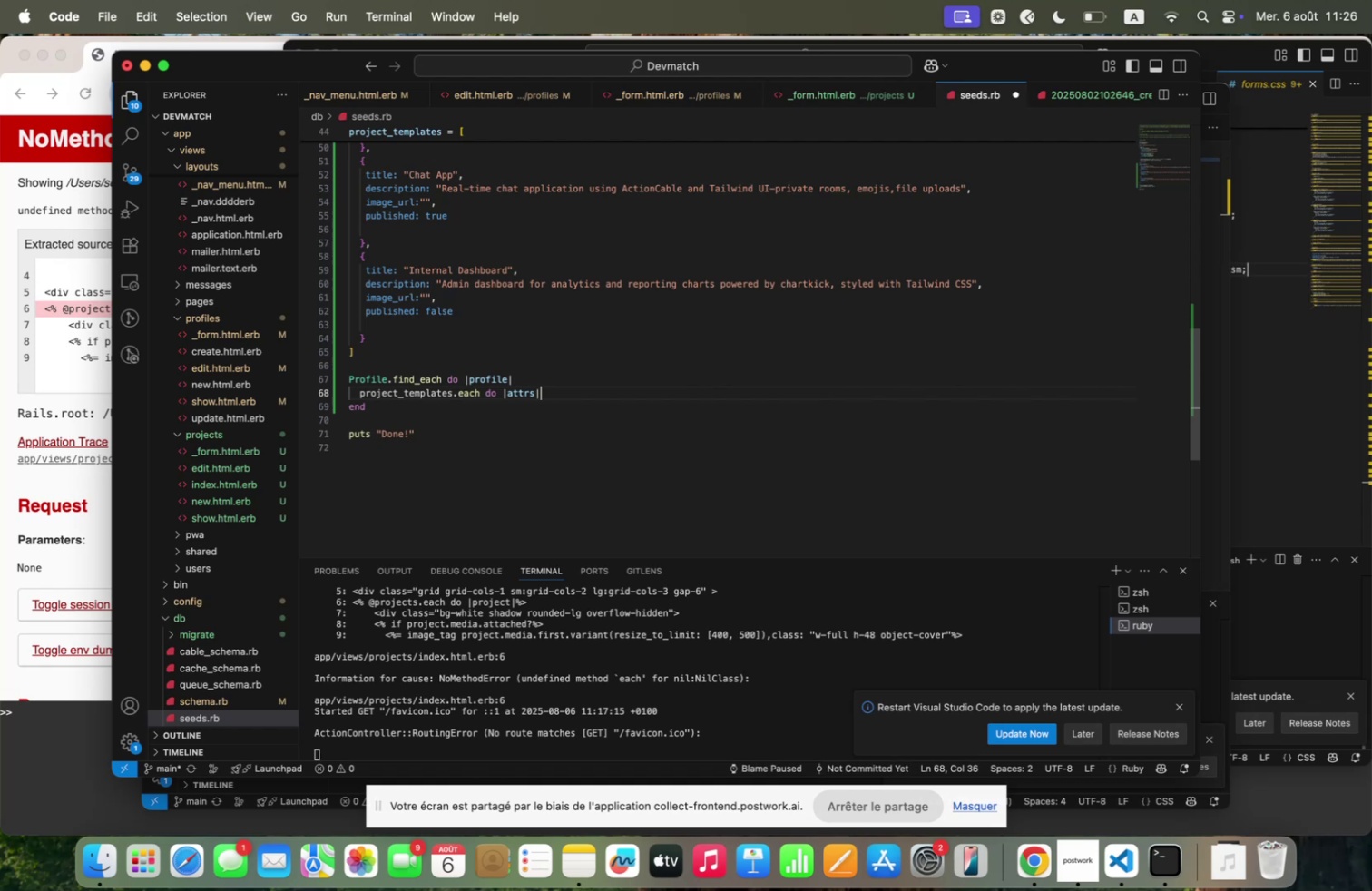 
key(Enter)
 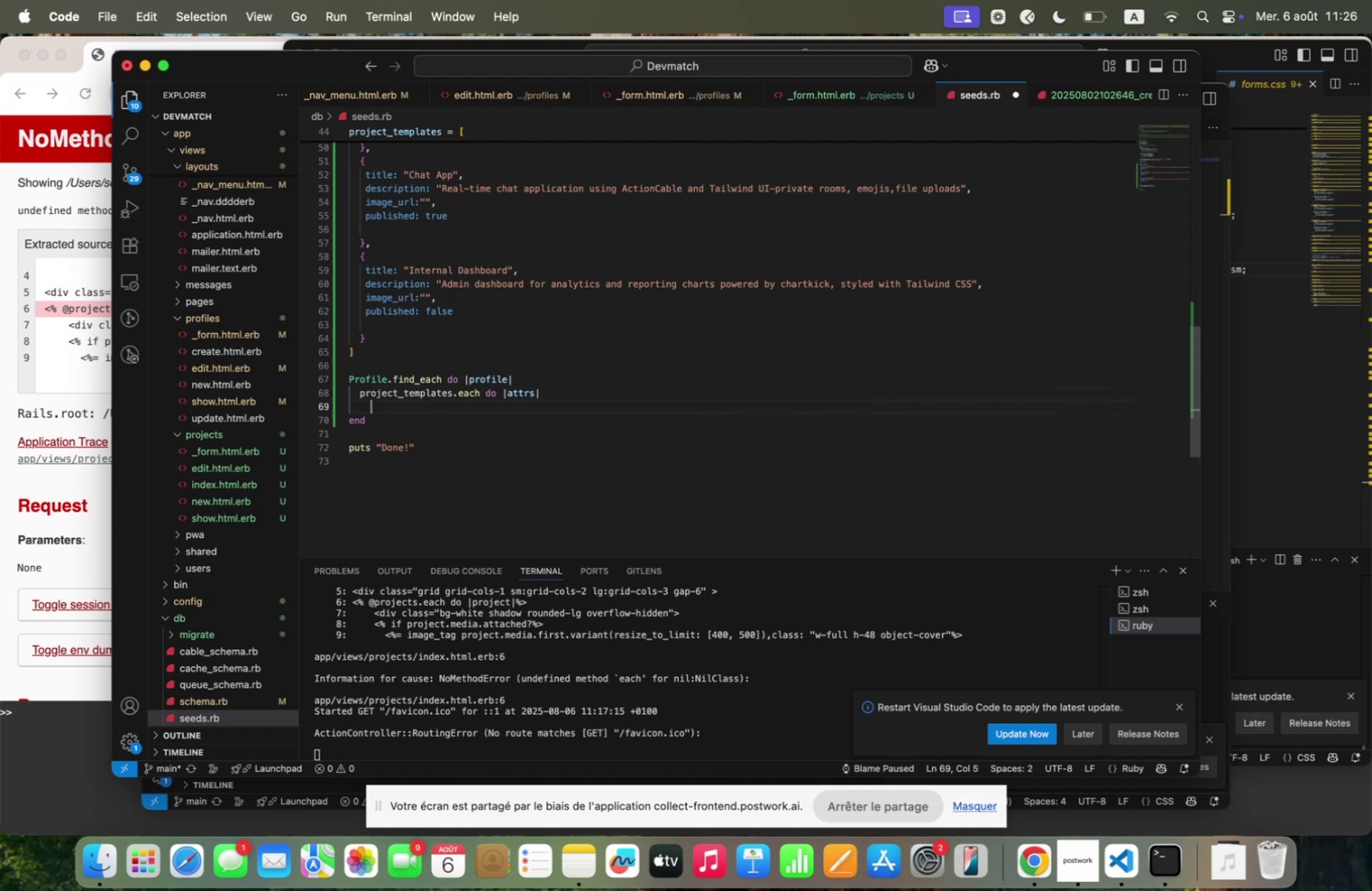 
type(end)
 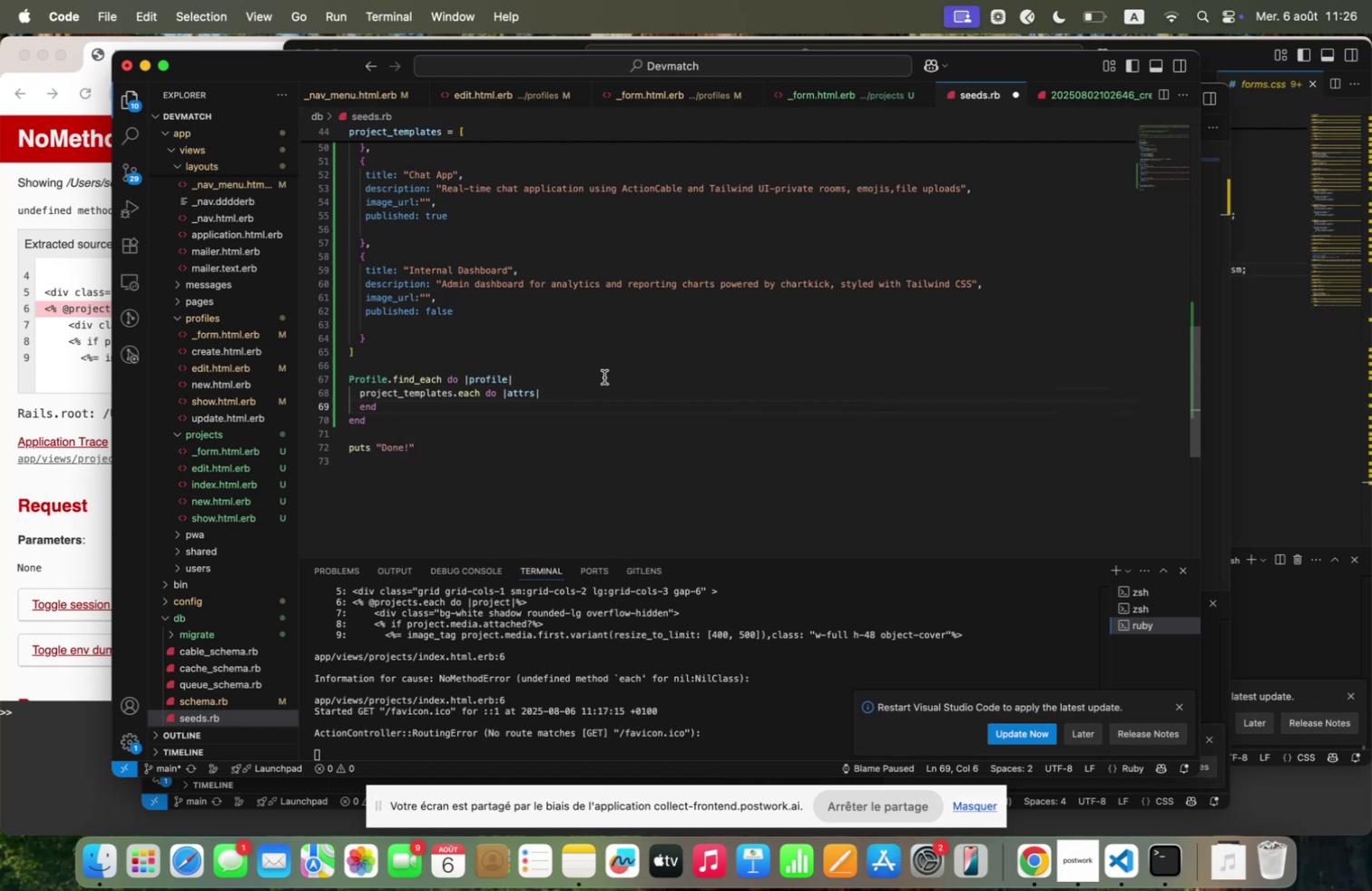 
left_click([575, 388])
 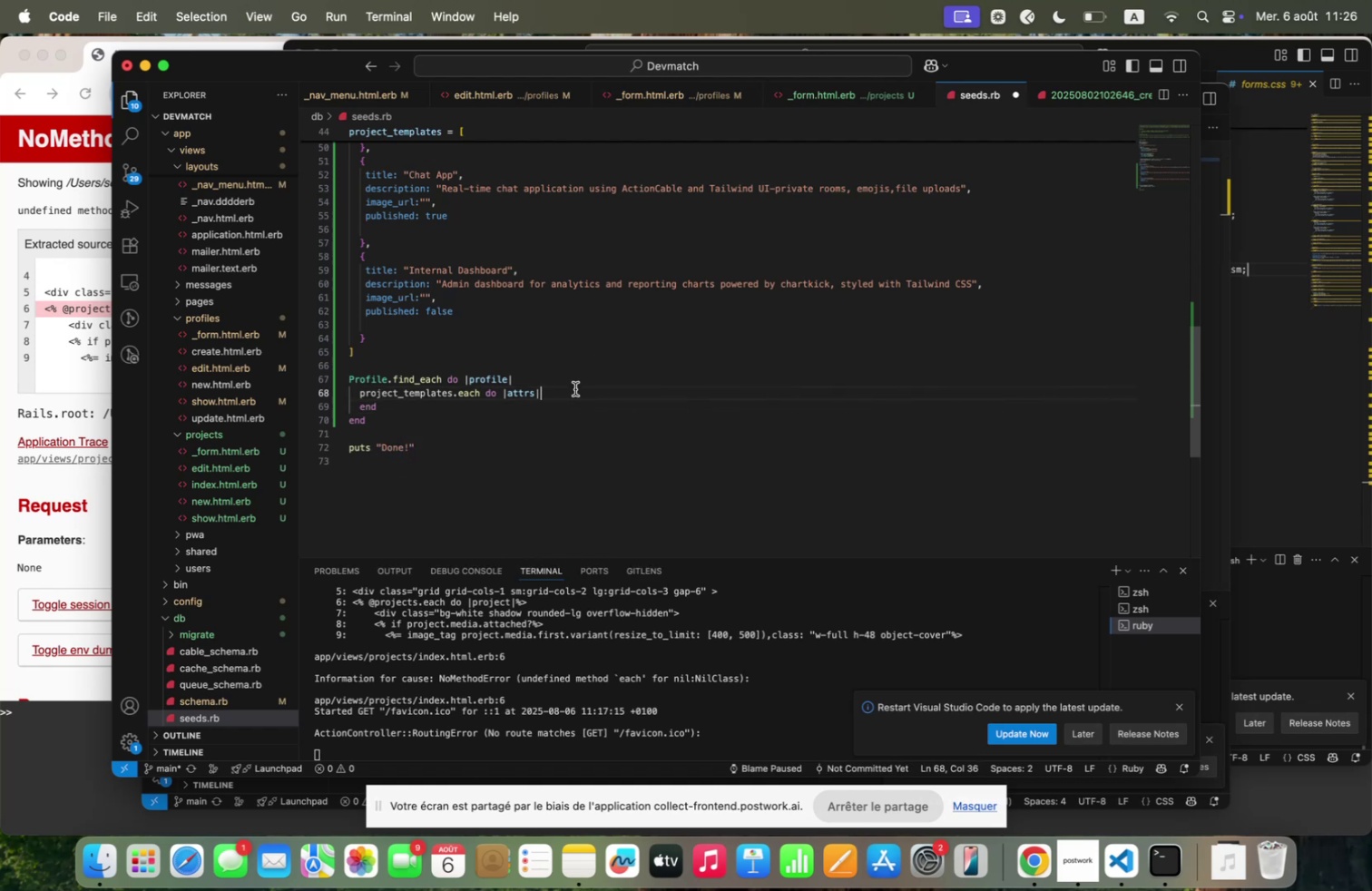 
key(Enter)
 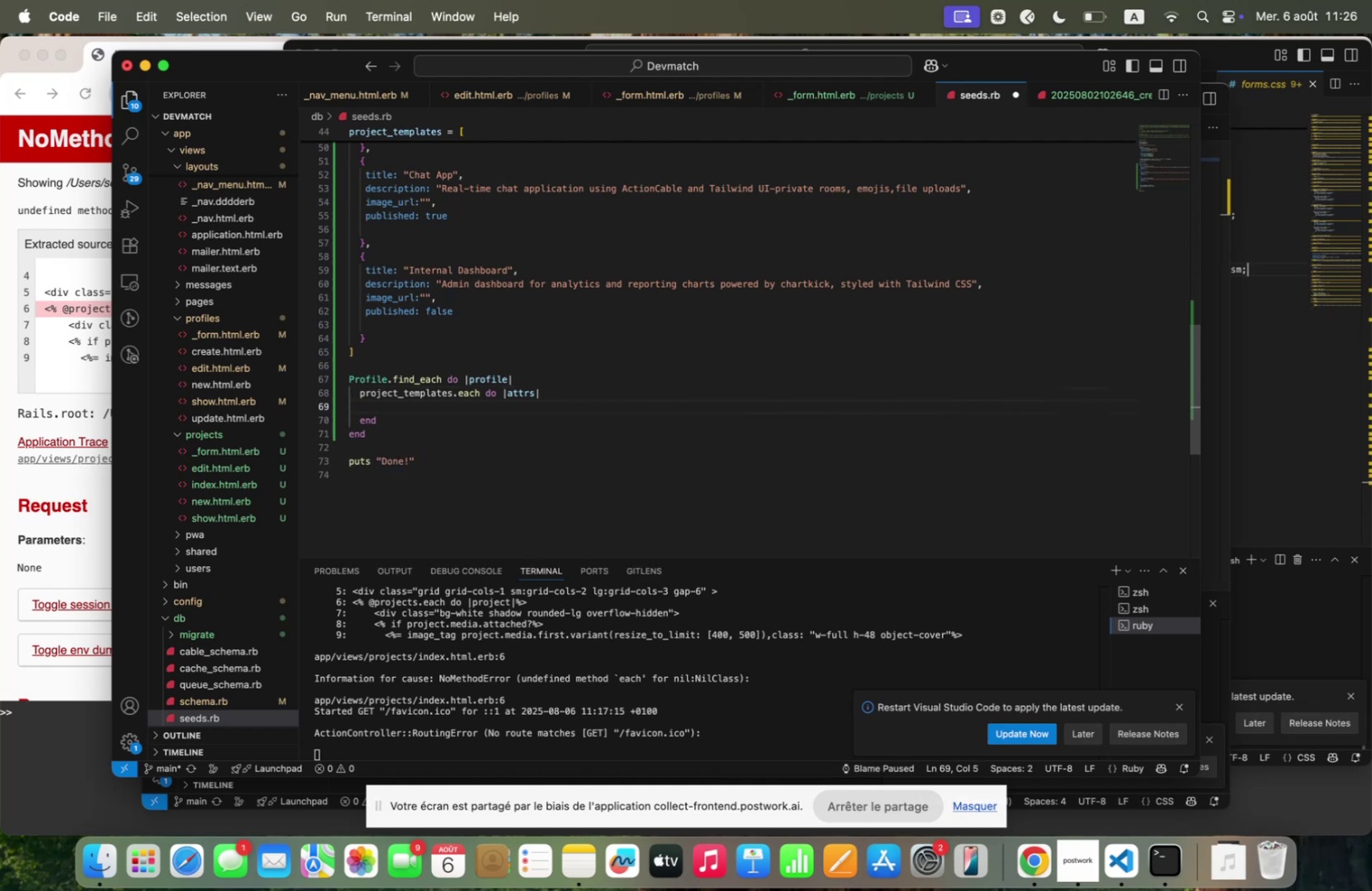 
type(project / profile<proje)
 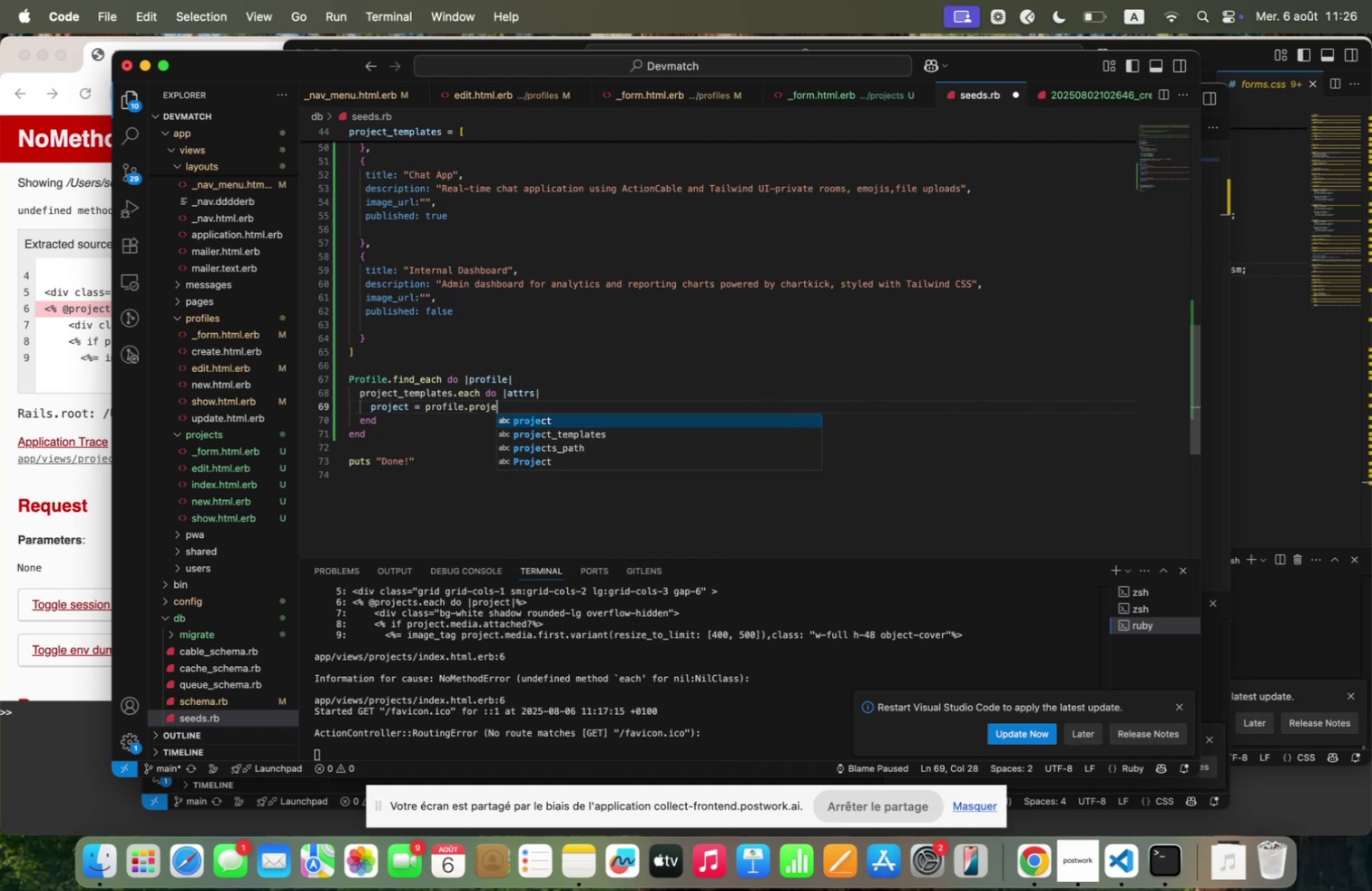 
key(Enter)
 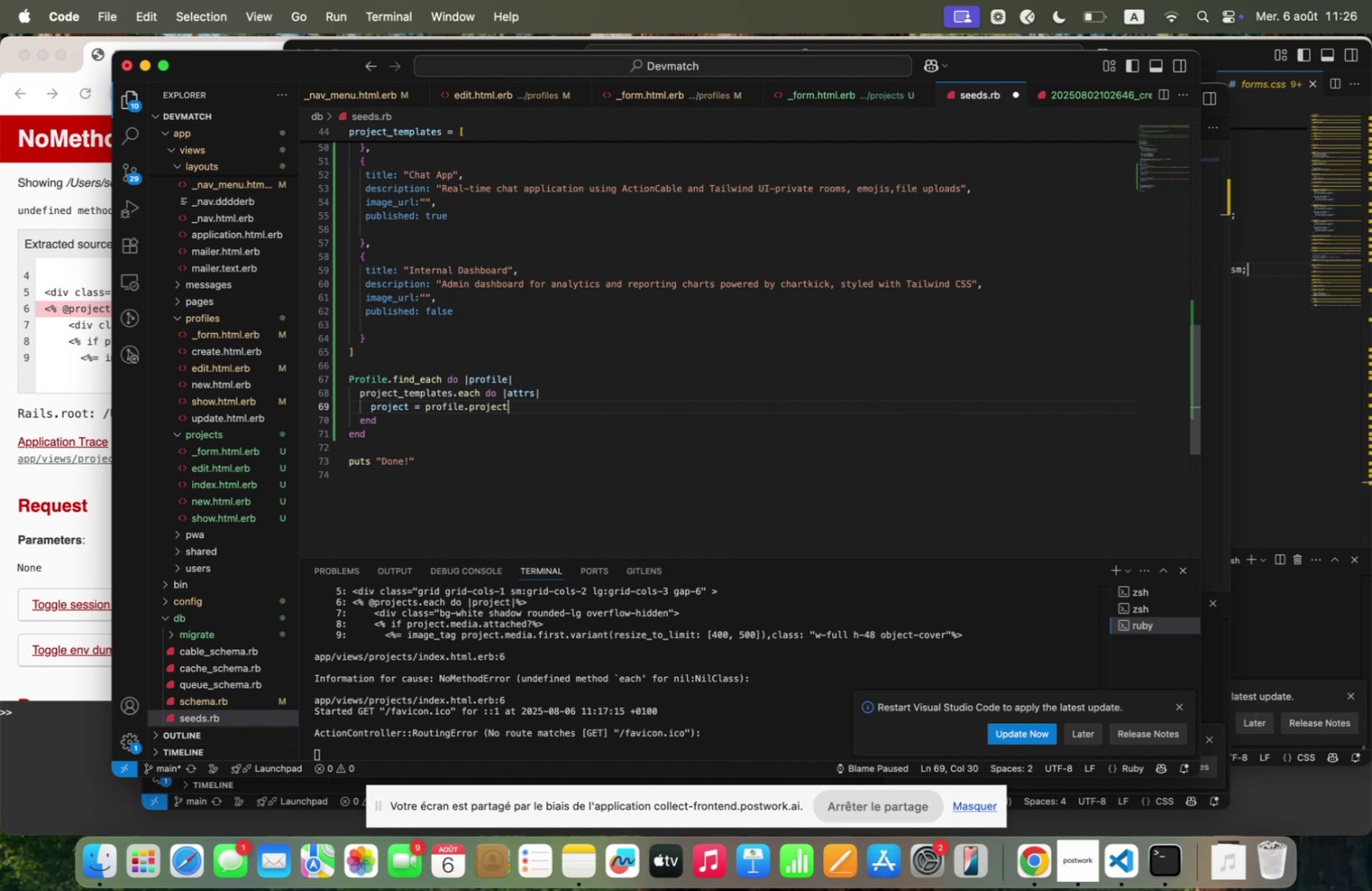 
type(s<find+or+initiq)
 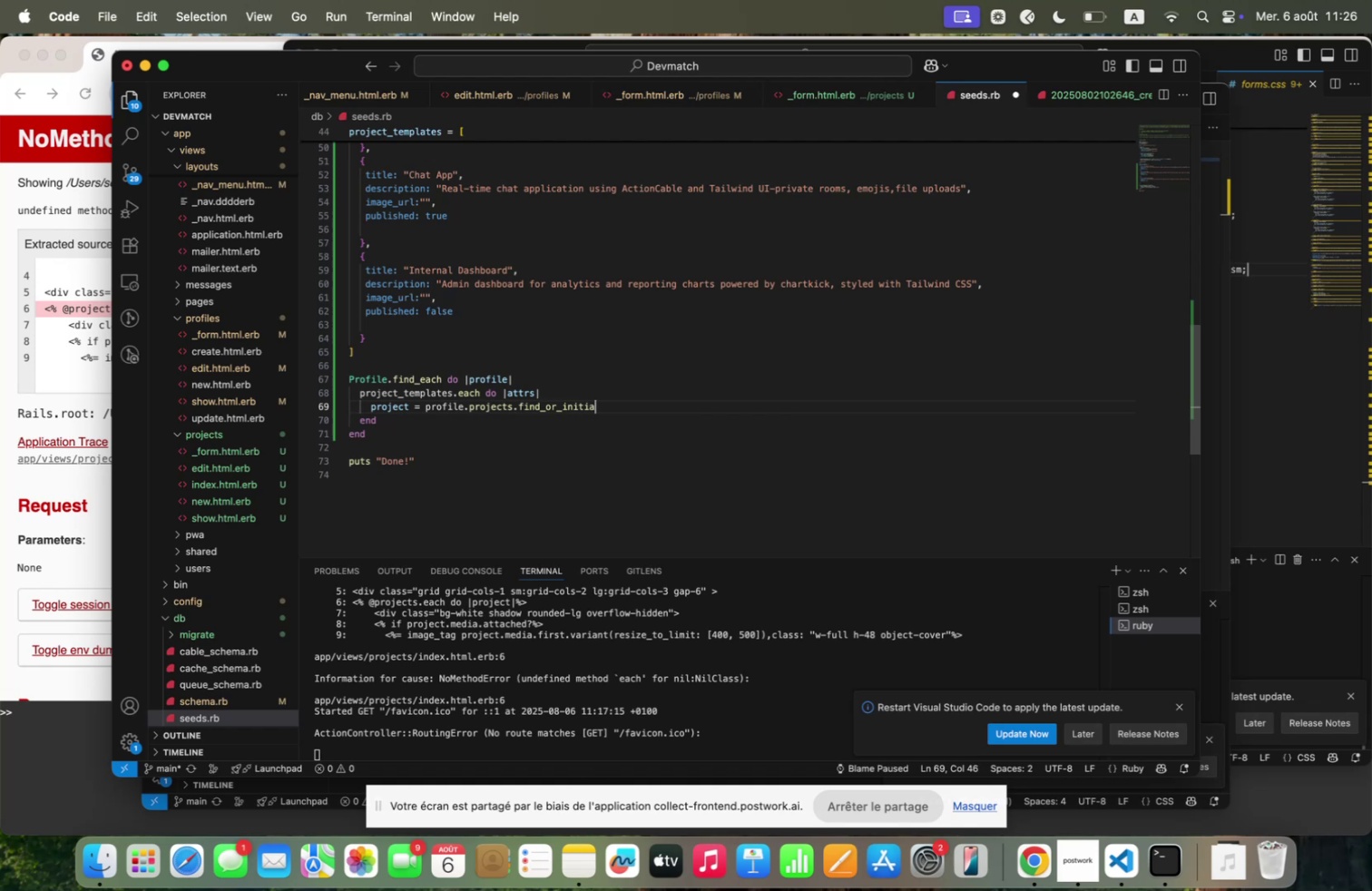 
type(liwe+by5title. qtt)
 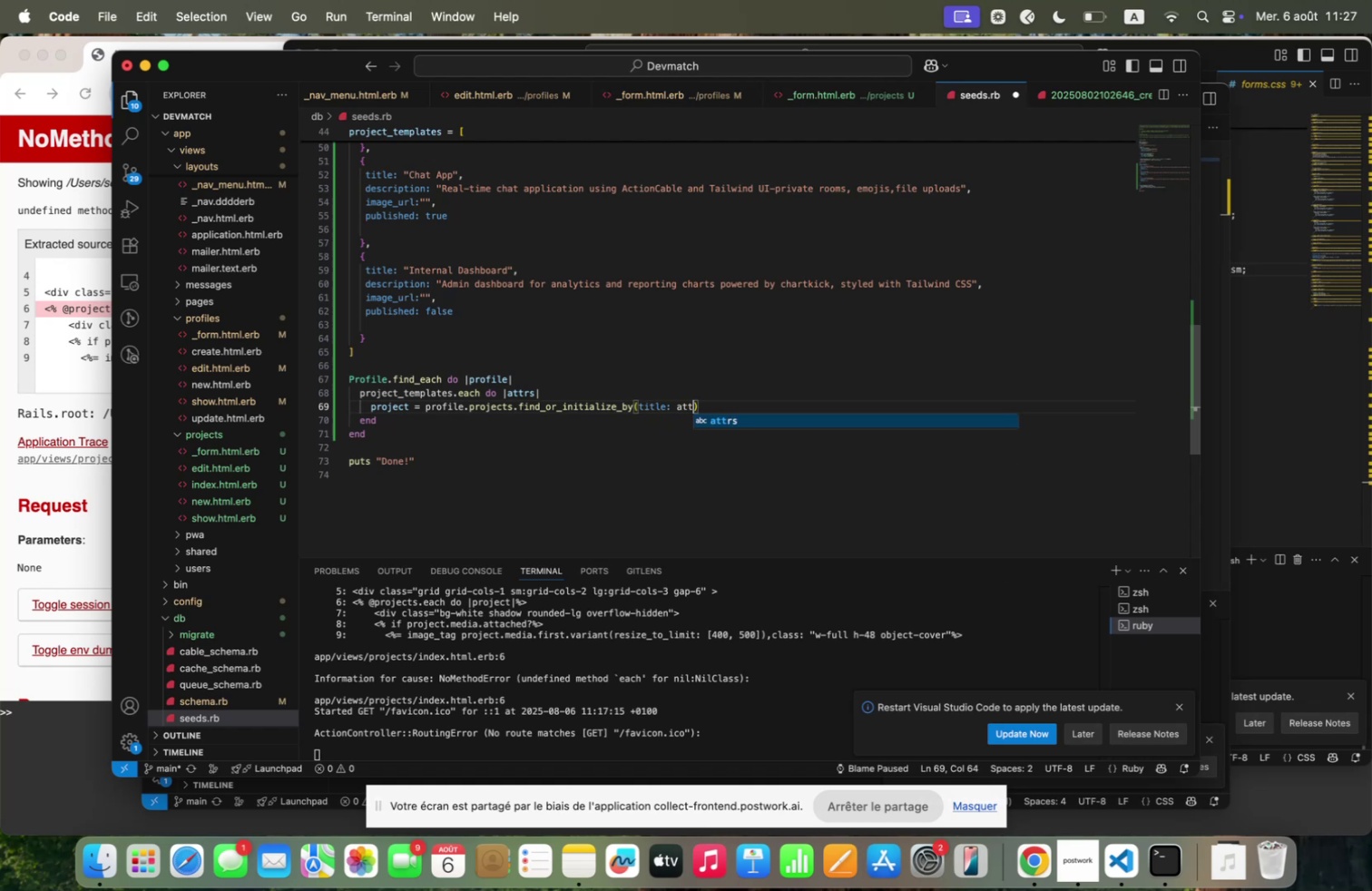 
key(Enter)
 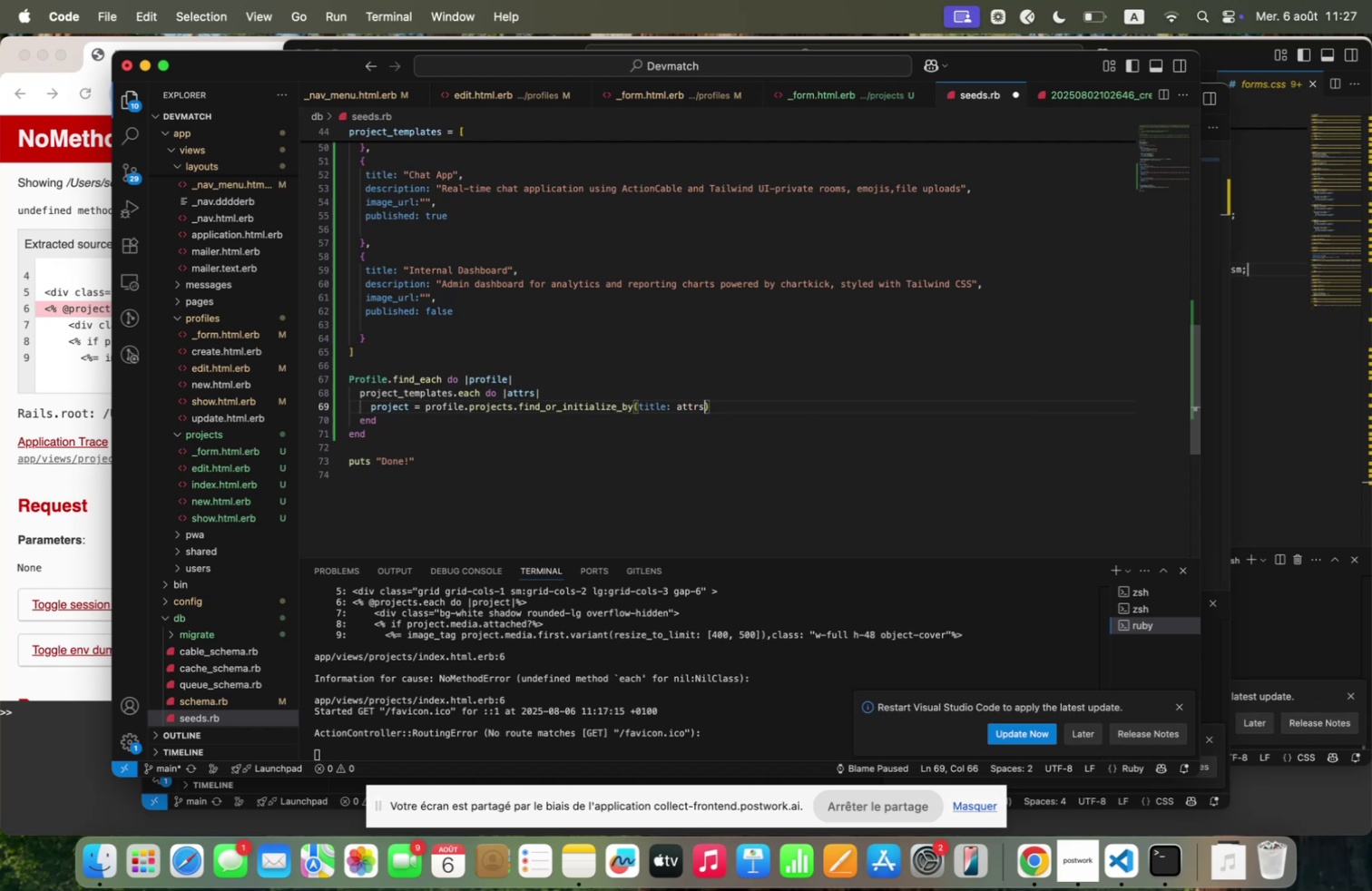 
key(Meta+V)
 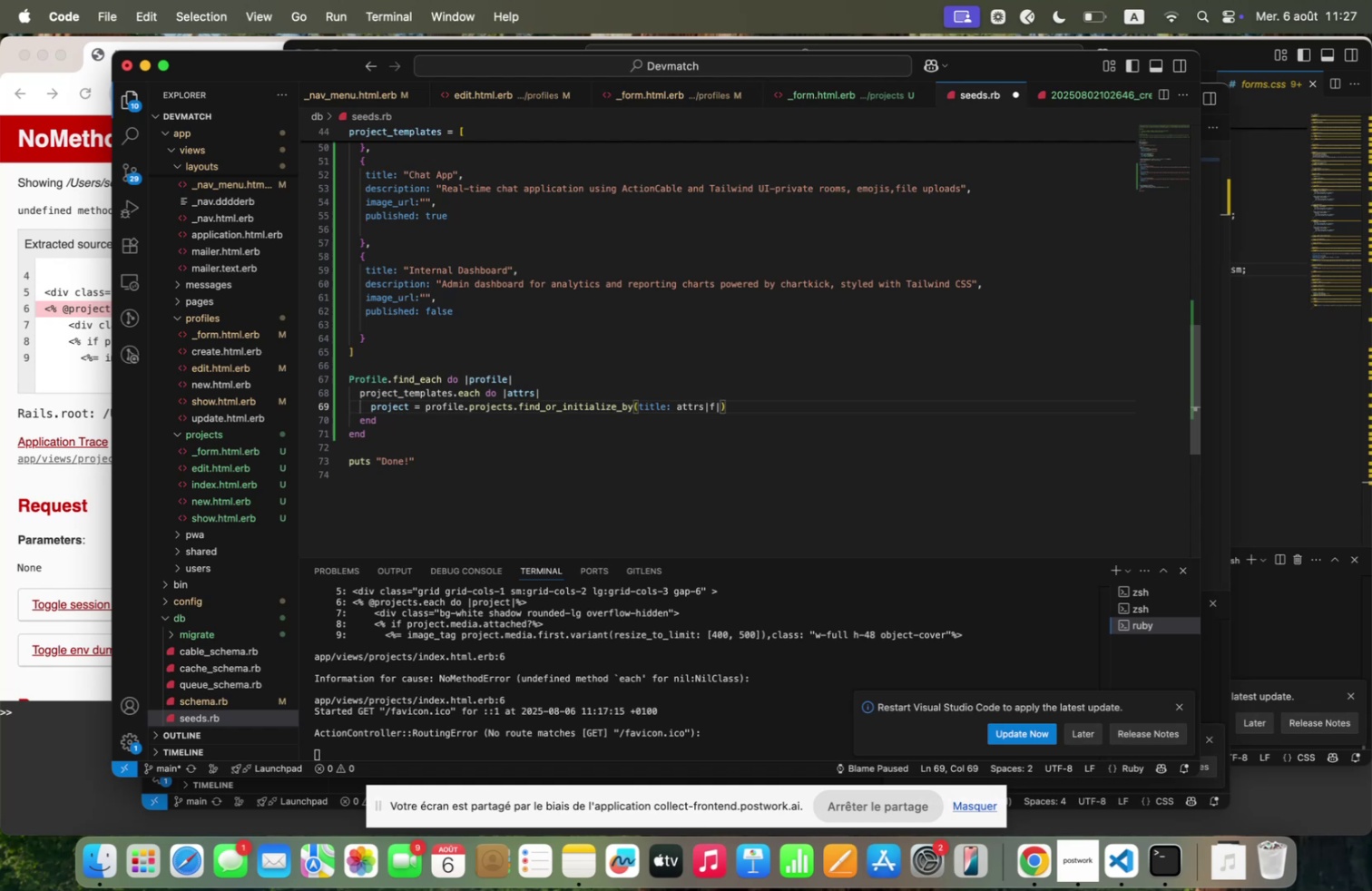 
key(Backspace)
 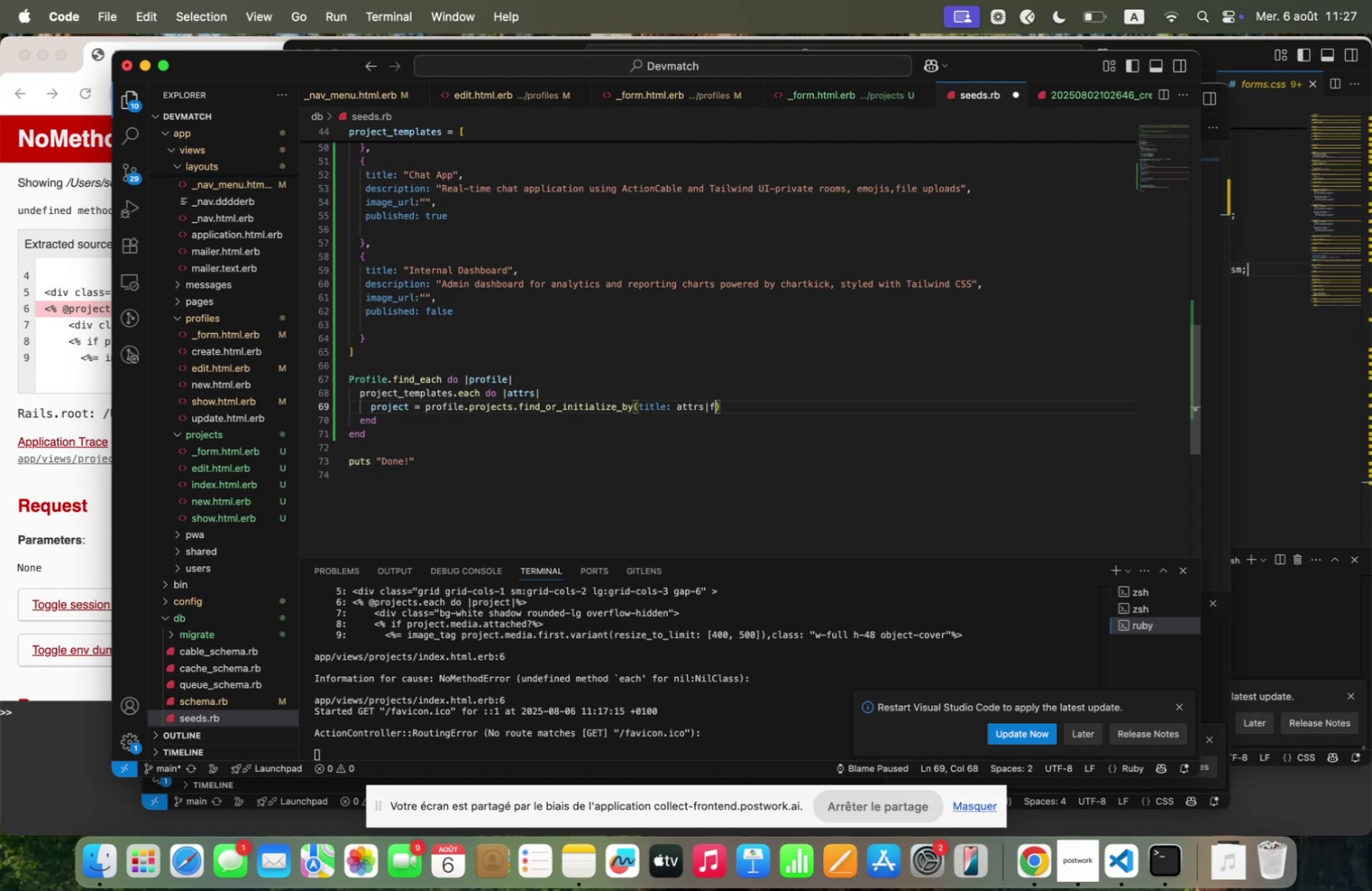 
key(Backspace)
 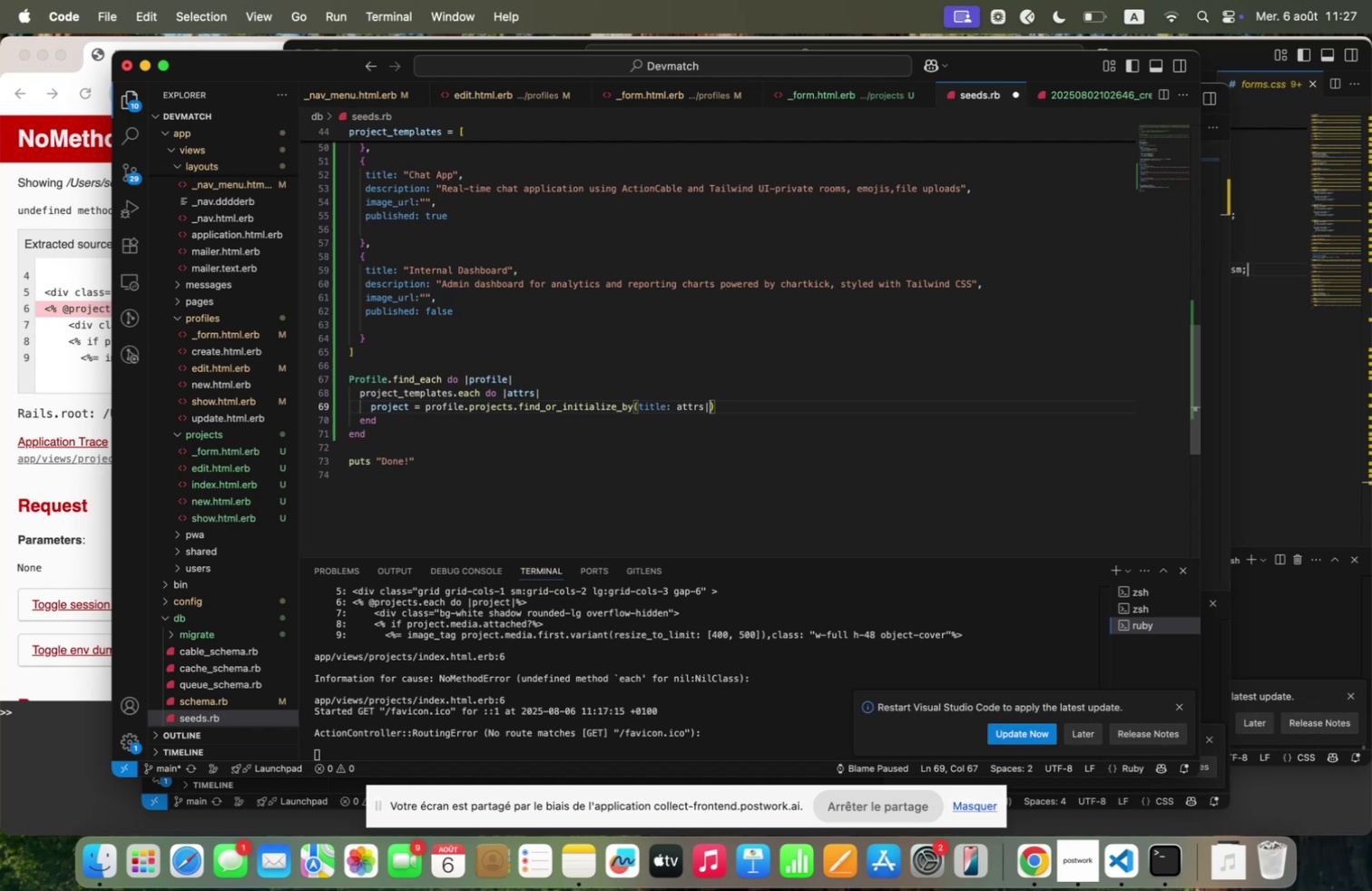 
key(Backspace)
 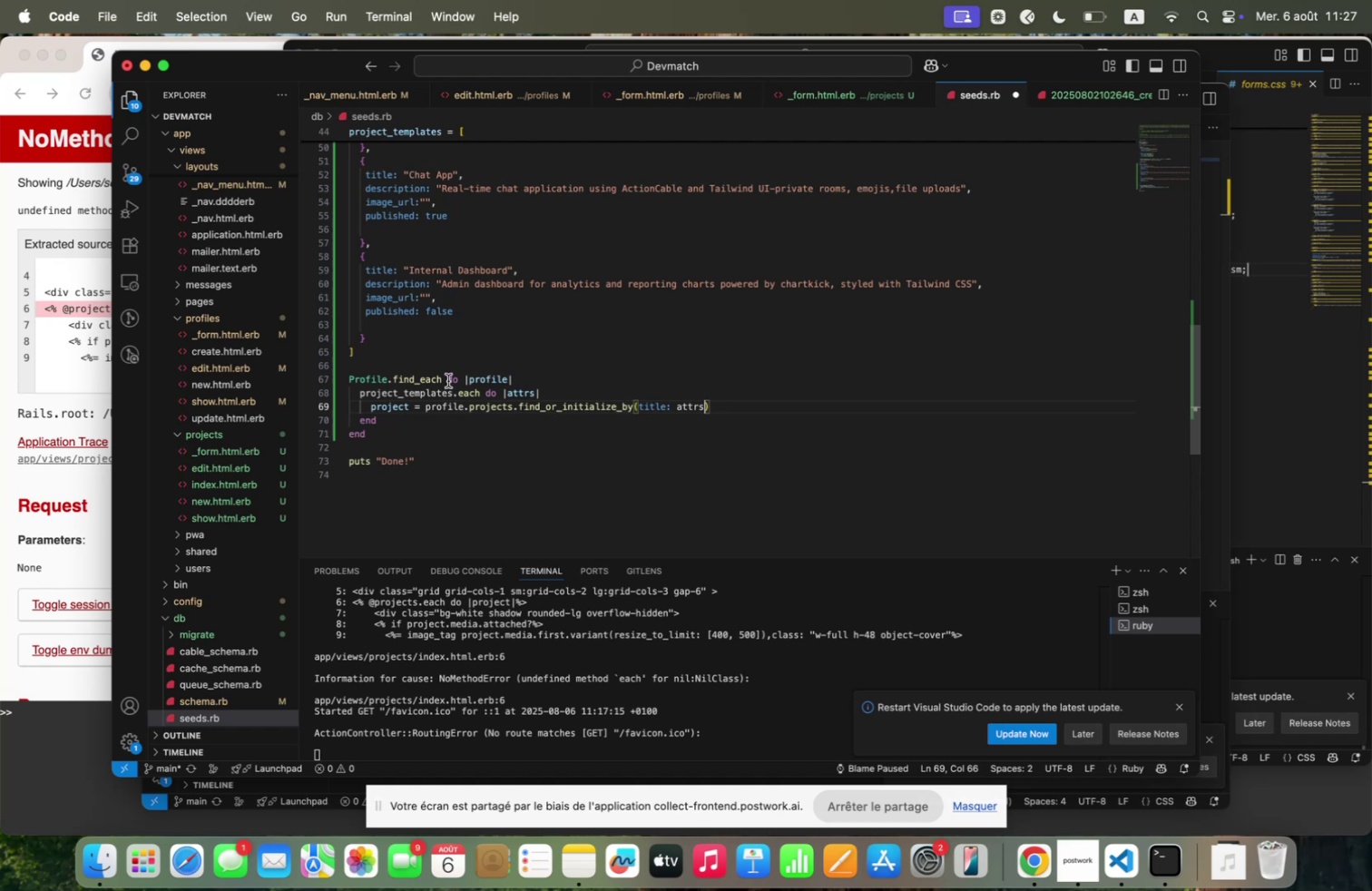 
scroll: coordinate [498, 357], scroll_direction: up, amount: 29.0
 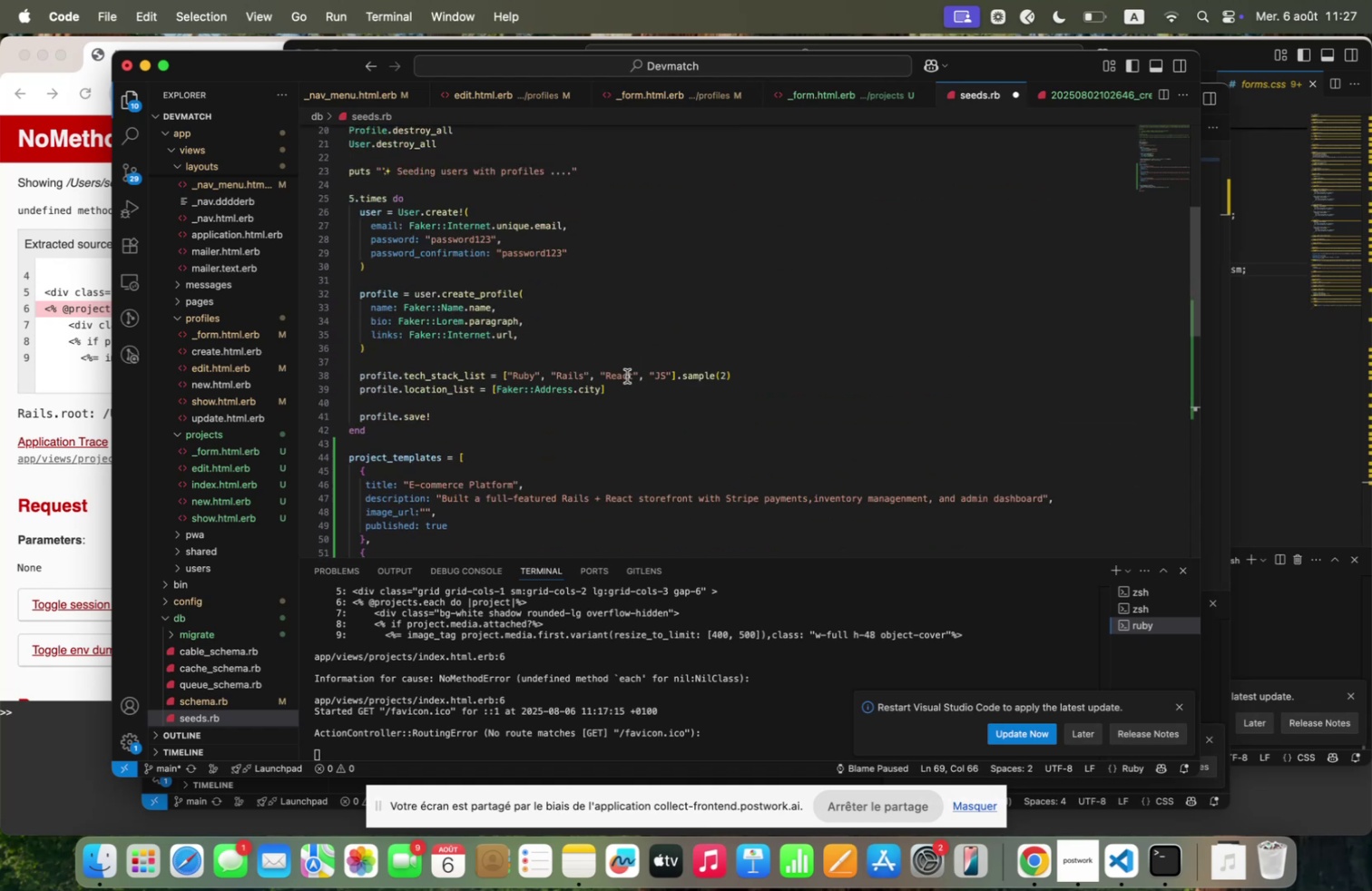 
left_click_drag(start_coordinate=[621, 390], to_coordinate=[490, 387])
 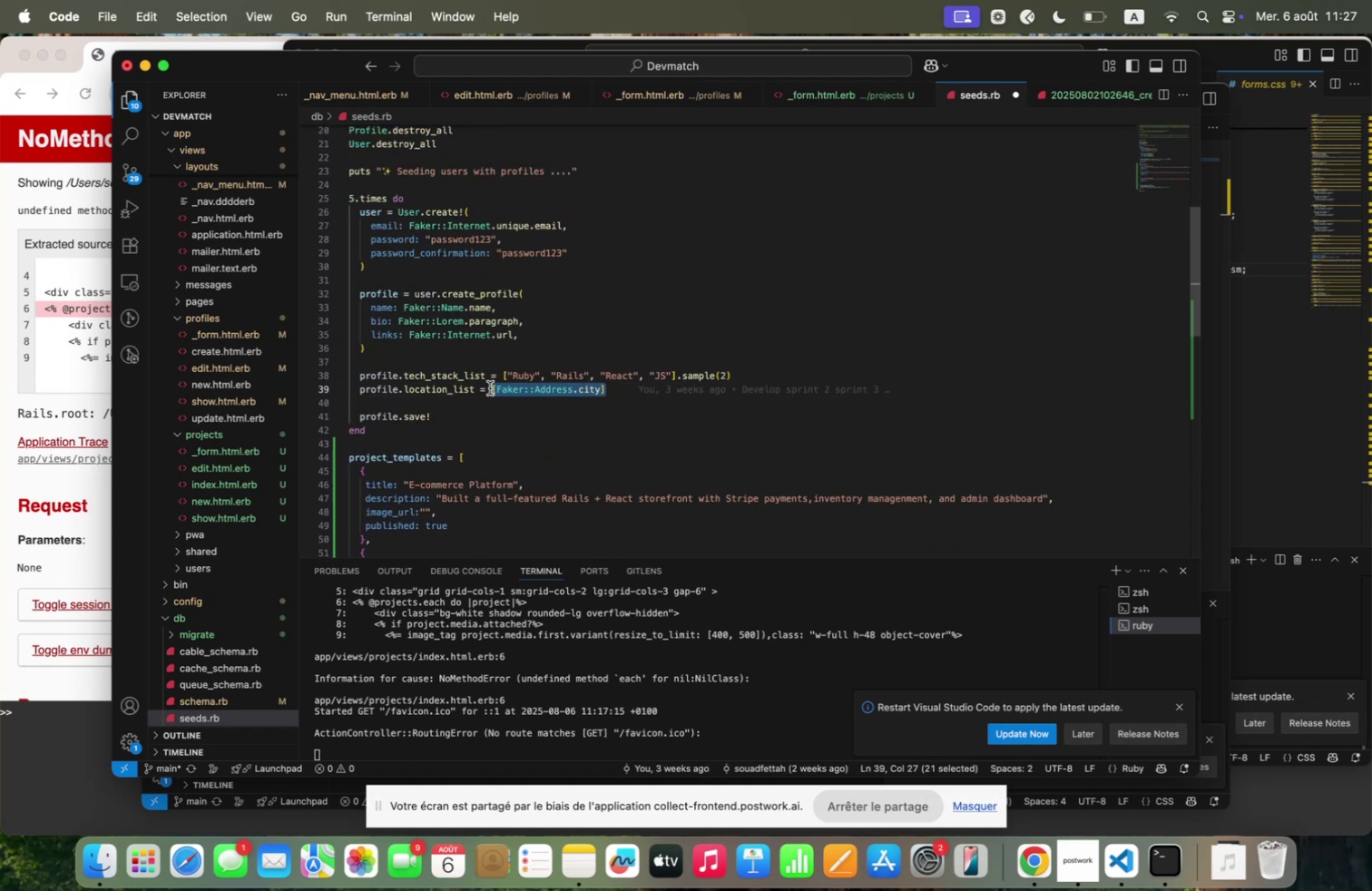 
key(Meta+C)
 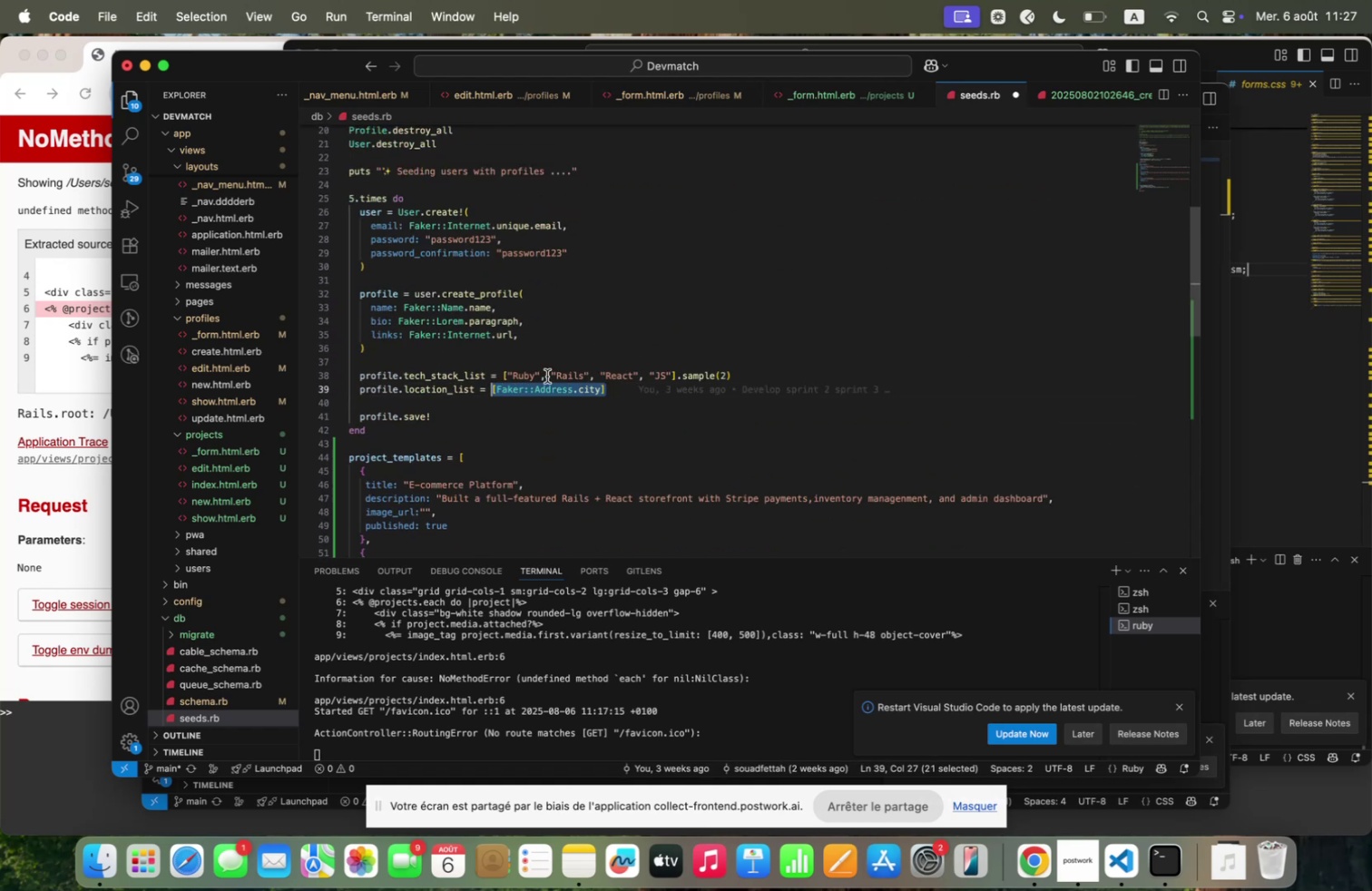 
key(Meta+C)
 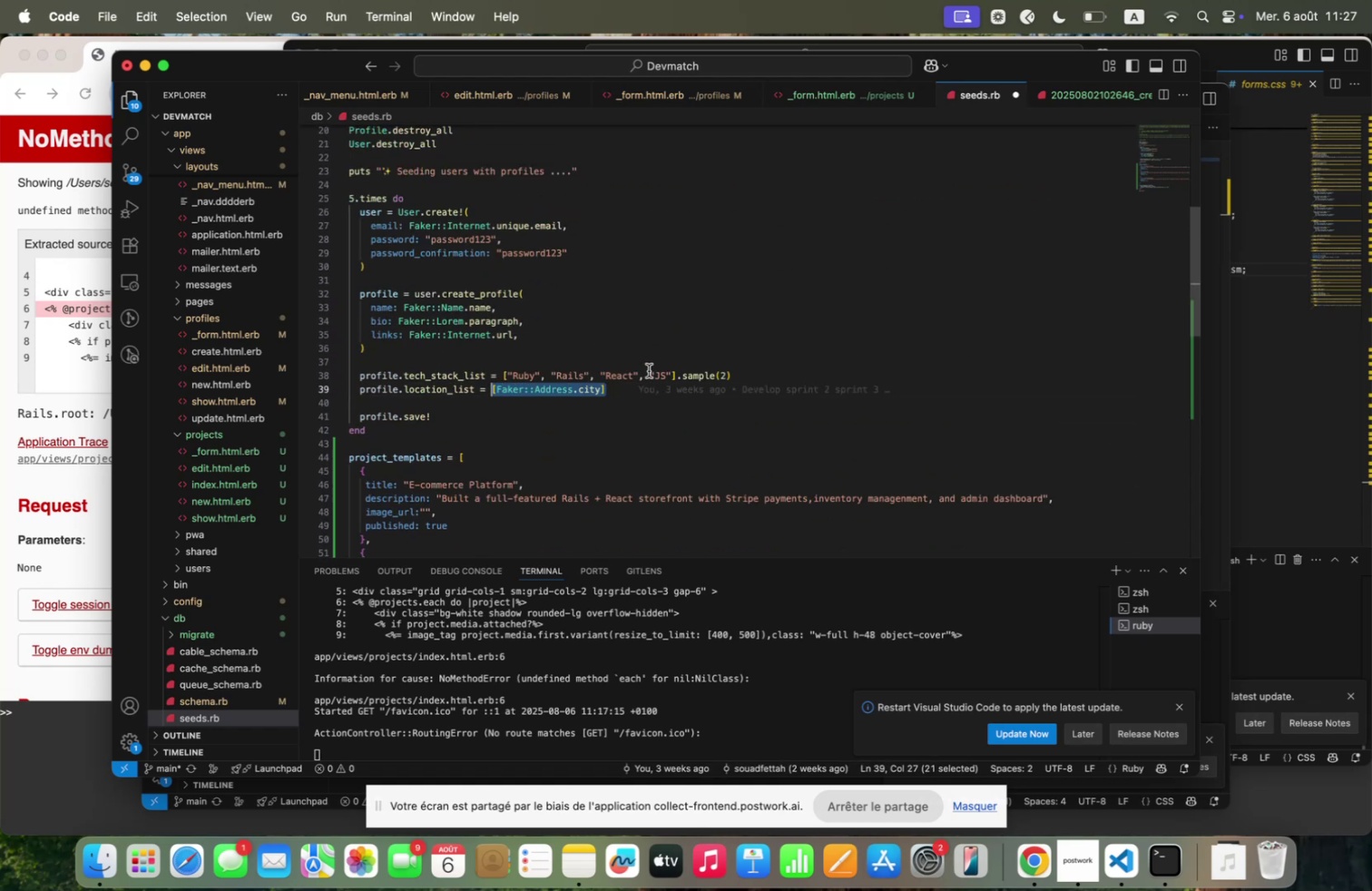 
scroll: coordinate [649, 370], scroll_direction: down, amount: 43.0
 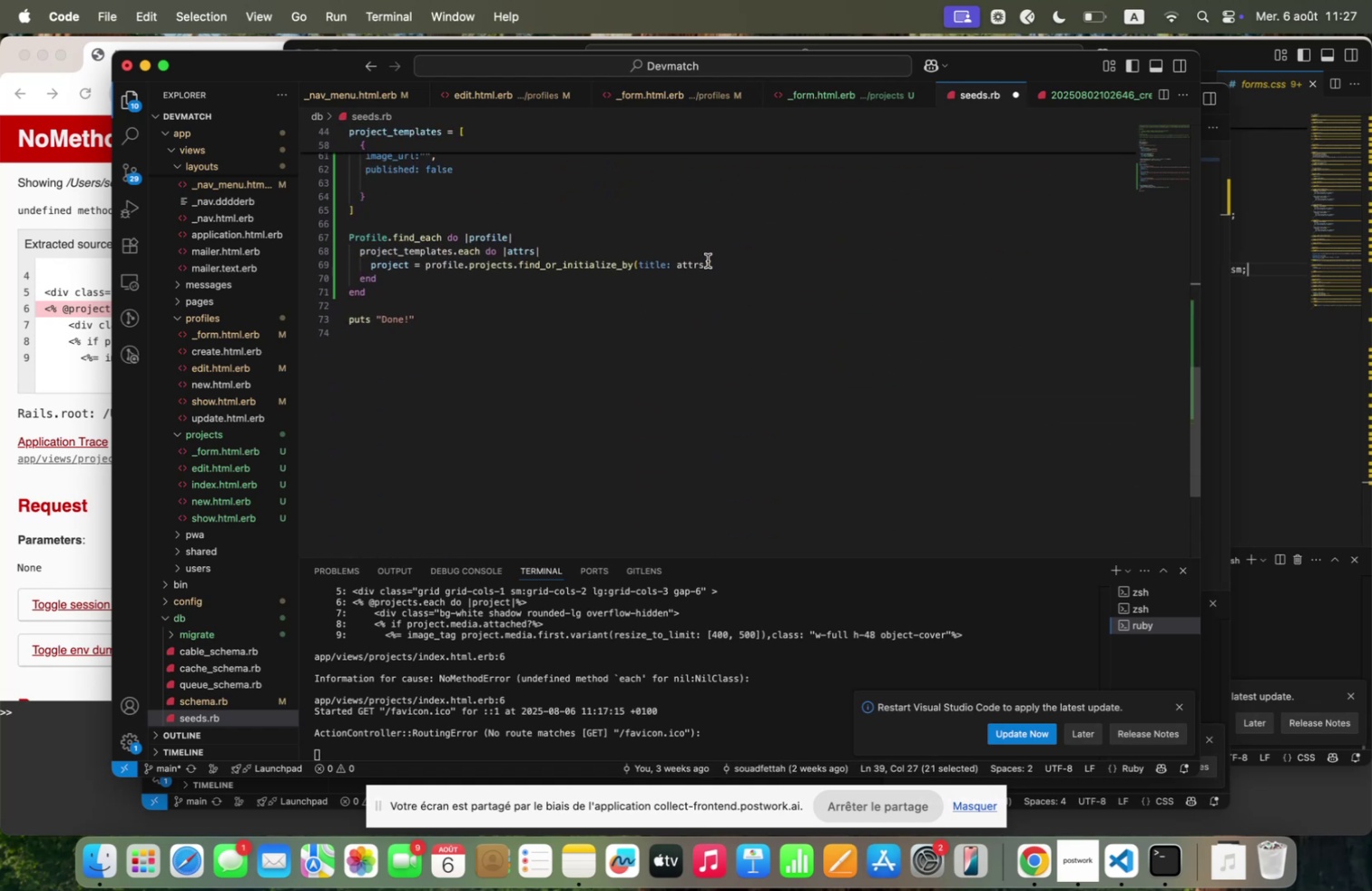 
left_click([703, 260])
 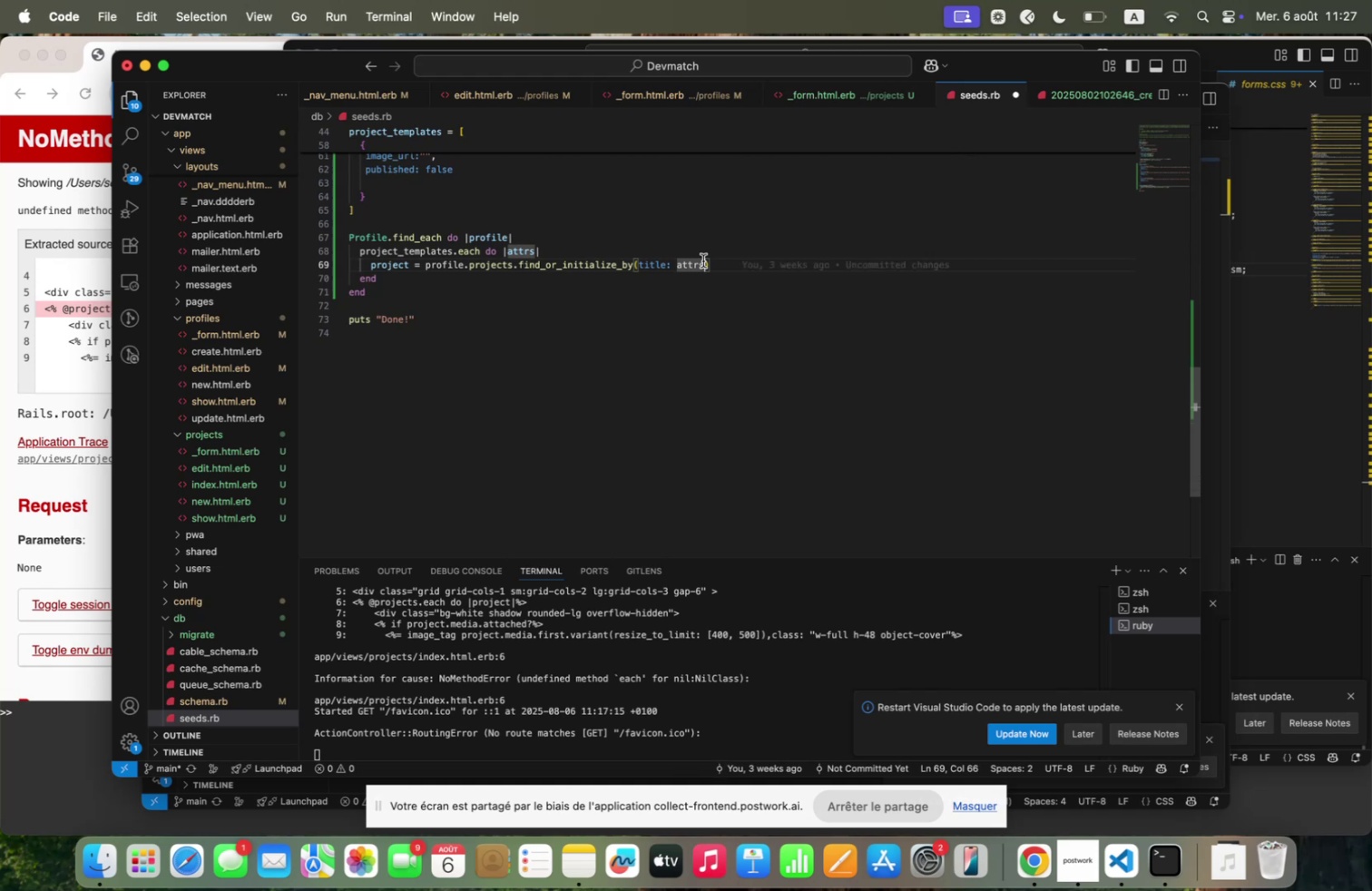 
key(Meta+V)
 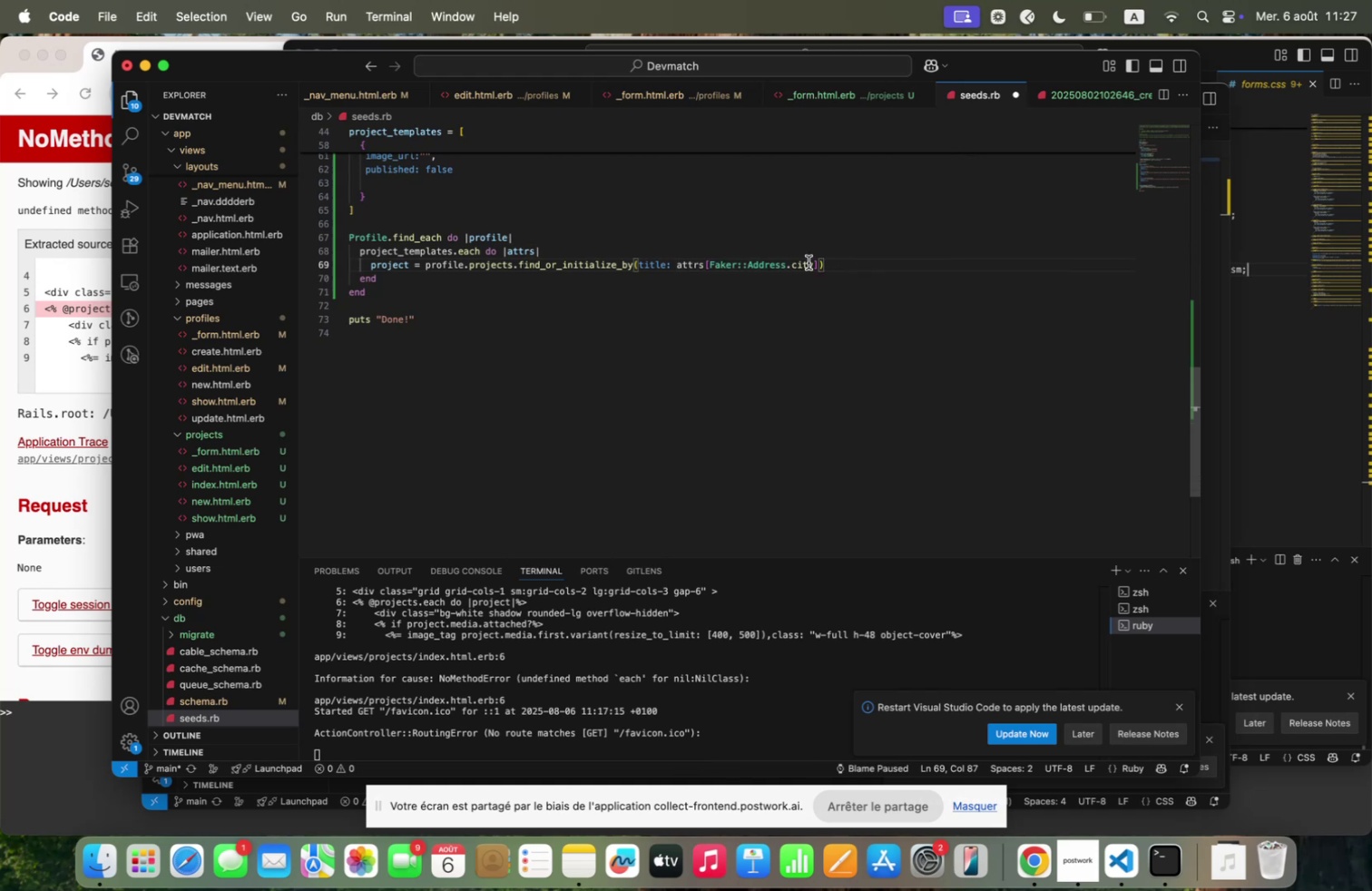 
left_click_drag(start_coordinate=[812, 263], to_coordinate=[720, 265])
 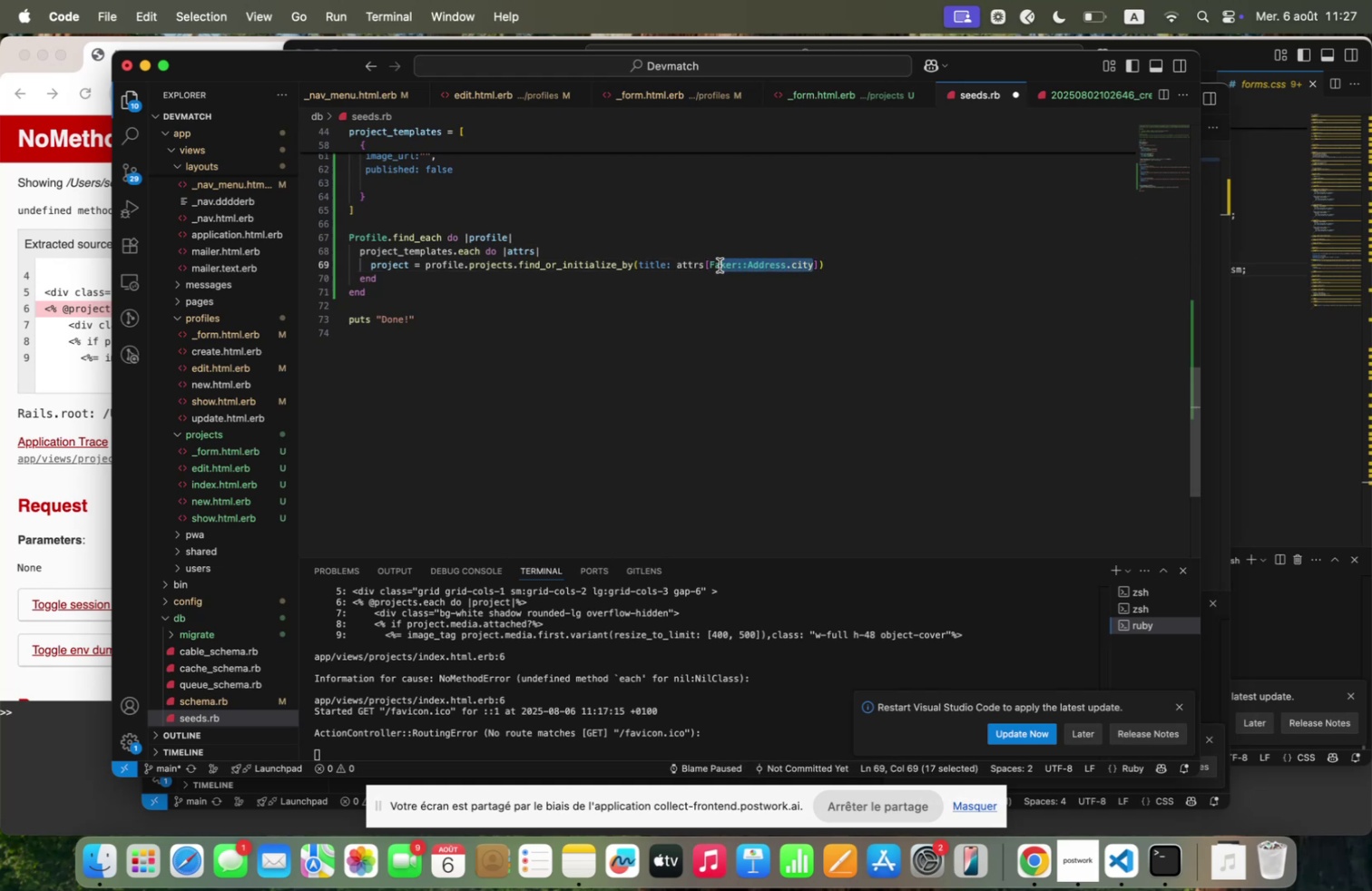 
type(===)
key(Backspace)
key(Backspace)
key(Backspace)
key(Backspace)
key(Backspace)
type(.titi)
key(Backspace)
type(le)
 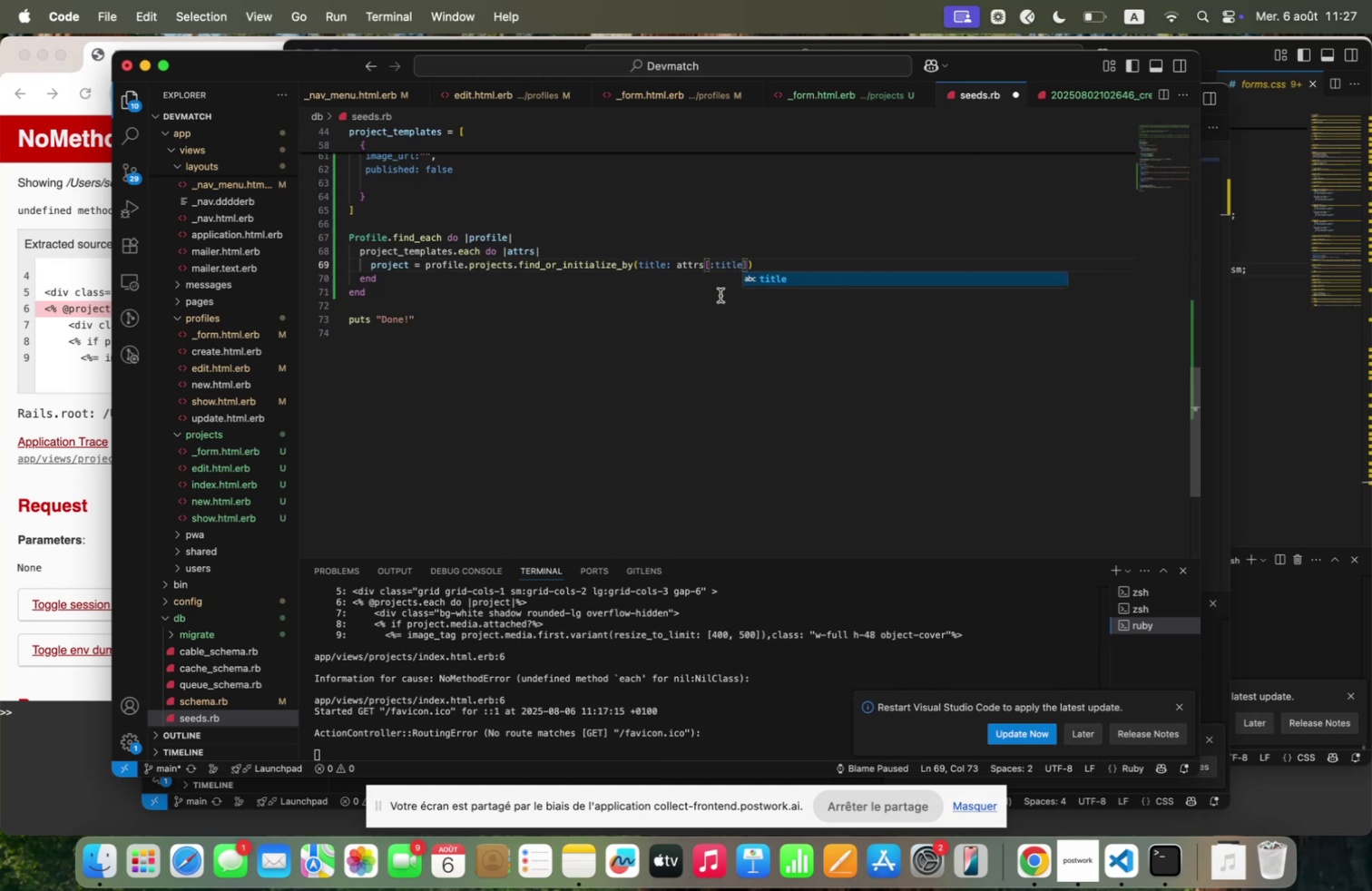 
left_click([709, 290])
 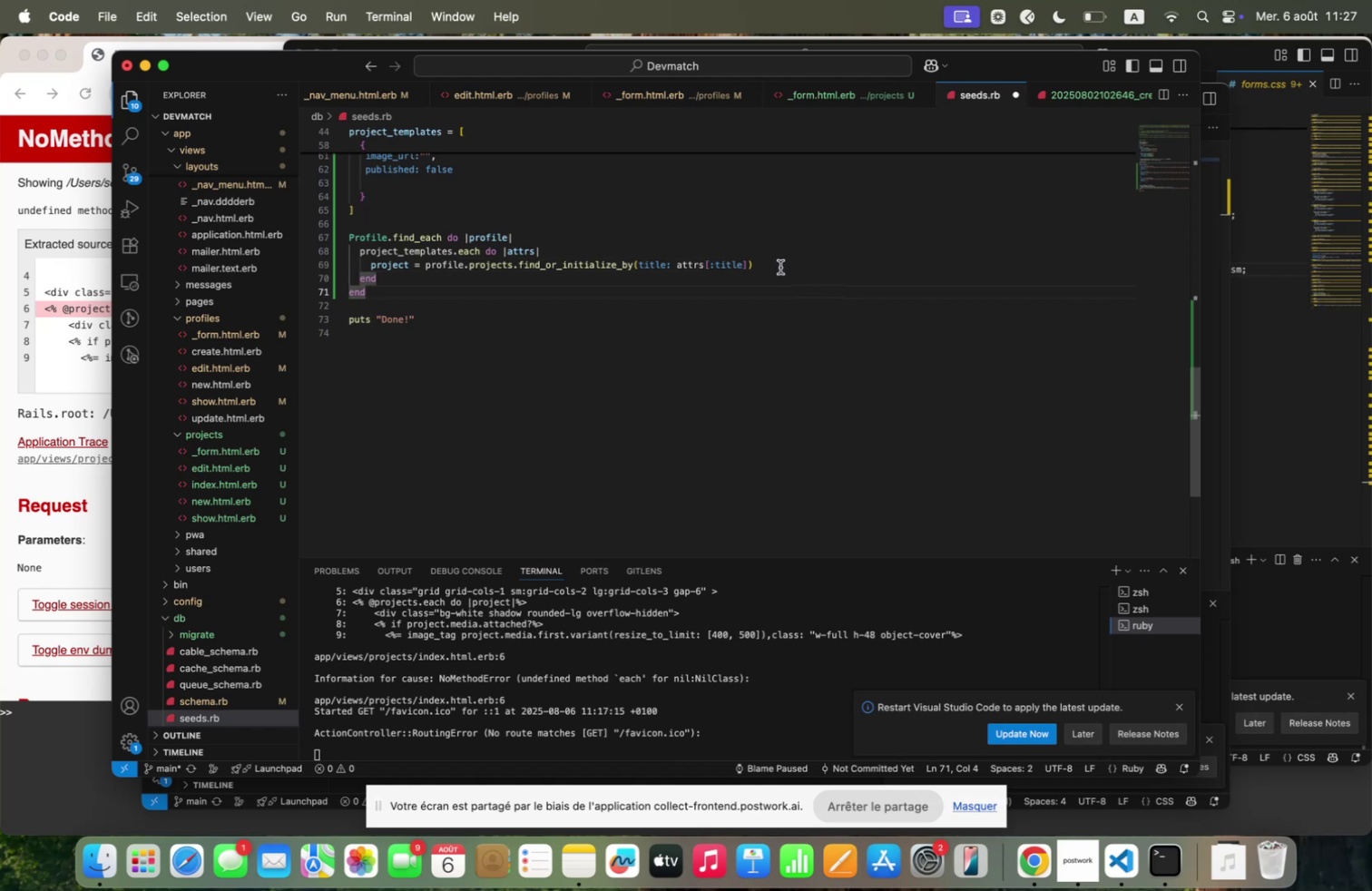 
left_click([780, 267])
 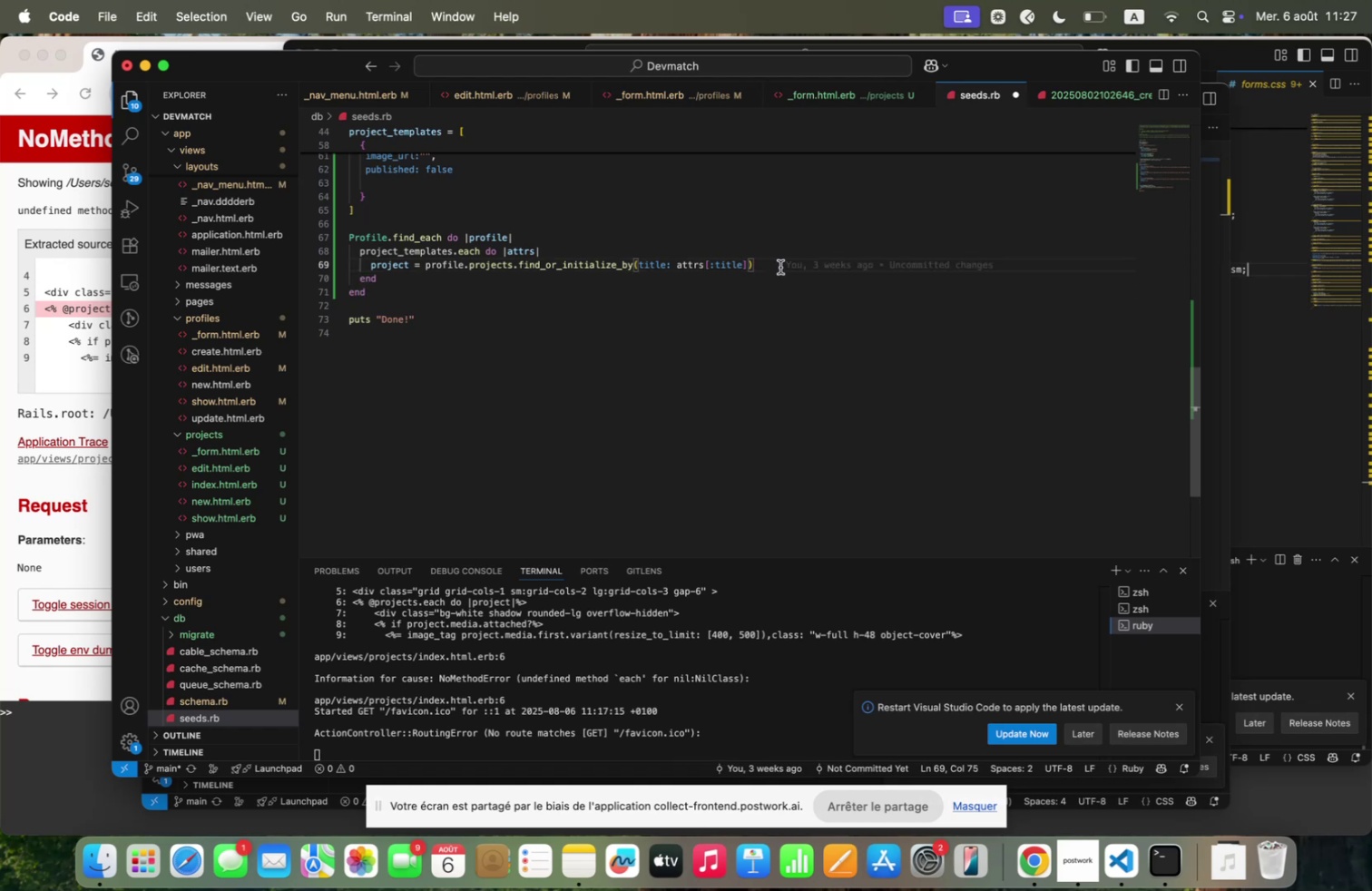 
key(Enter)
 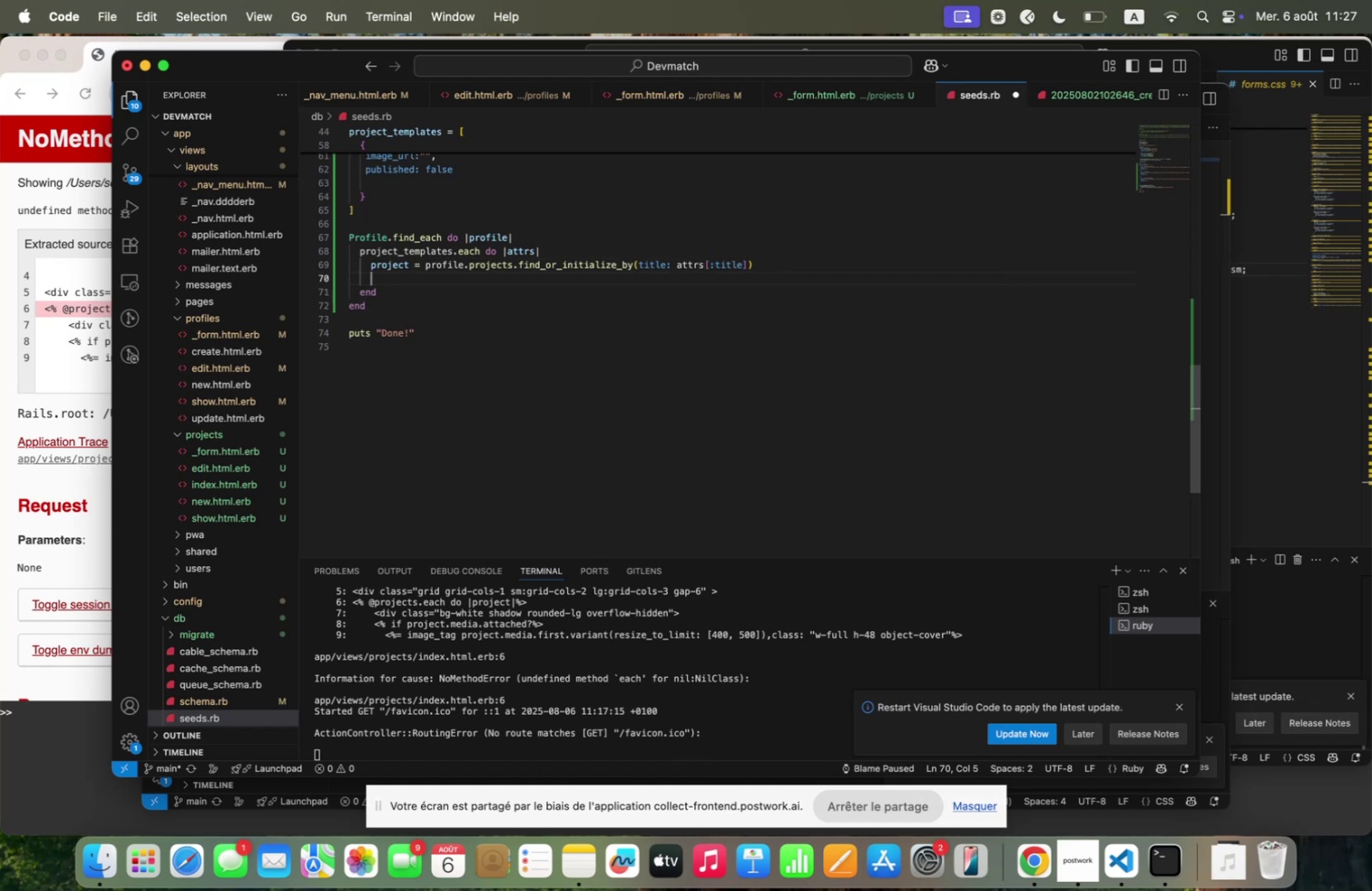 
type(project<qssign)
 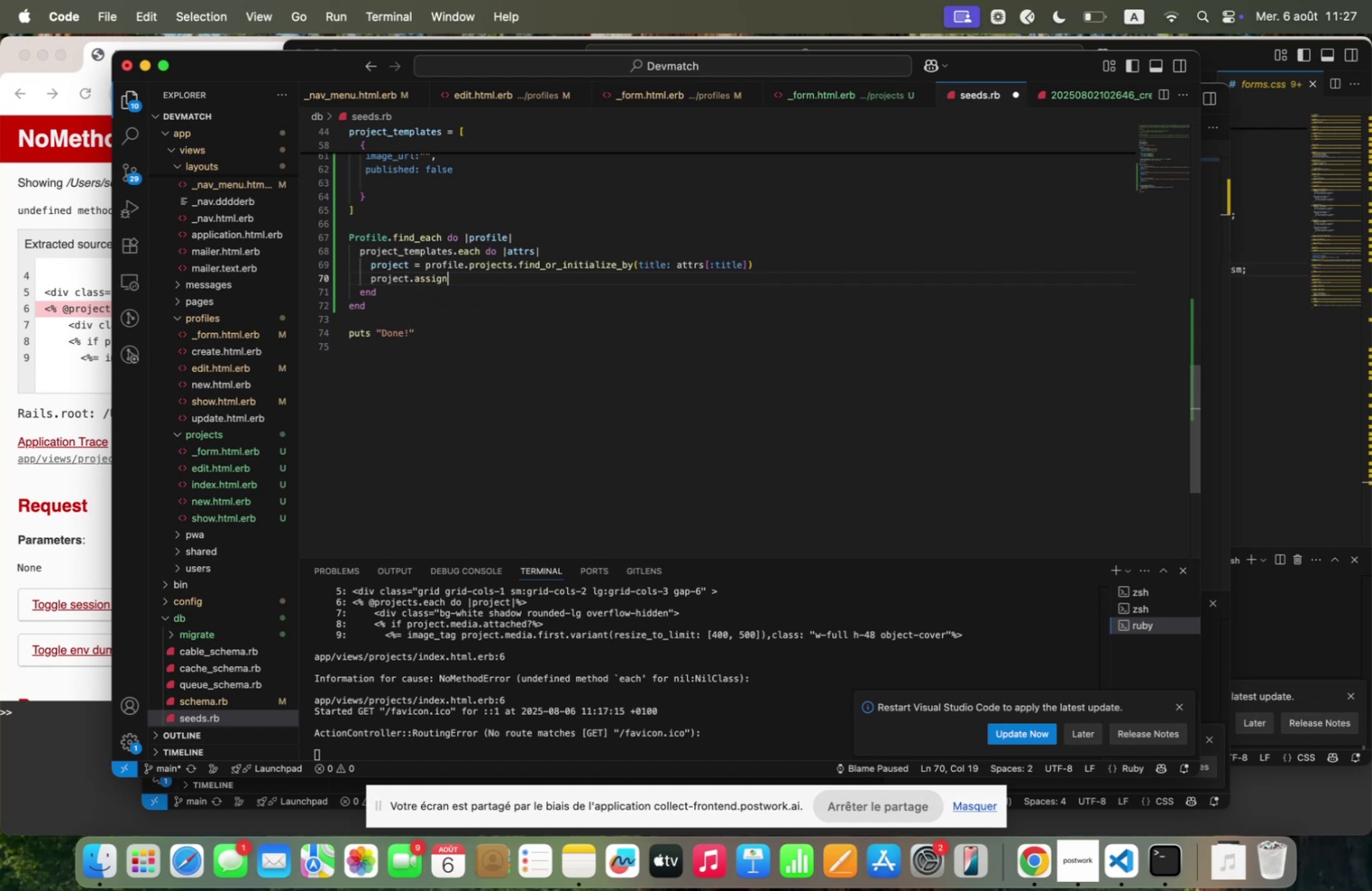 
wait(25.93)
 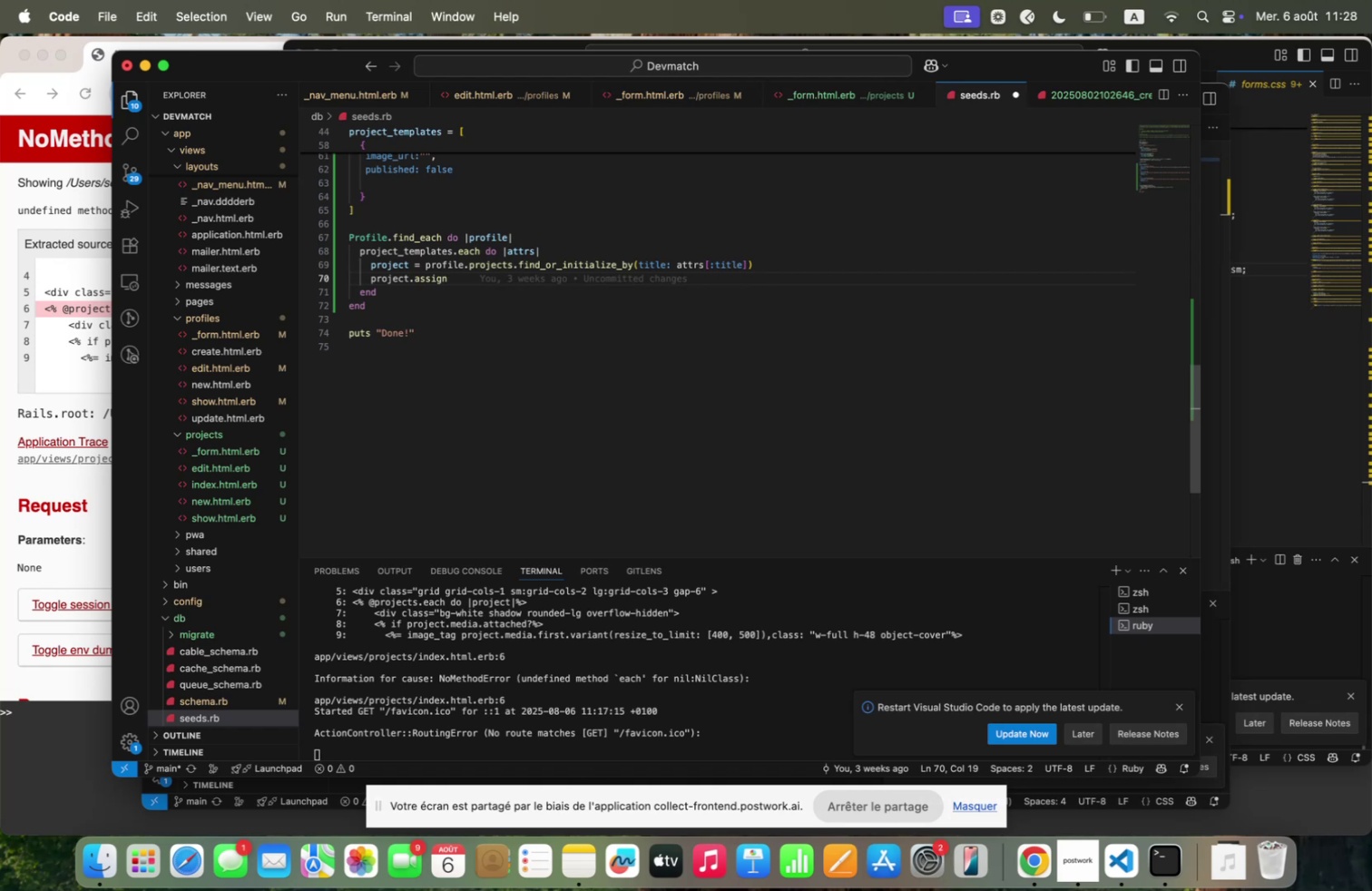 
type(+qttributes5qtt)
 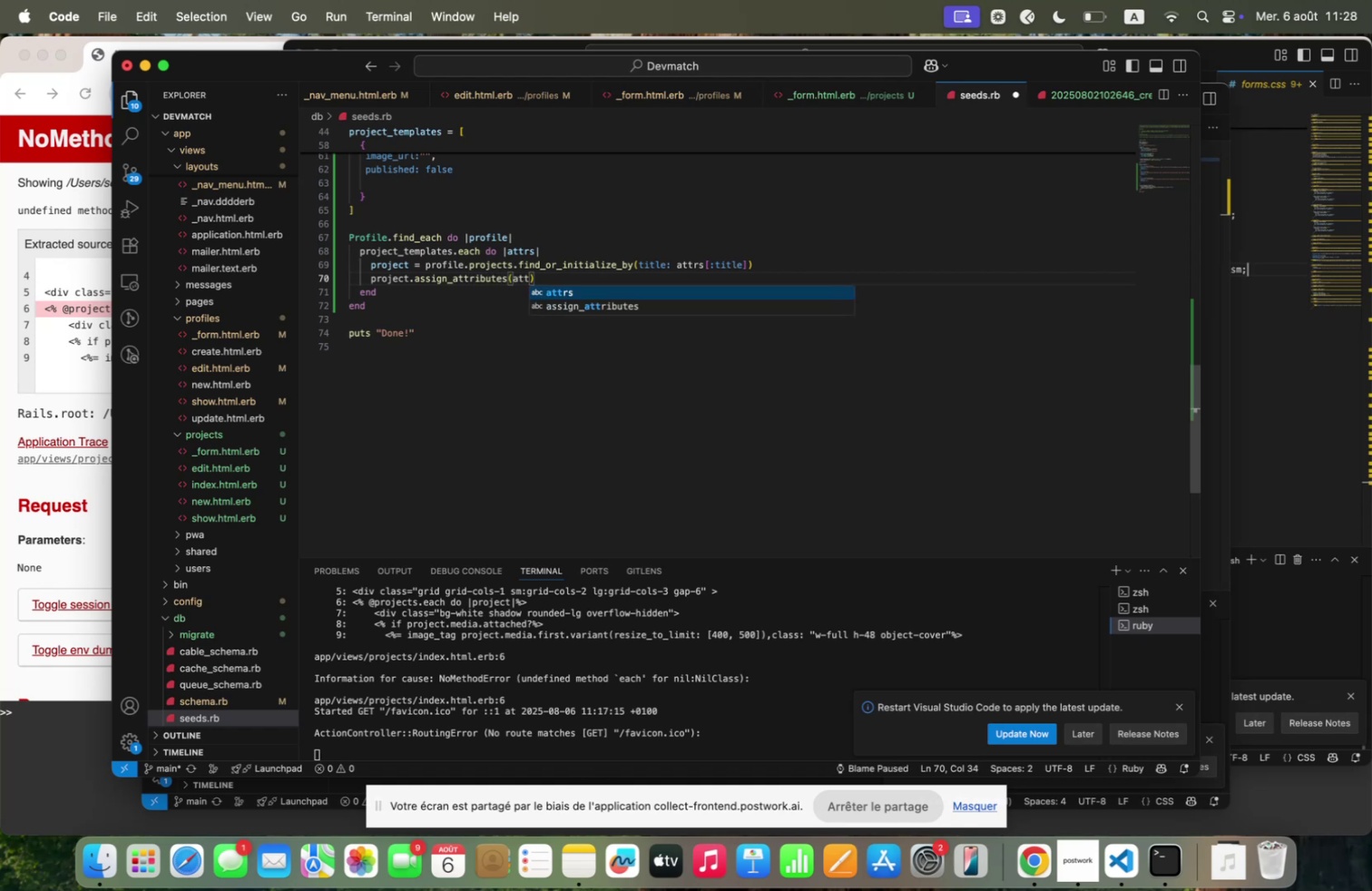 
key(Enter)
 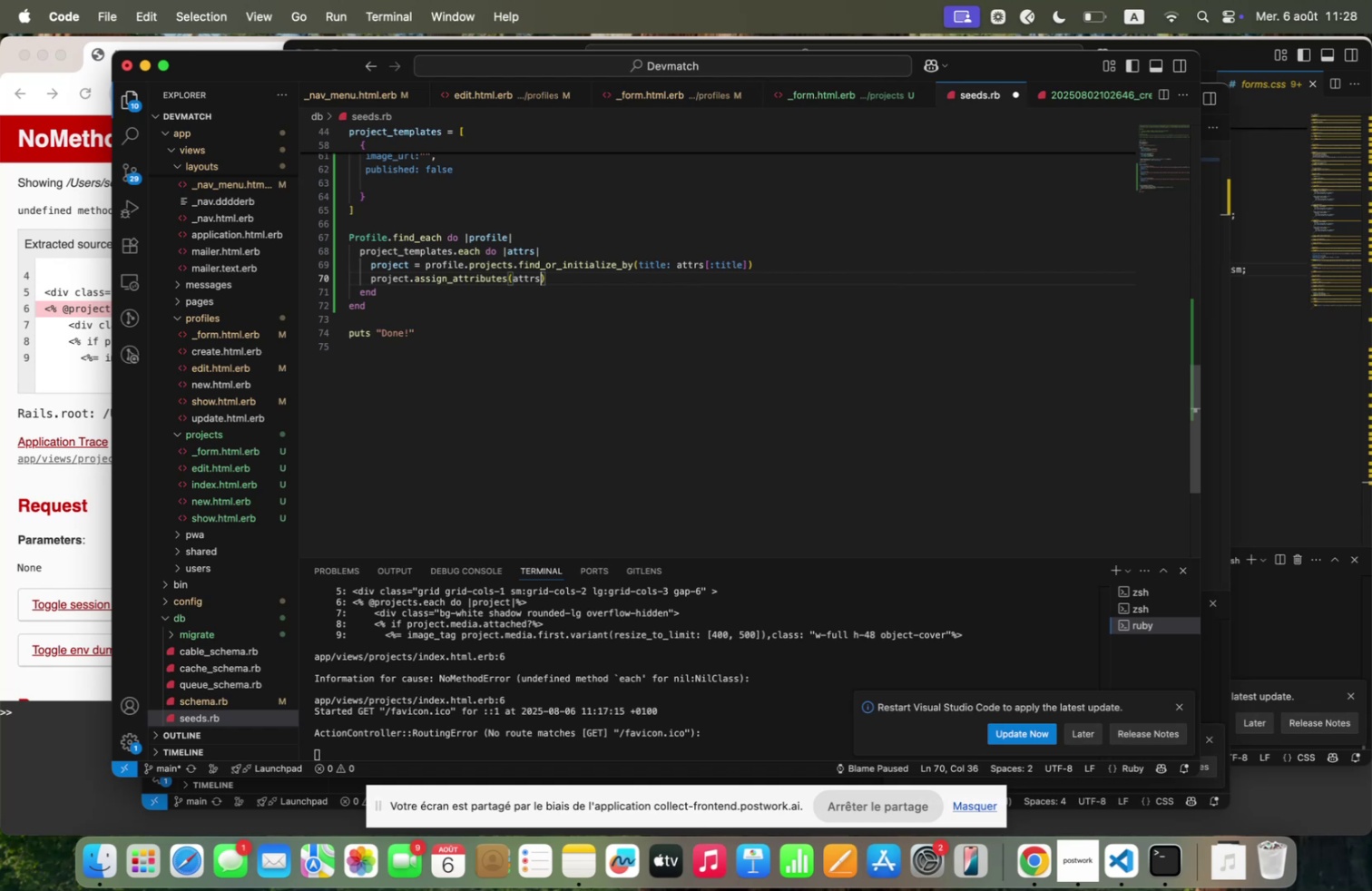 
key(ArrowRight)
 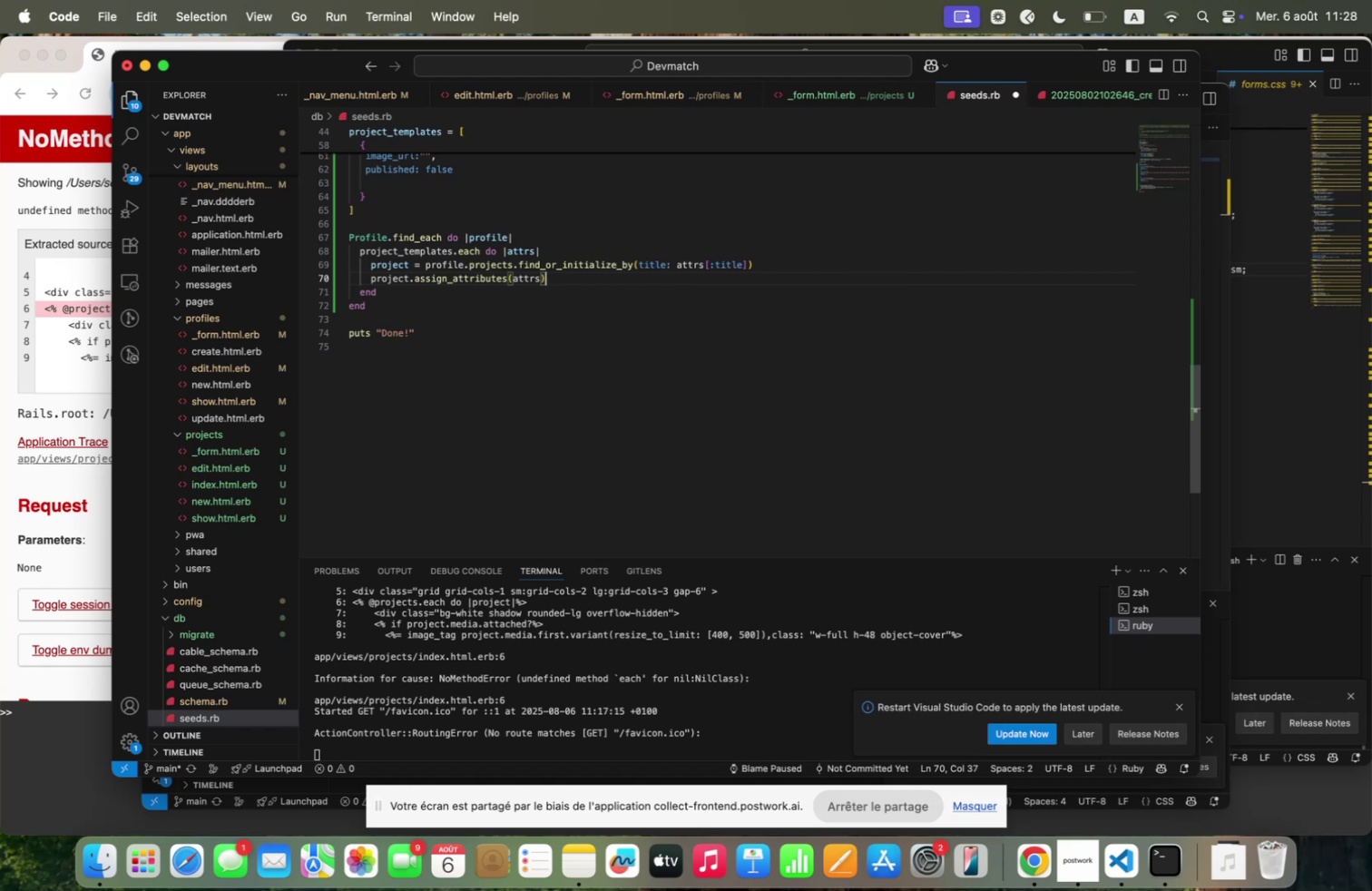 
key(Enter)
 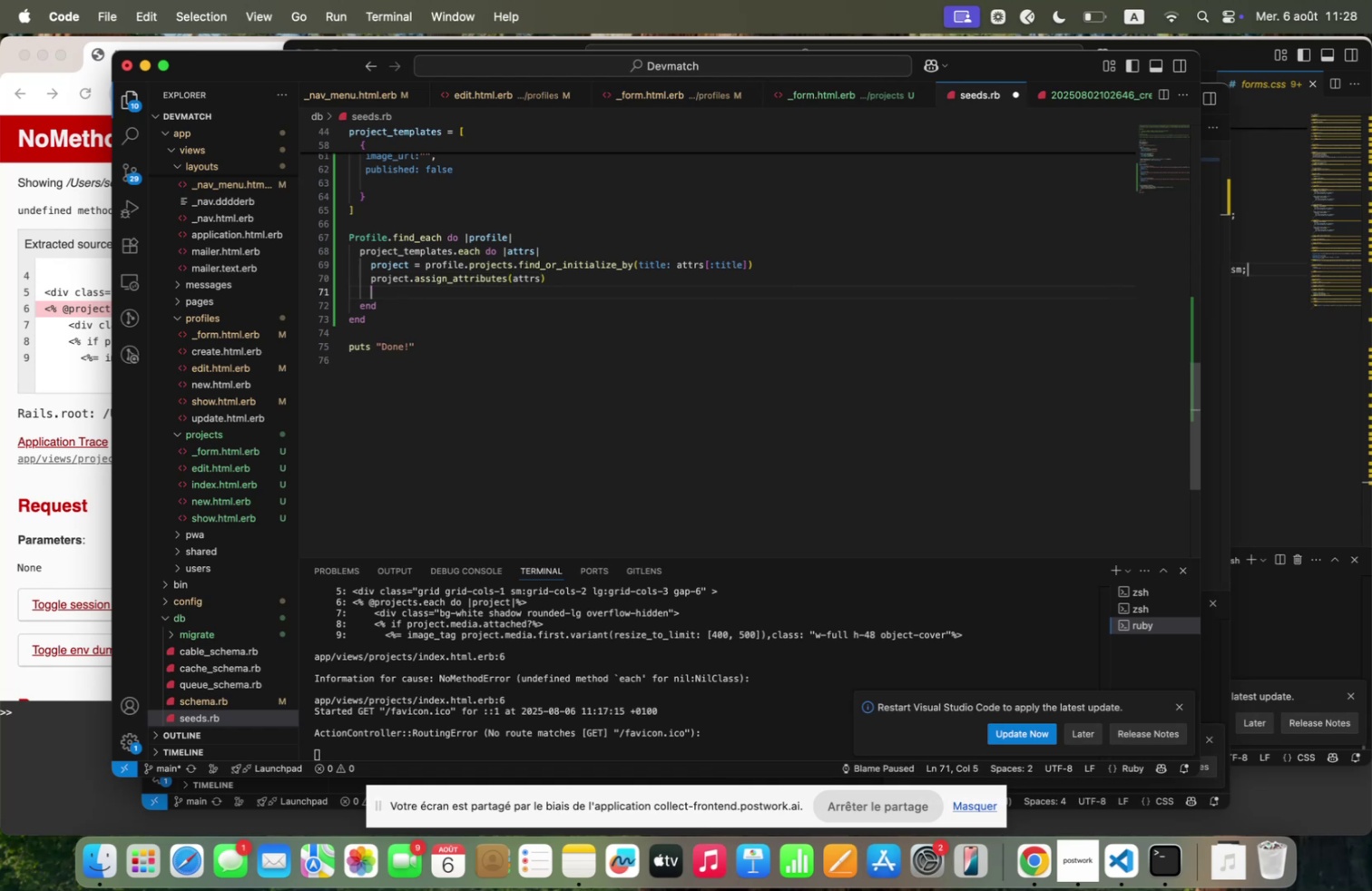 
type(project<sqve8)
 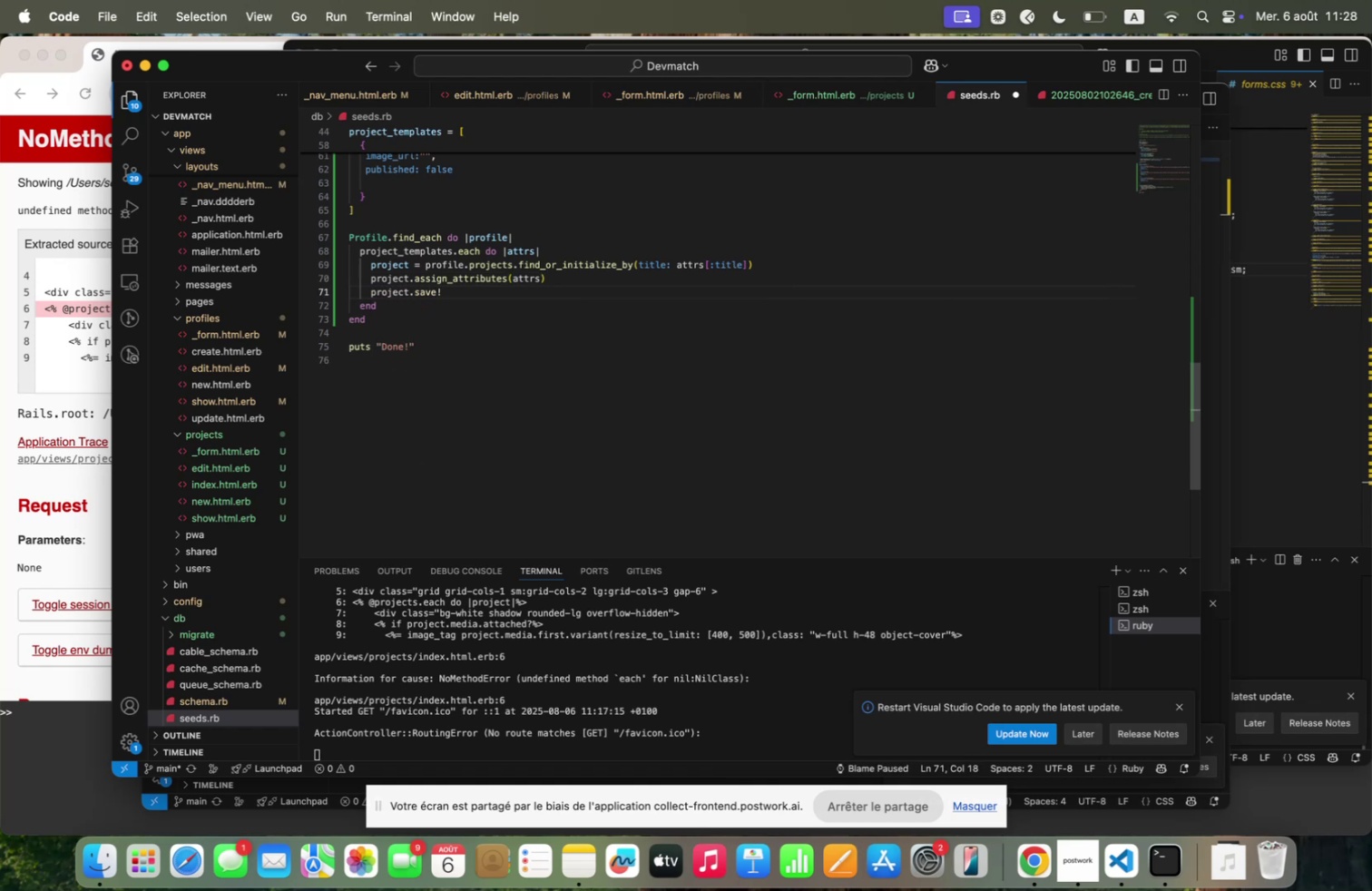 
key(ArrowDown)
 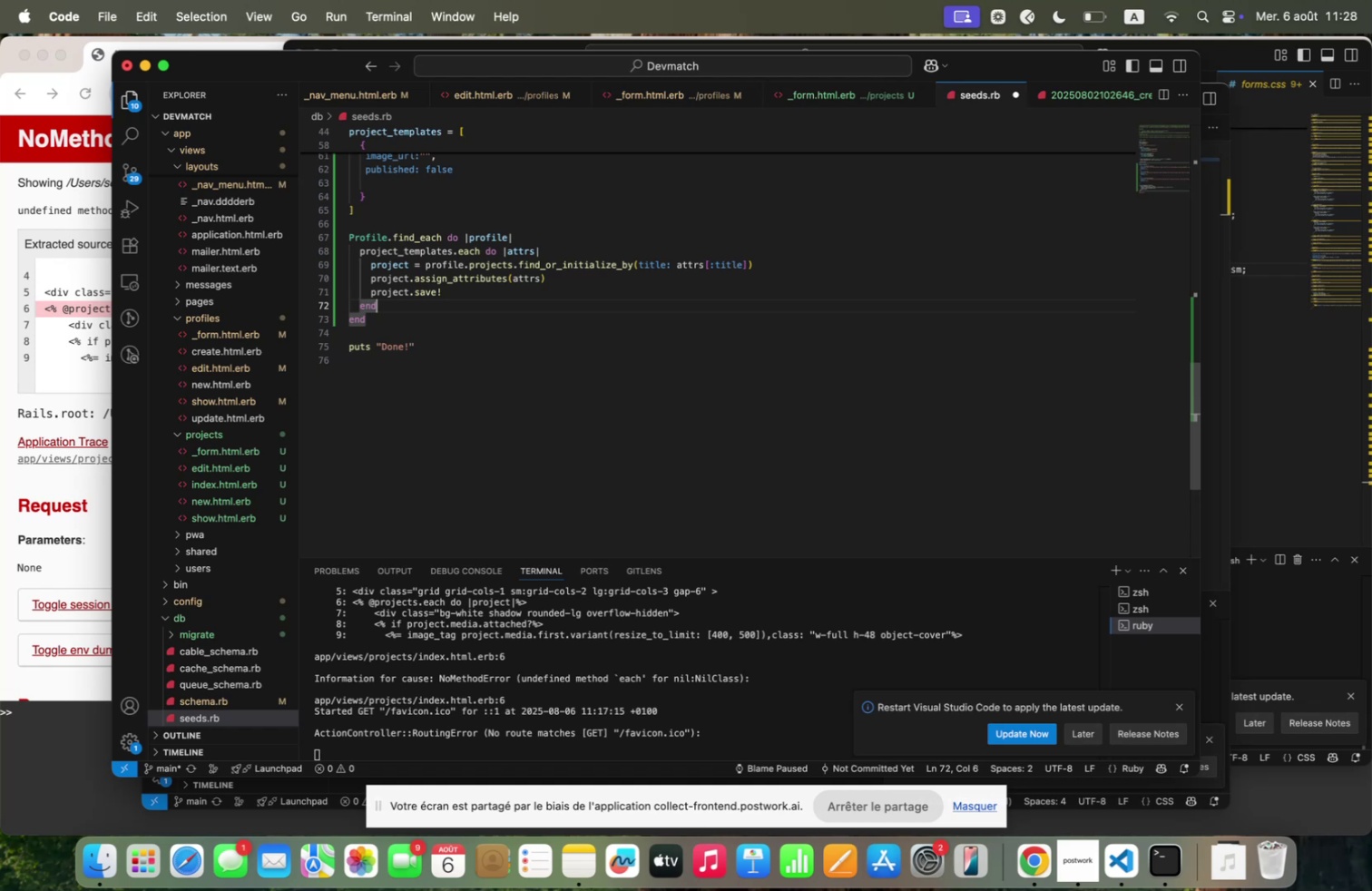 
key(Enter)
 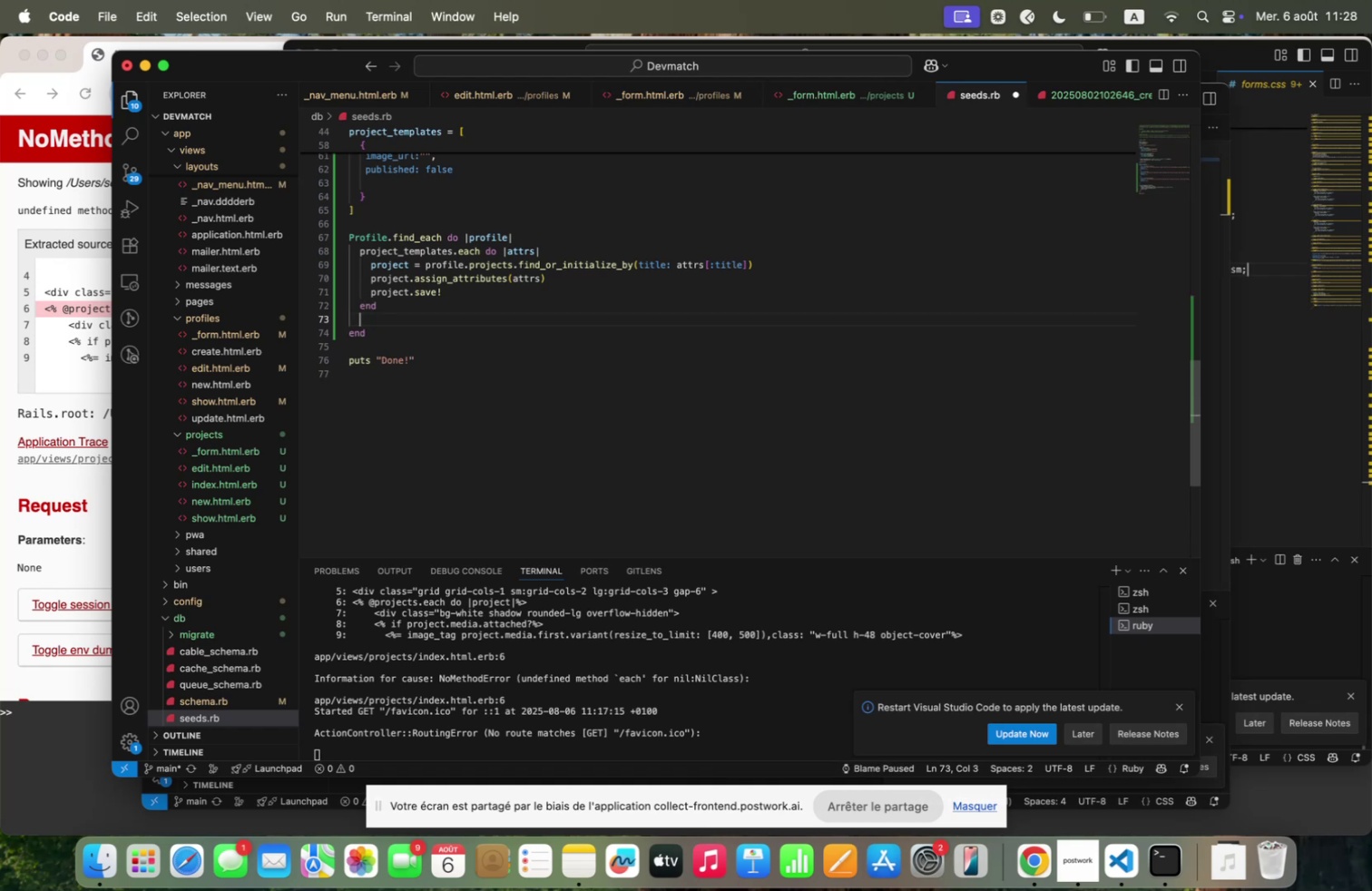 
type(puts33)
 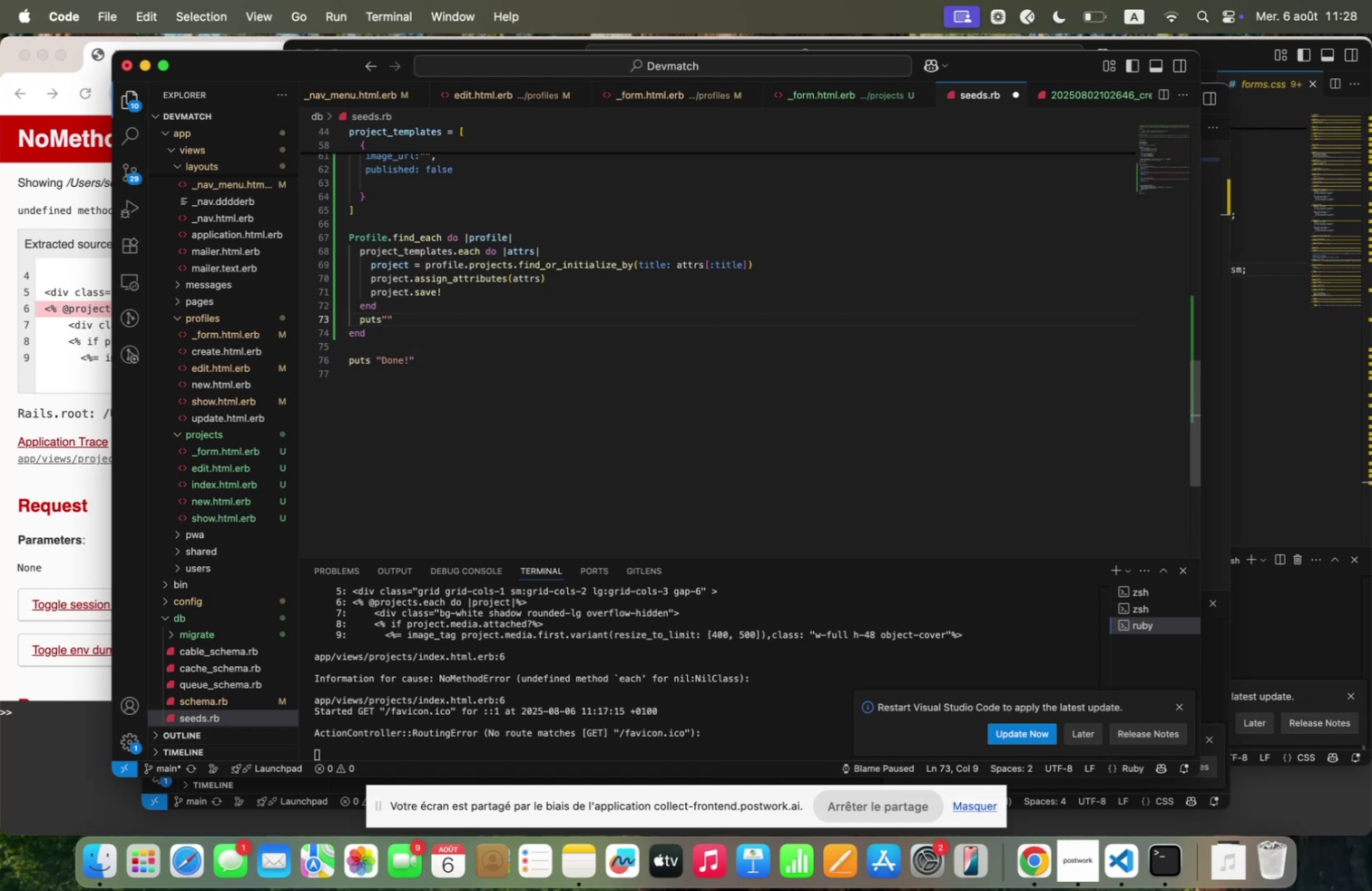 
key(ArrowLeft)
 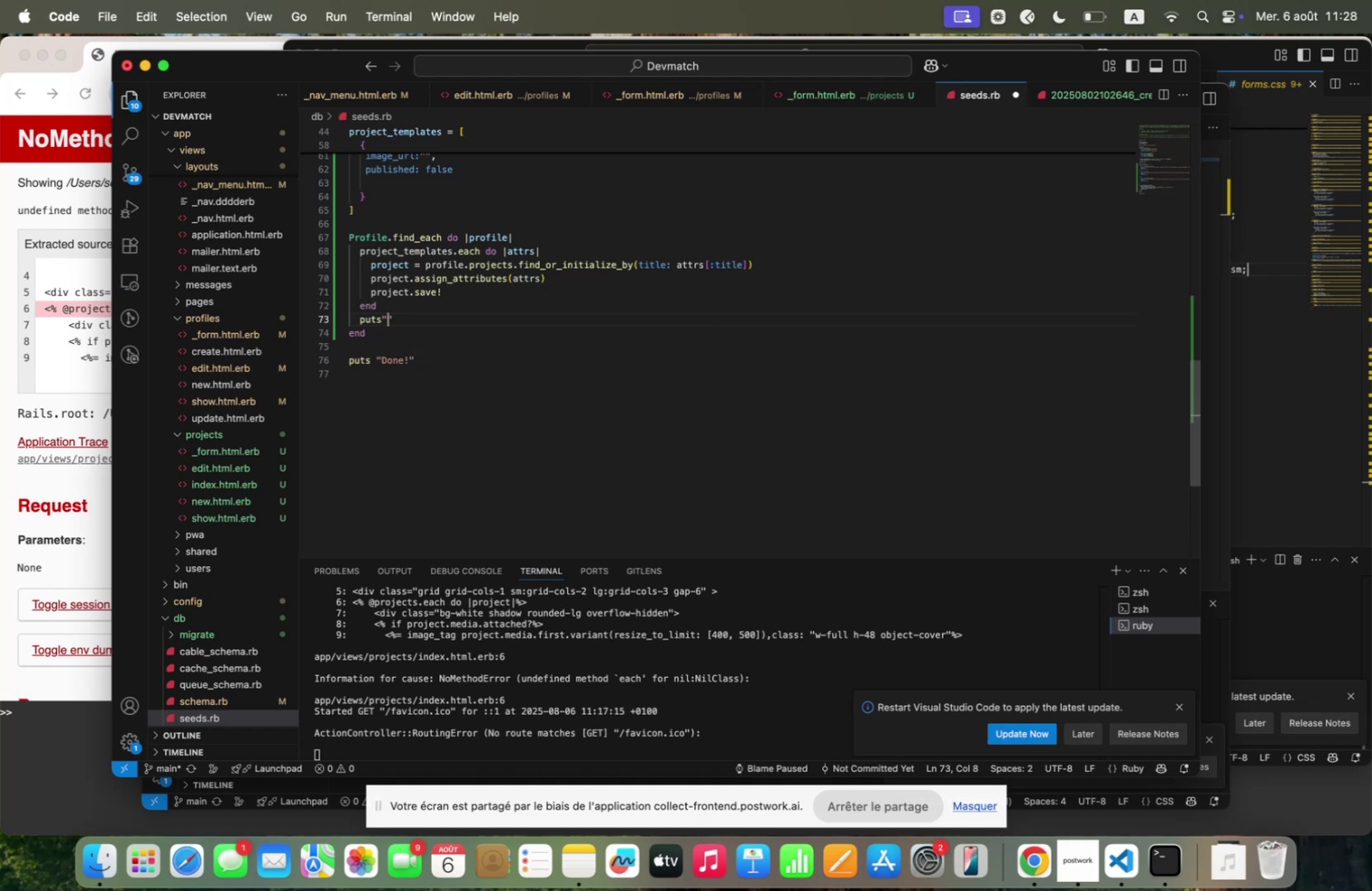 
key(ArrowLeft)
 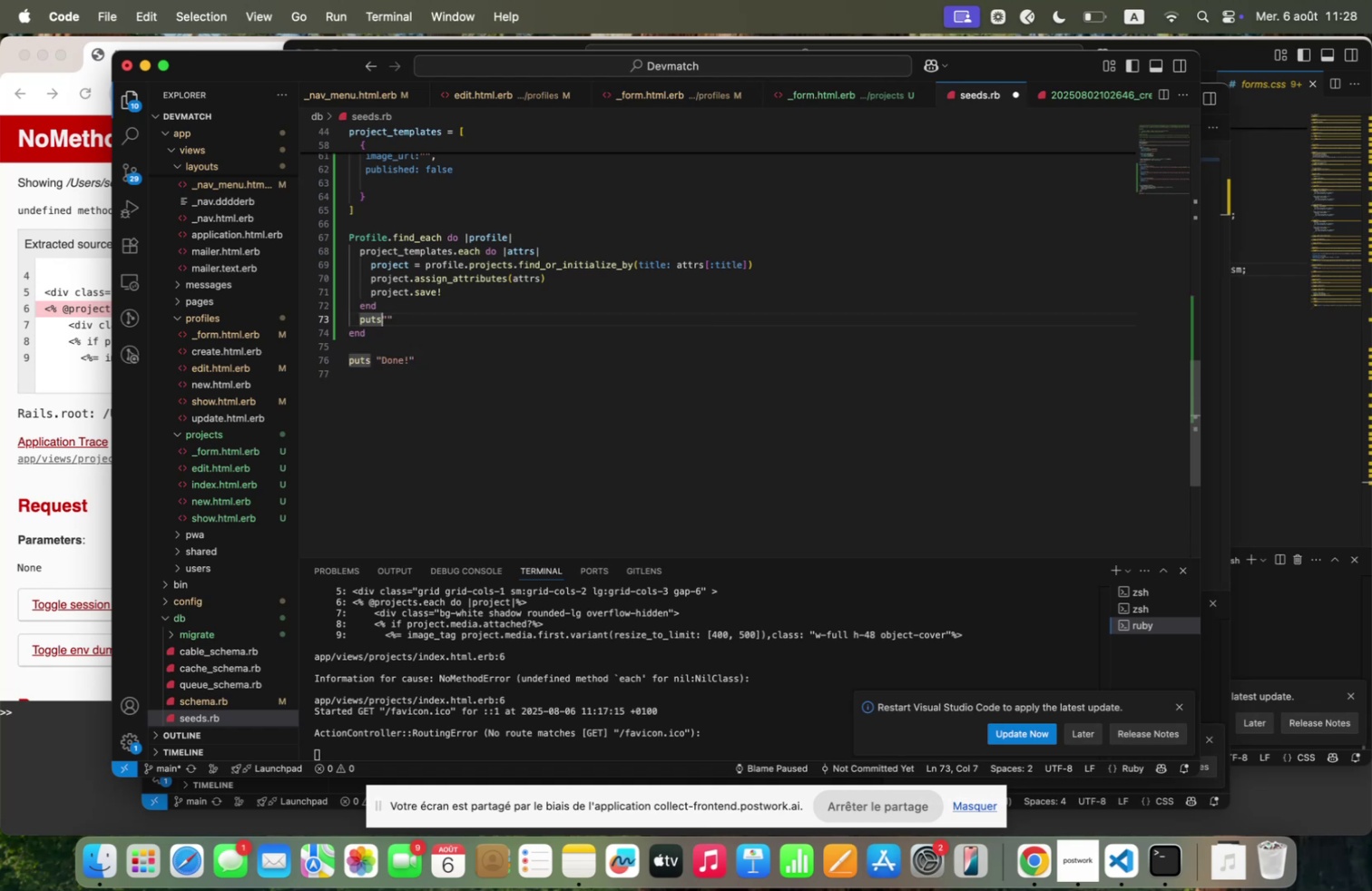 
key(Space)
 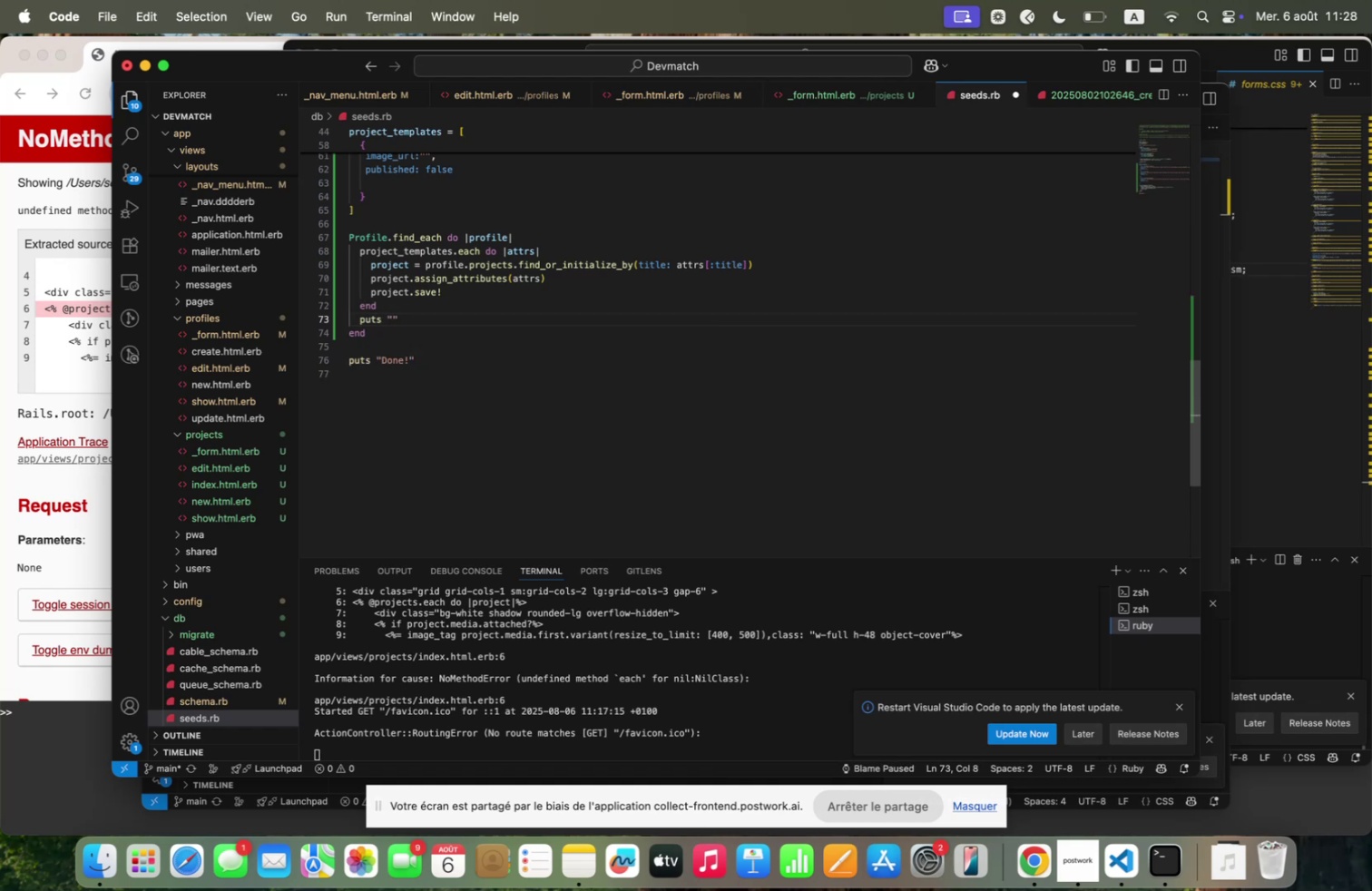 
key(ArrowRight)
 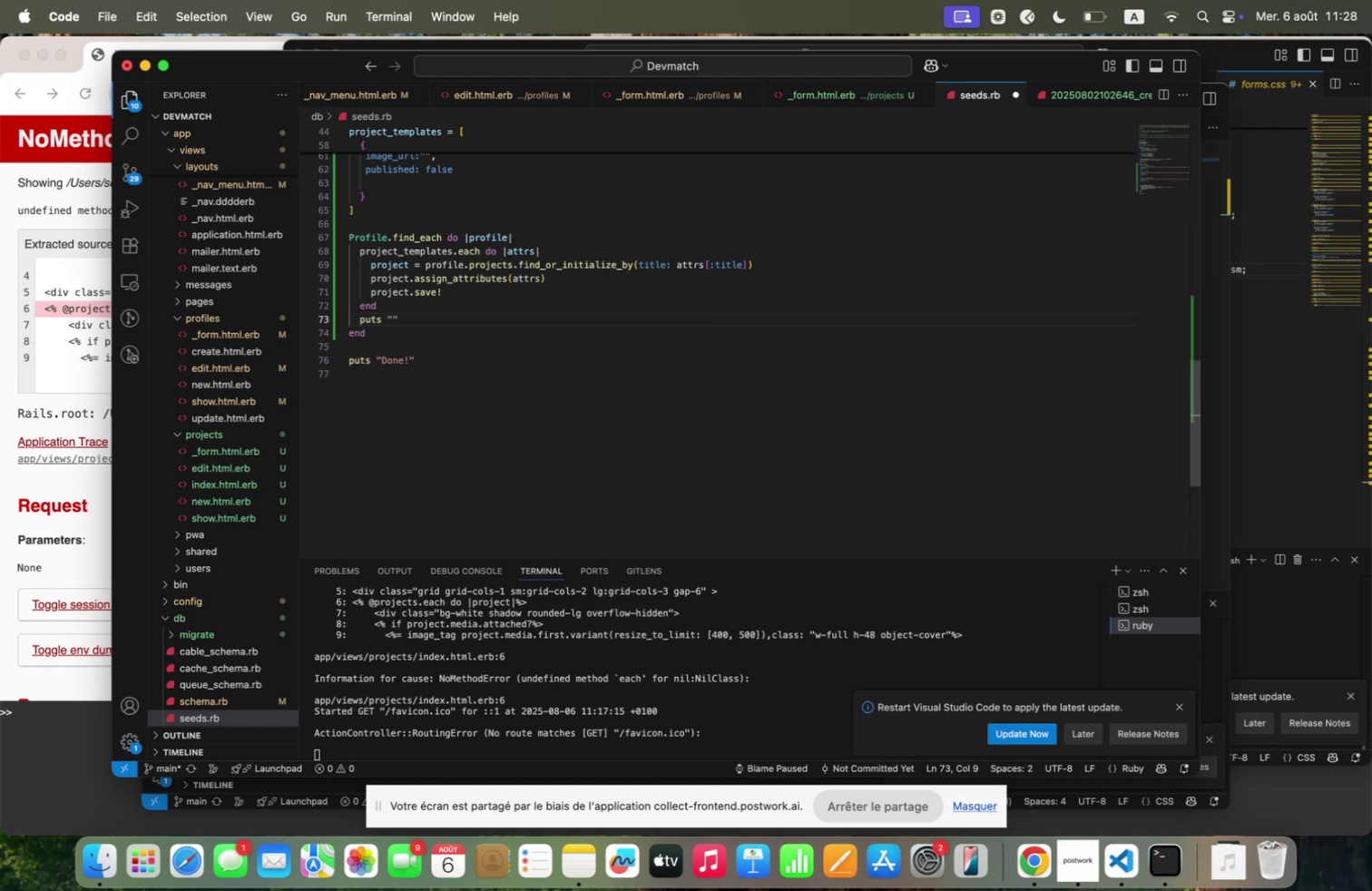 
type(sedde)
 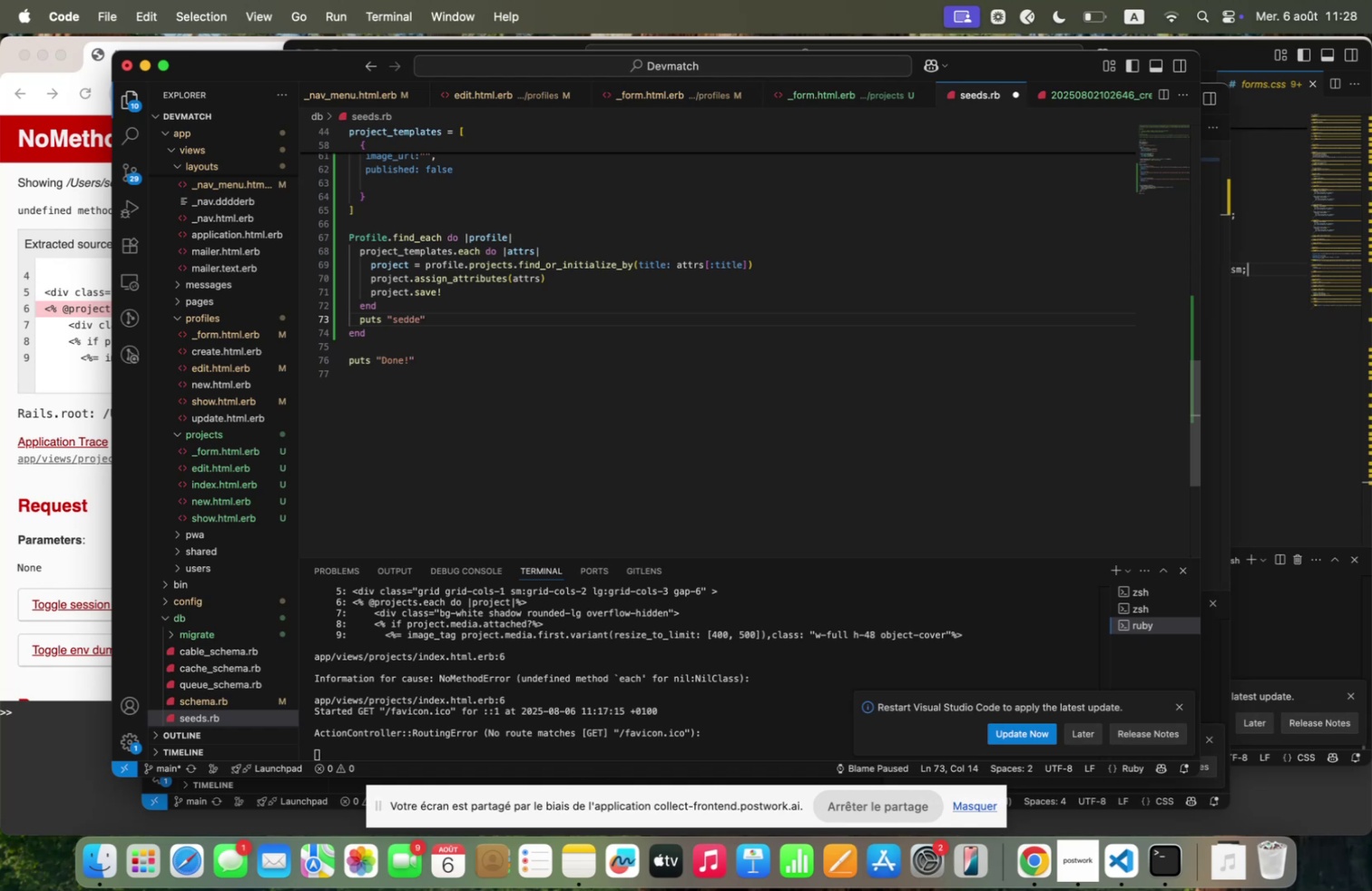 
key(Backspace)
 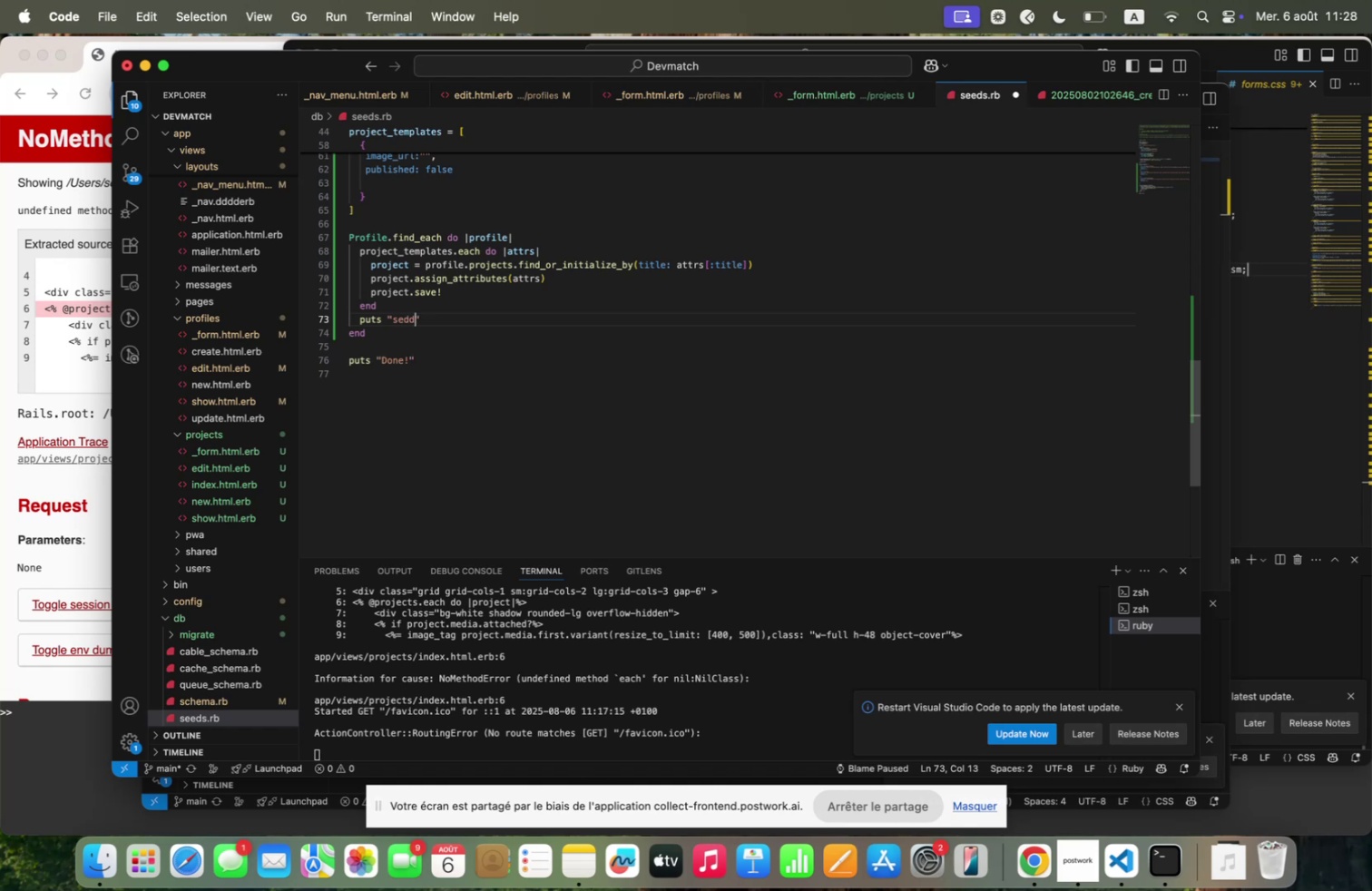 
key(Backspace)
 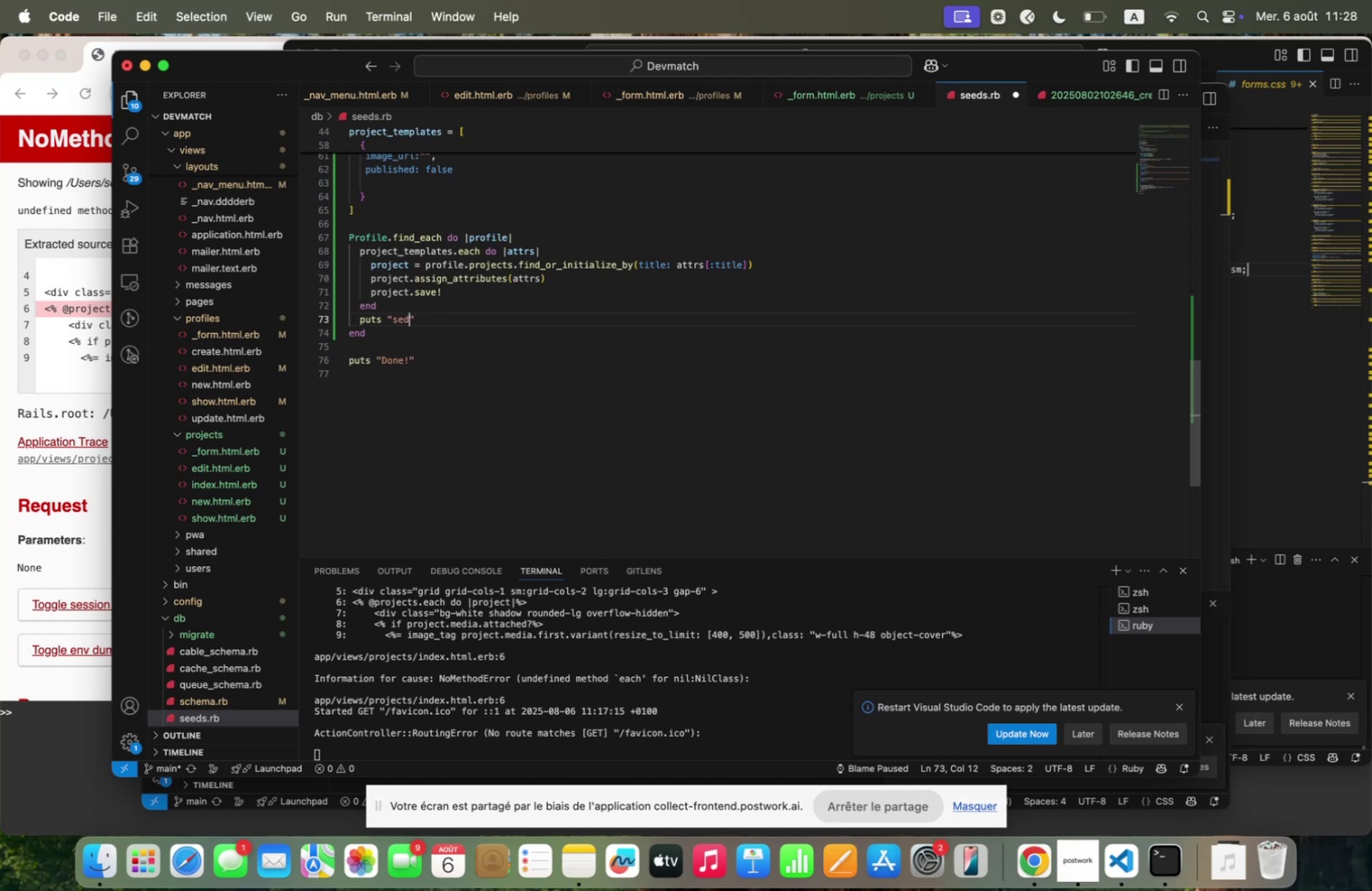 
key(Backspace)
 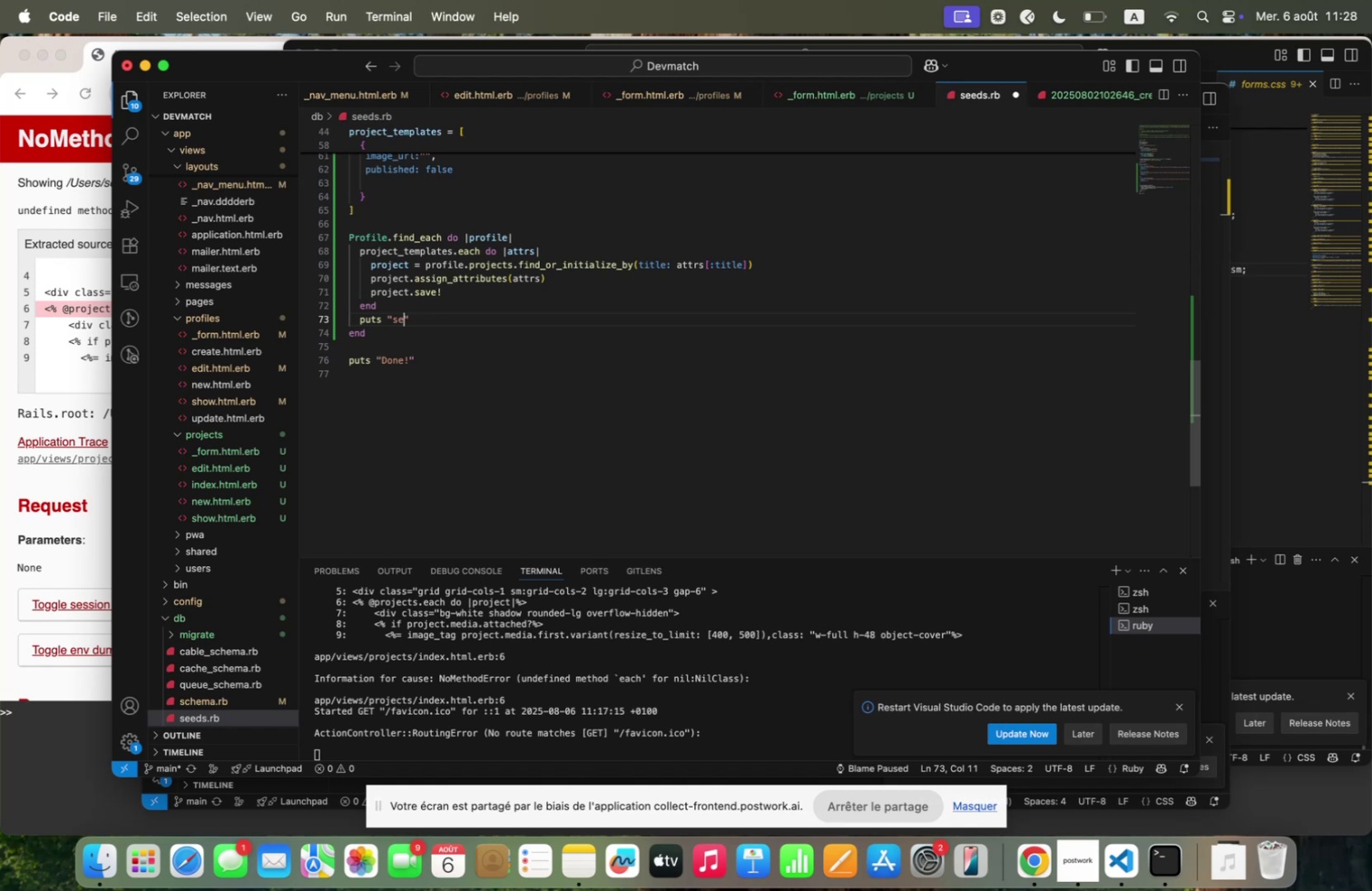 
key(Backspace)
 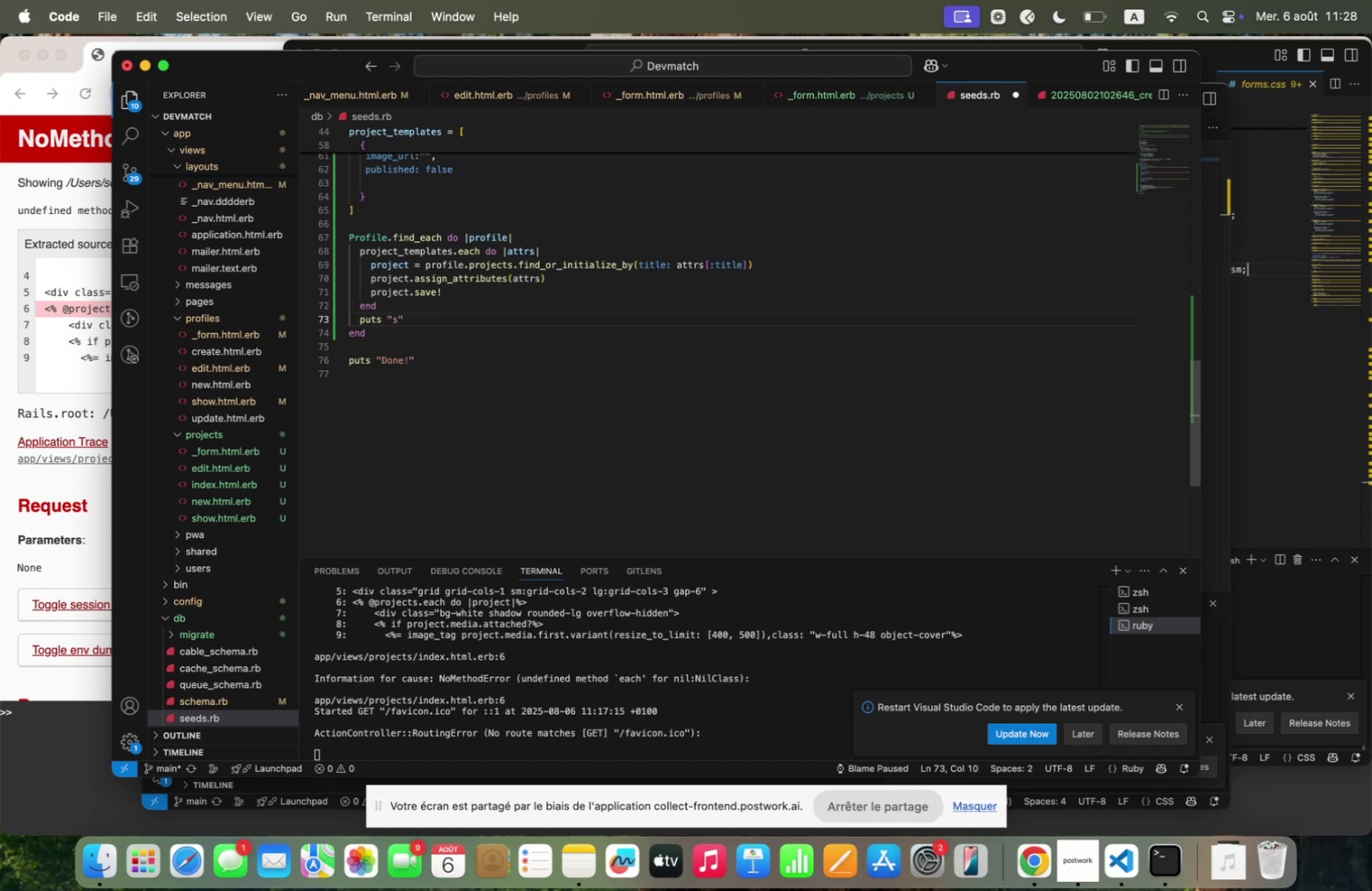 
key(Backspace)
 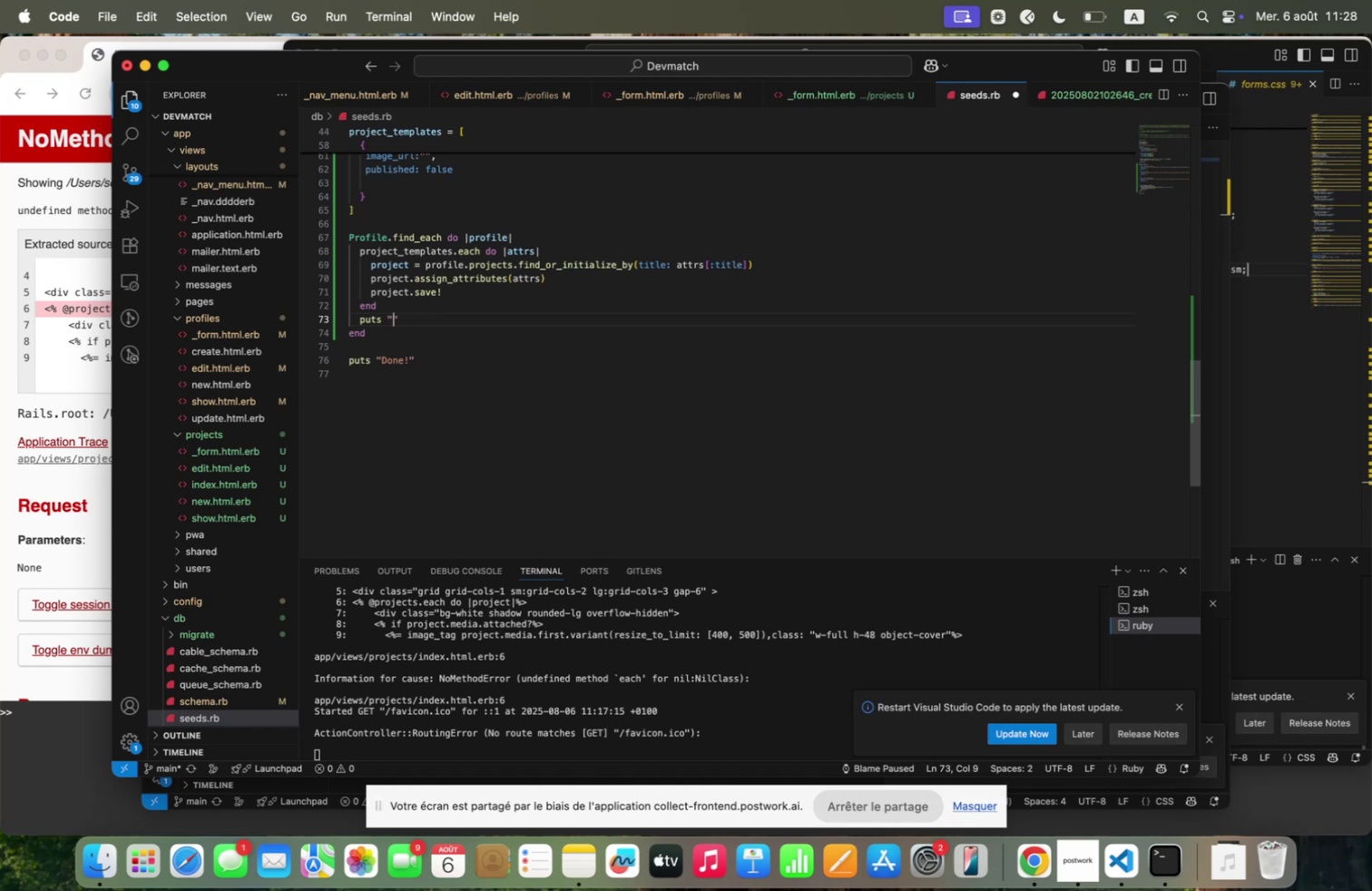 
type(Sed)
key(Backspace)
type(eded [Fn])
key(Backspace)
type([Fn])
 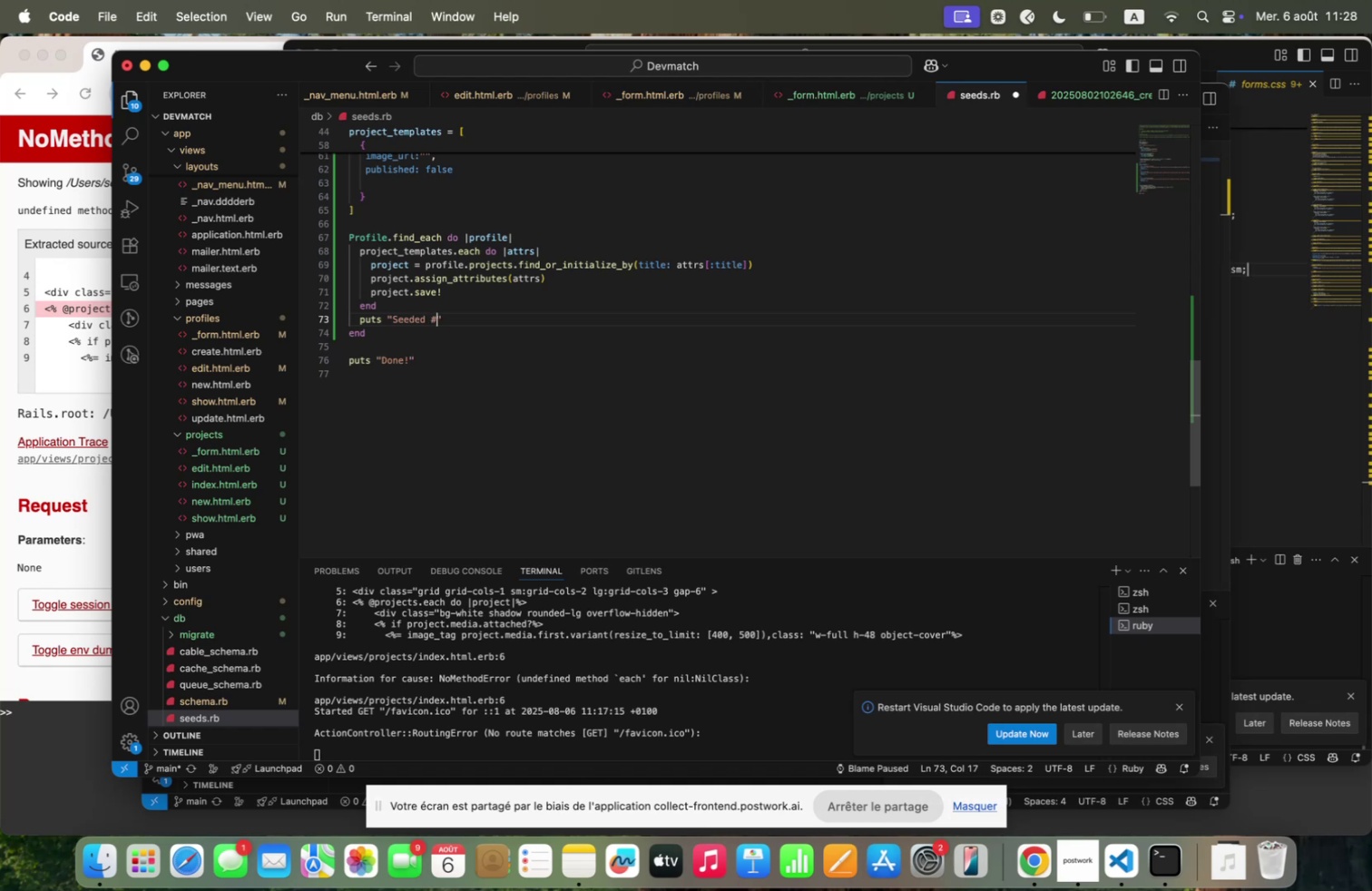 
key(Alt+AltRight)
 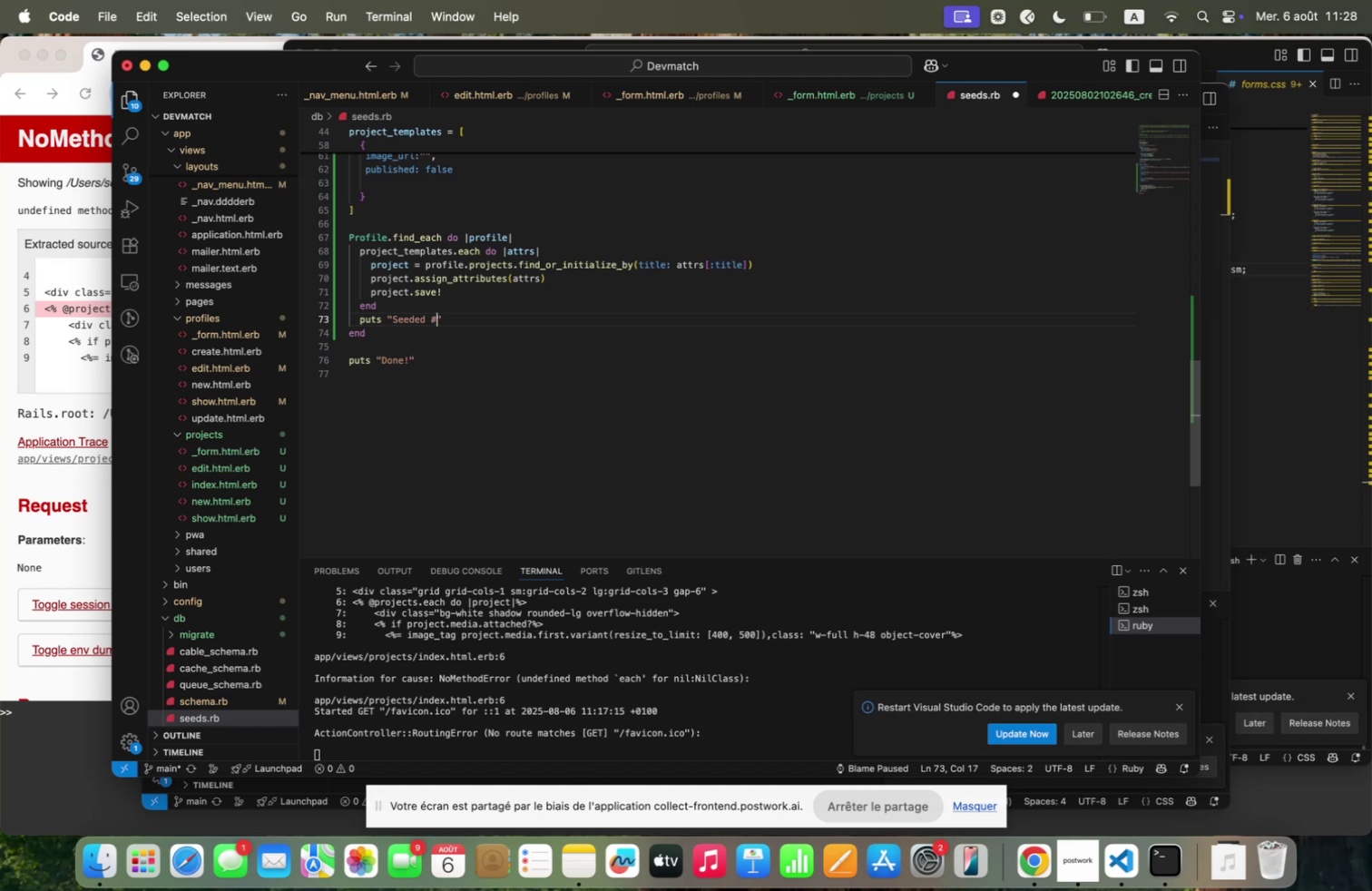 
type(5profile<projects<count)
 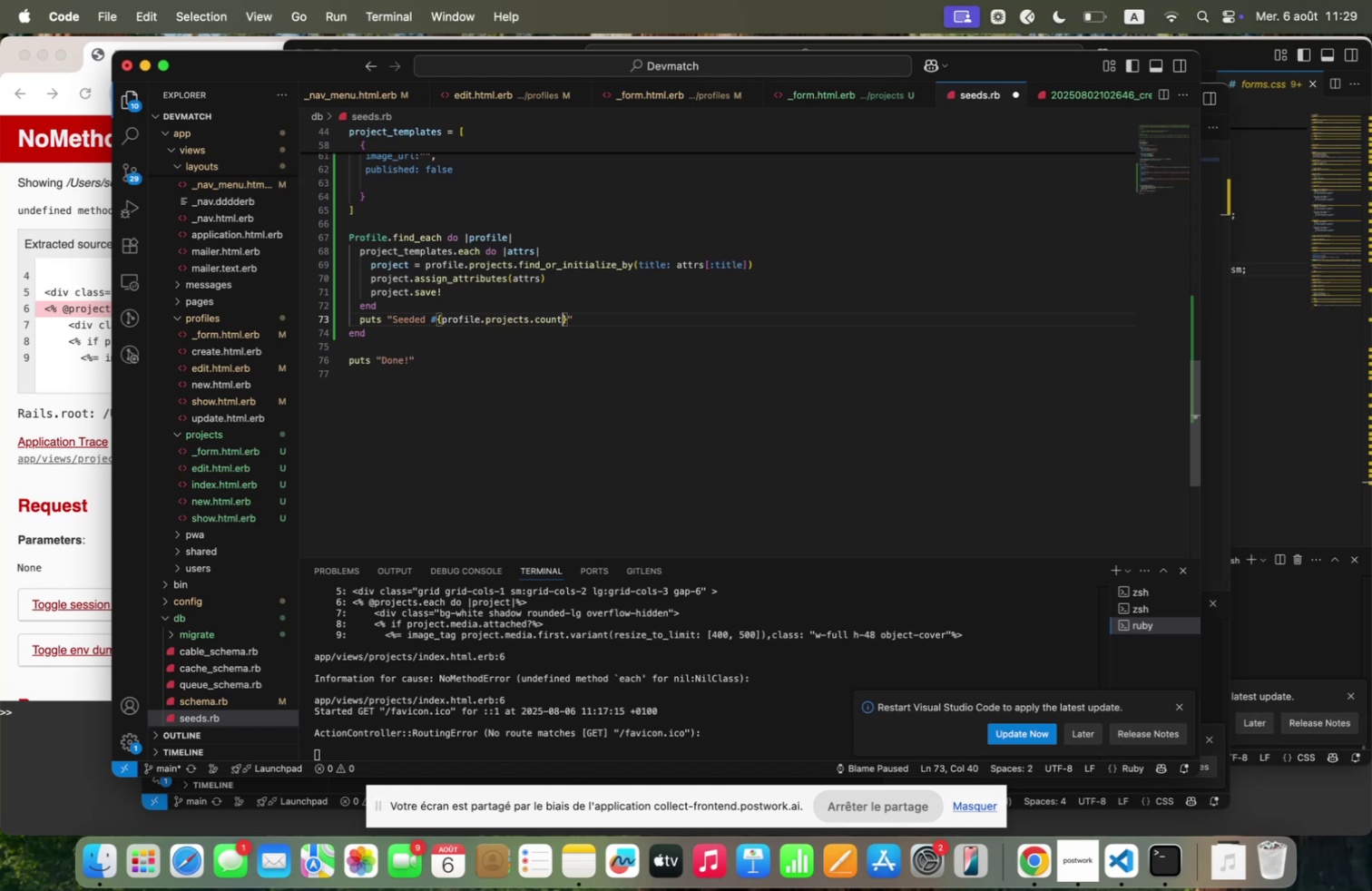 
key(ArrowRight)
 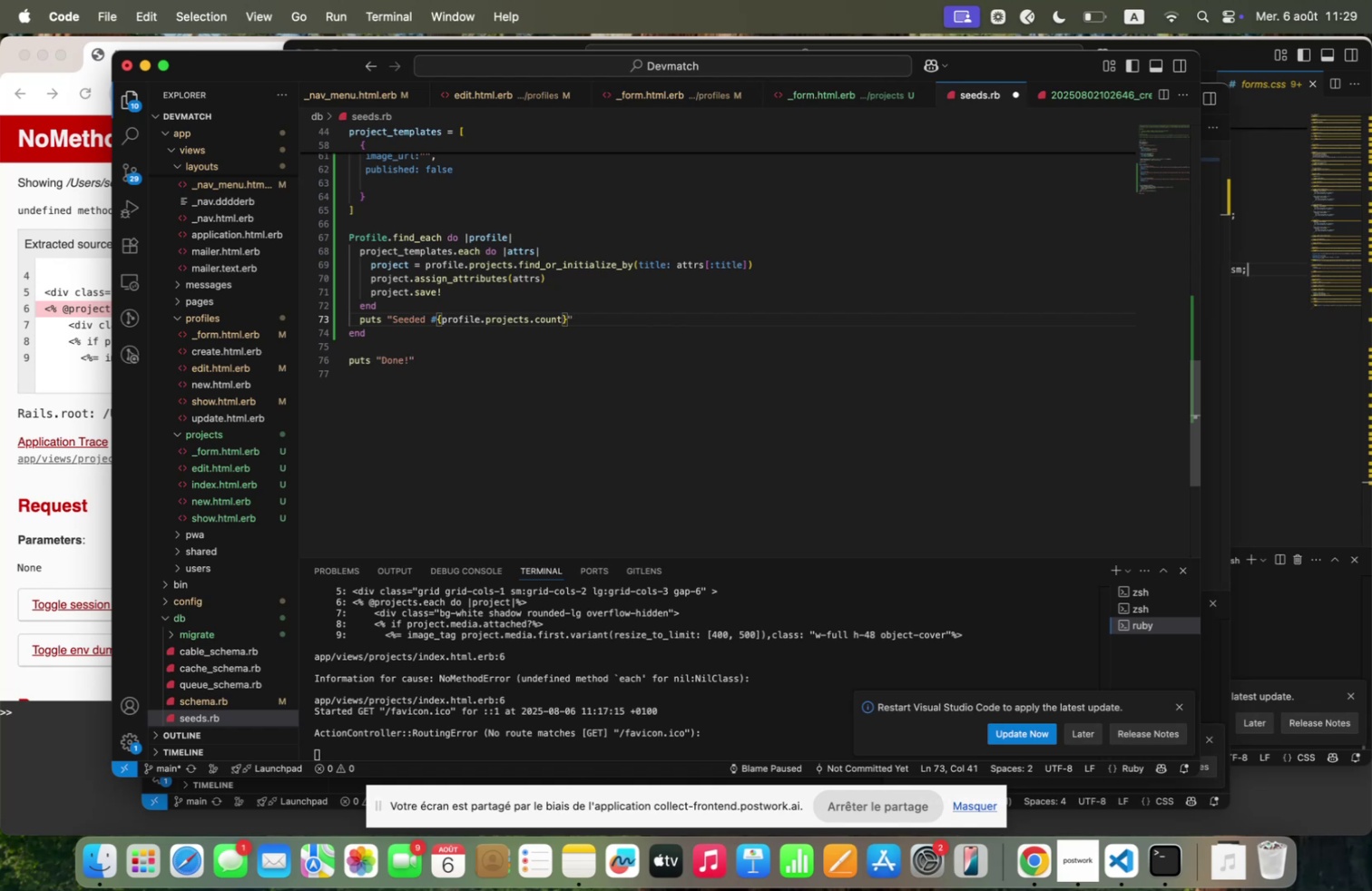 
type( projects for Profile [Fn]5profile<id)
 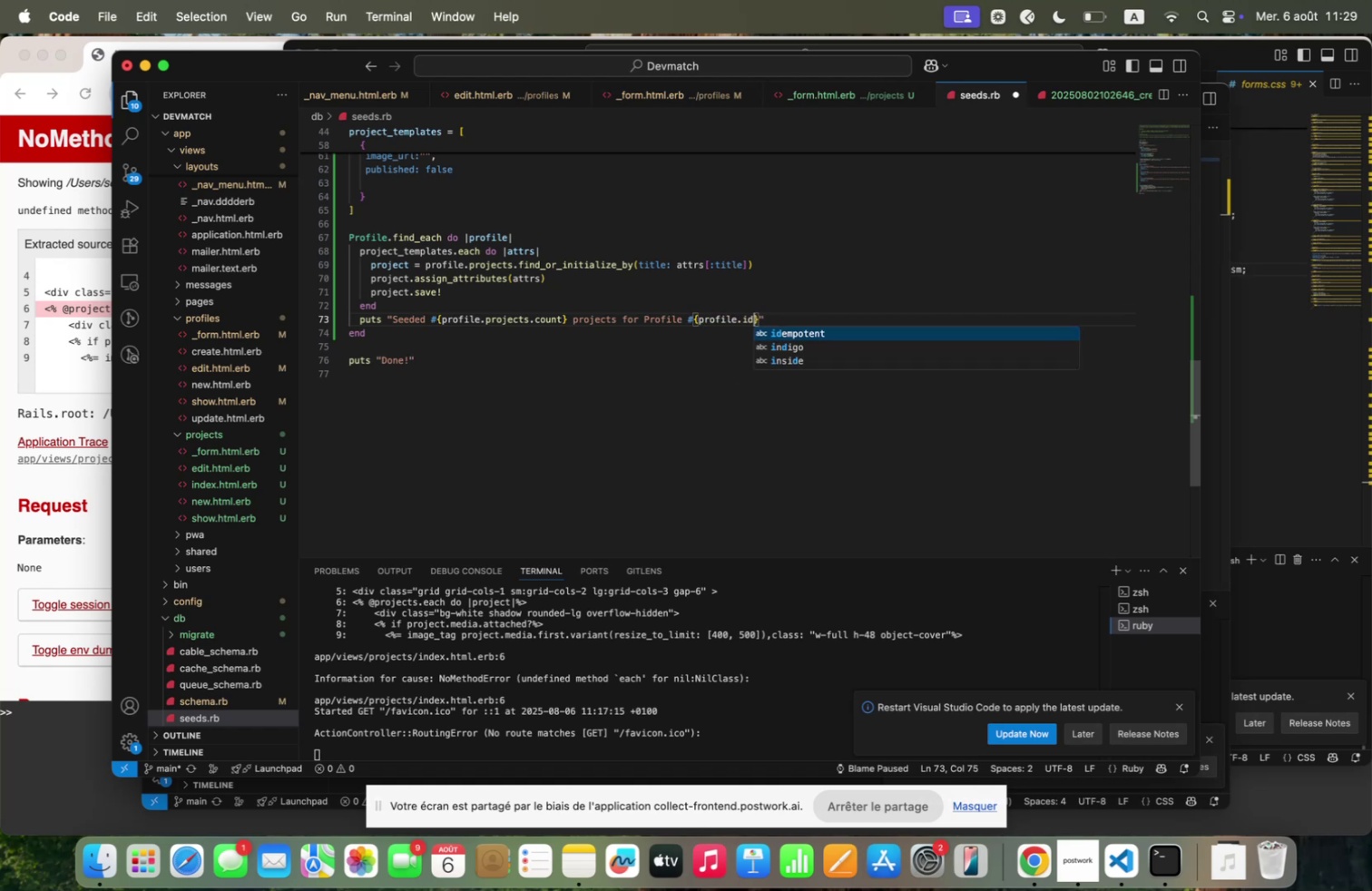 
 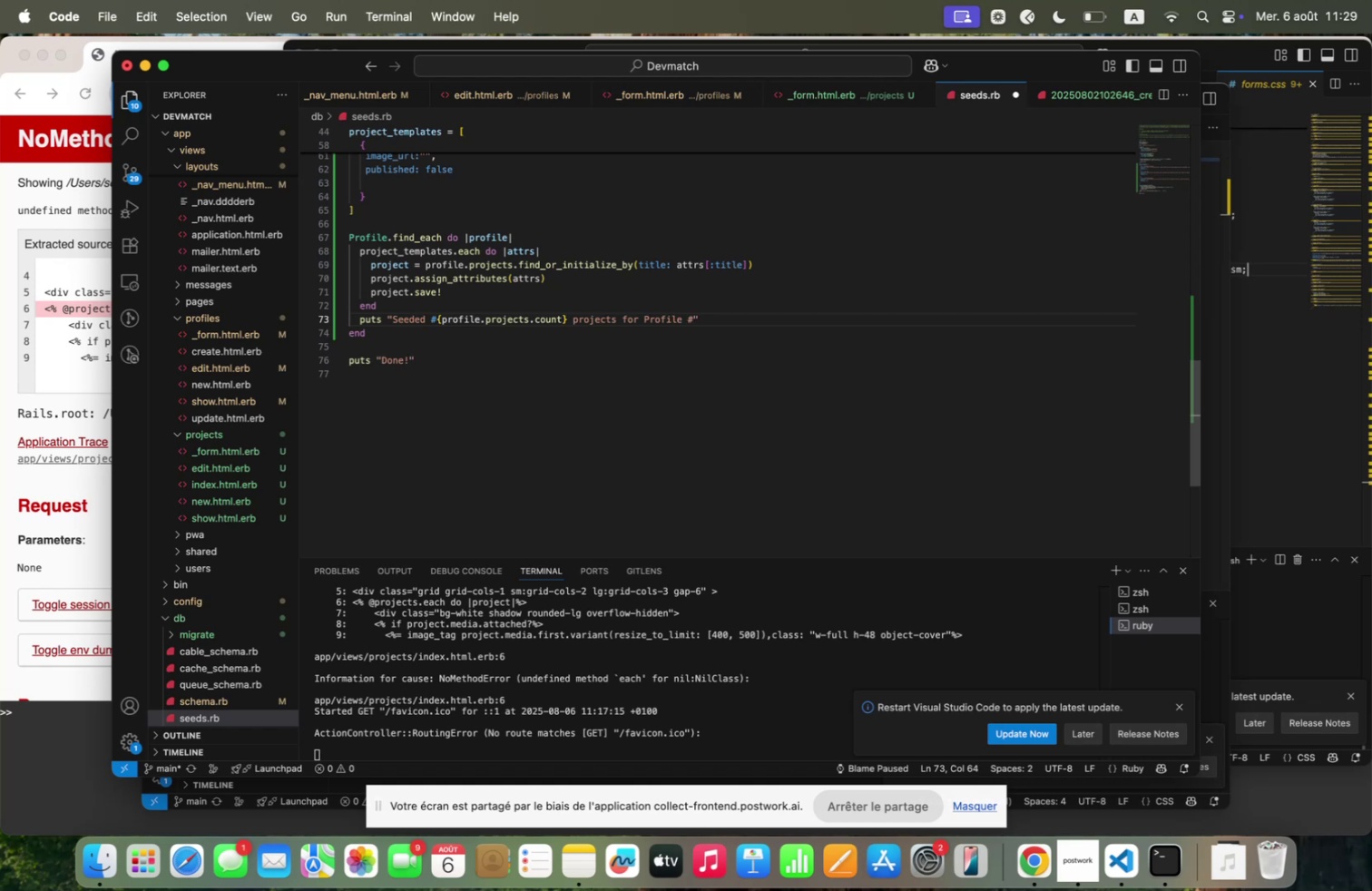 
hold_key(key=AltRight, duration=0.83)
 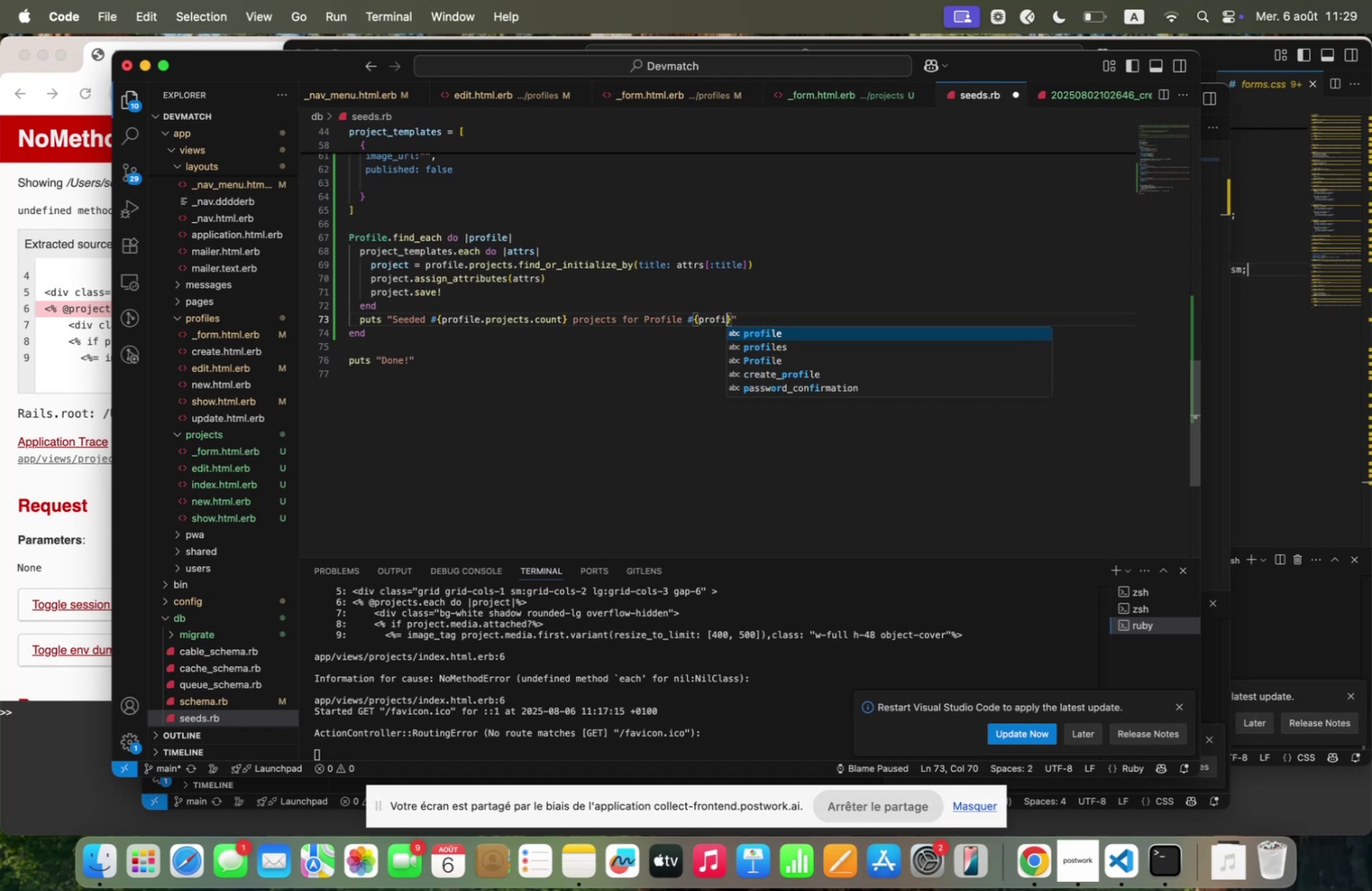 
key(Meta+S)
 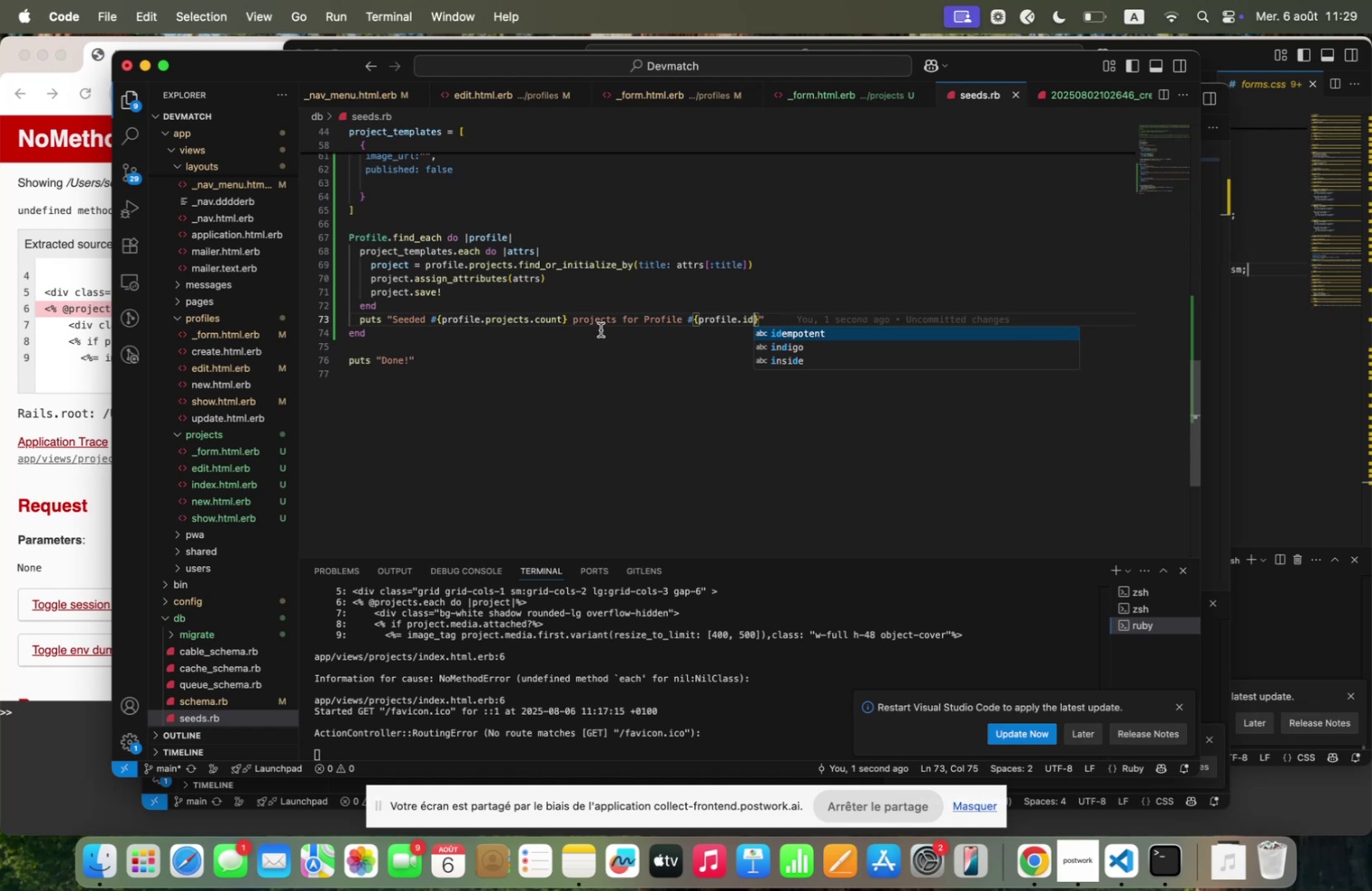 
scroll: coordinate [507, 362], scroll_direction: up, amount: 19.0
 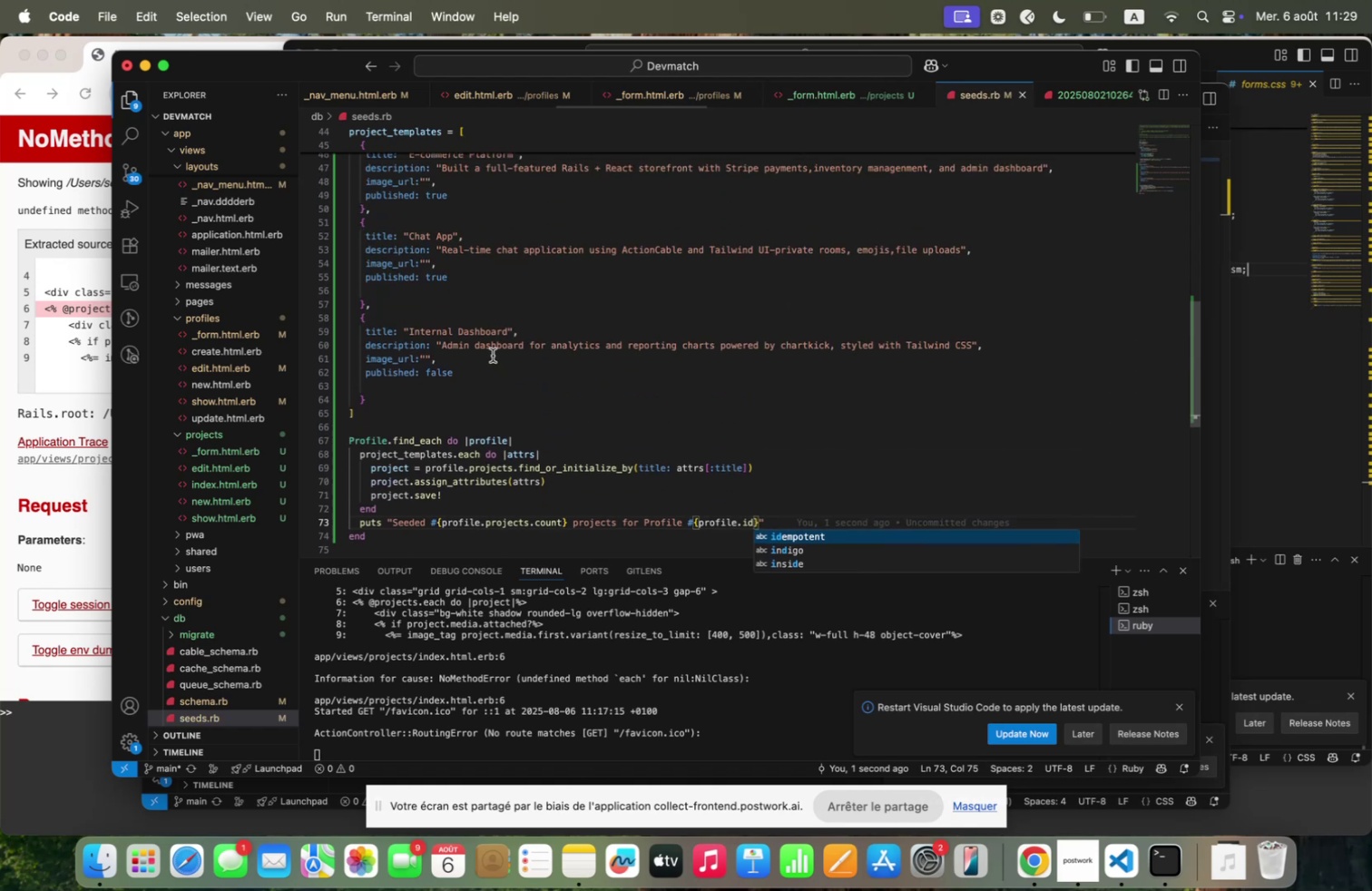 
left_click([493, 354])
 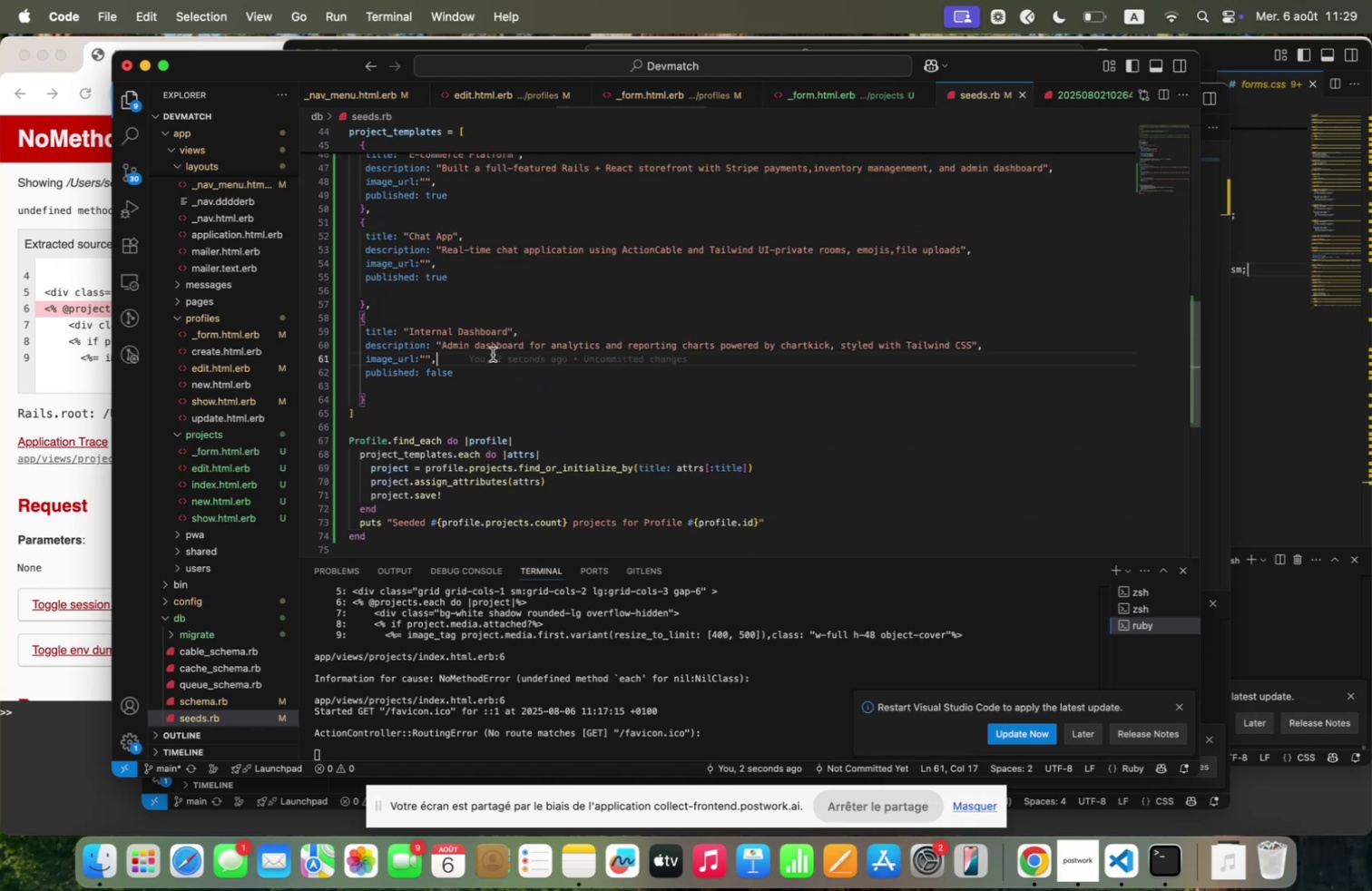 
scroll: coordinate [493, 354], scroll_direction: up, amount: 36.0
 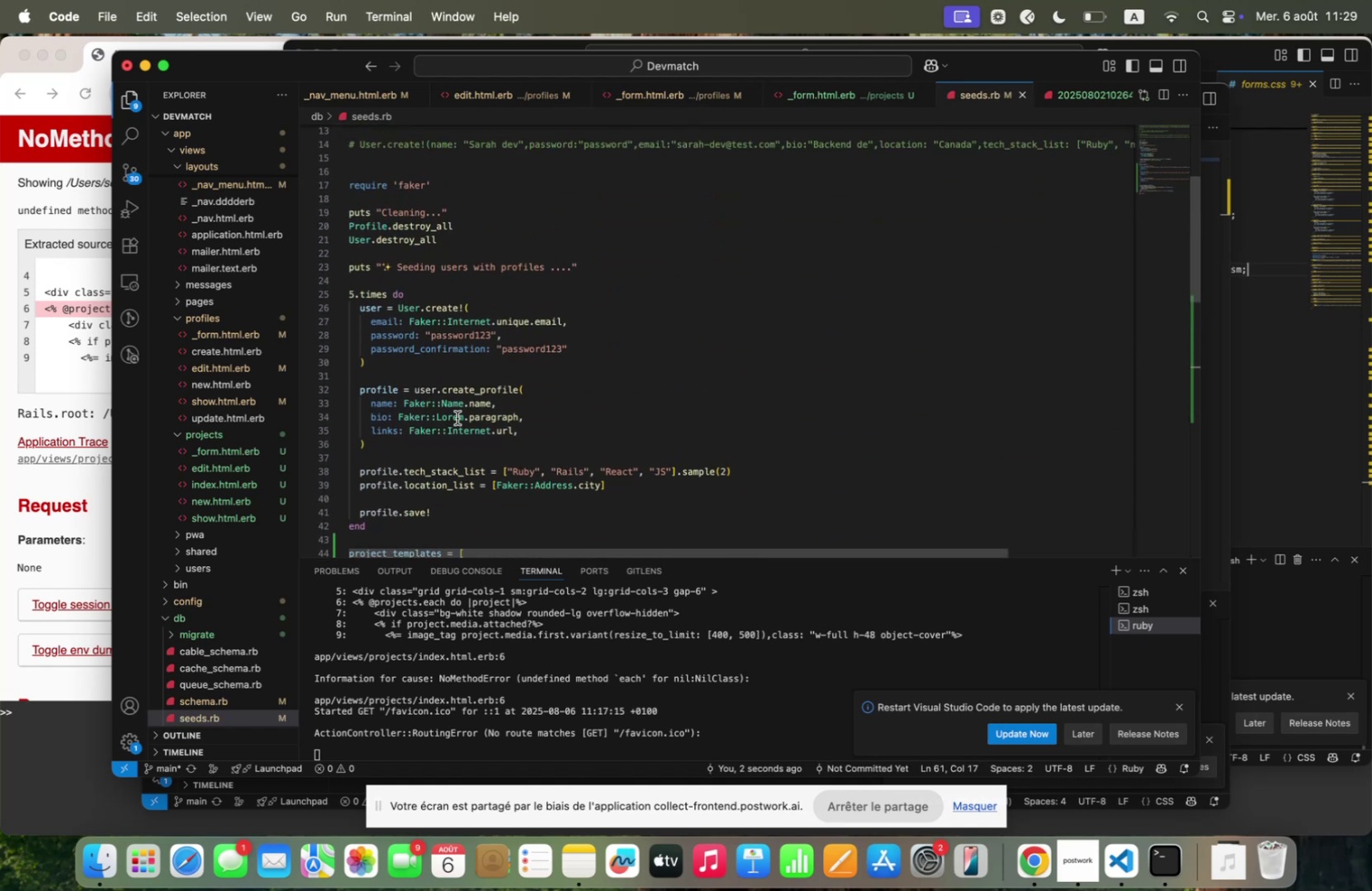 
scroll: coordinate [438, 436], scroll_direction: down, amount: 2.0
 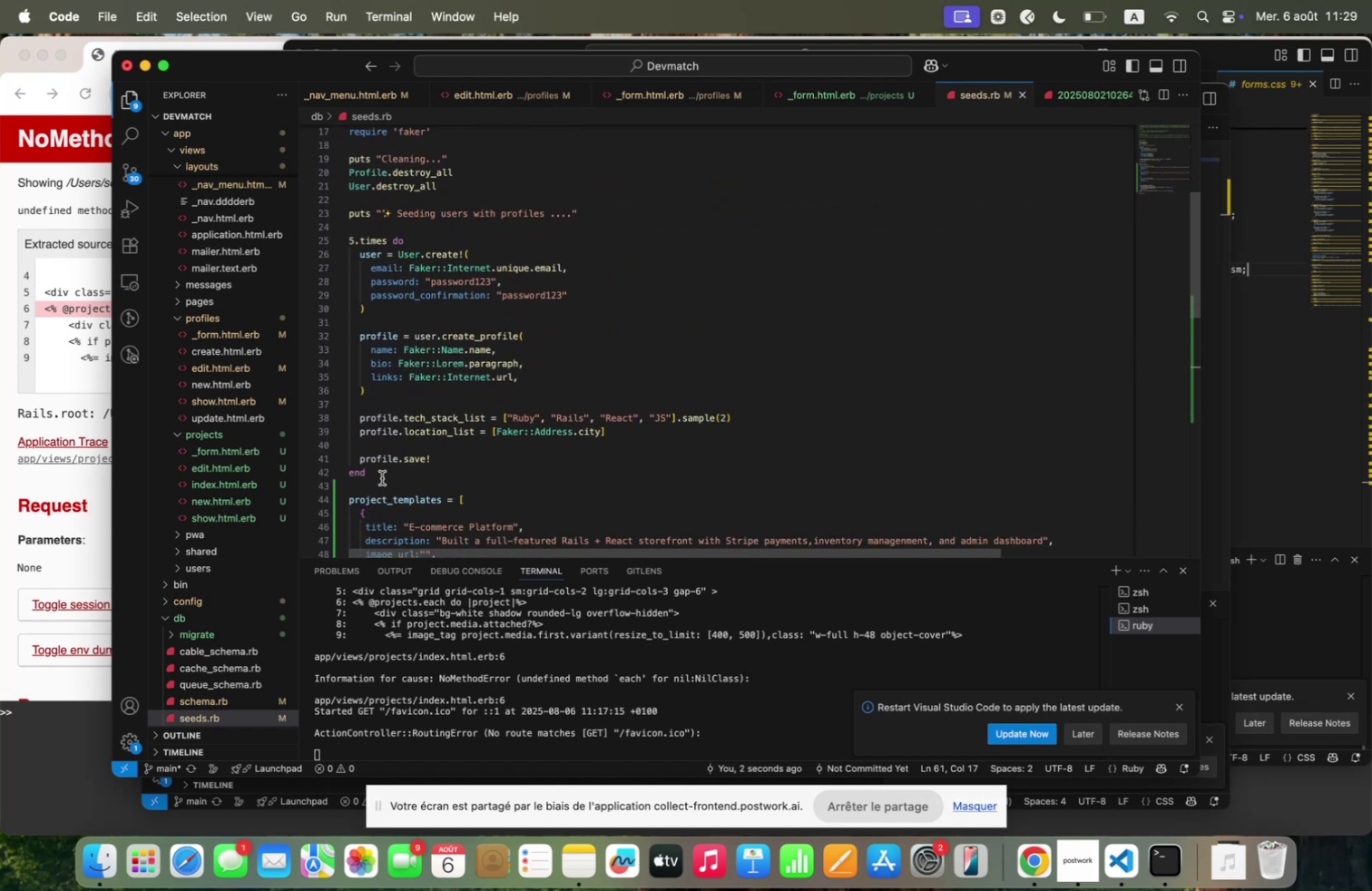 
left_click_drag(start_coordinate=[382, 477], to_coordinate=[346, 162])
 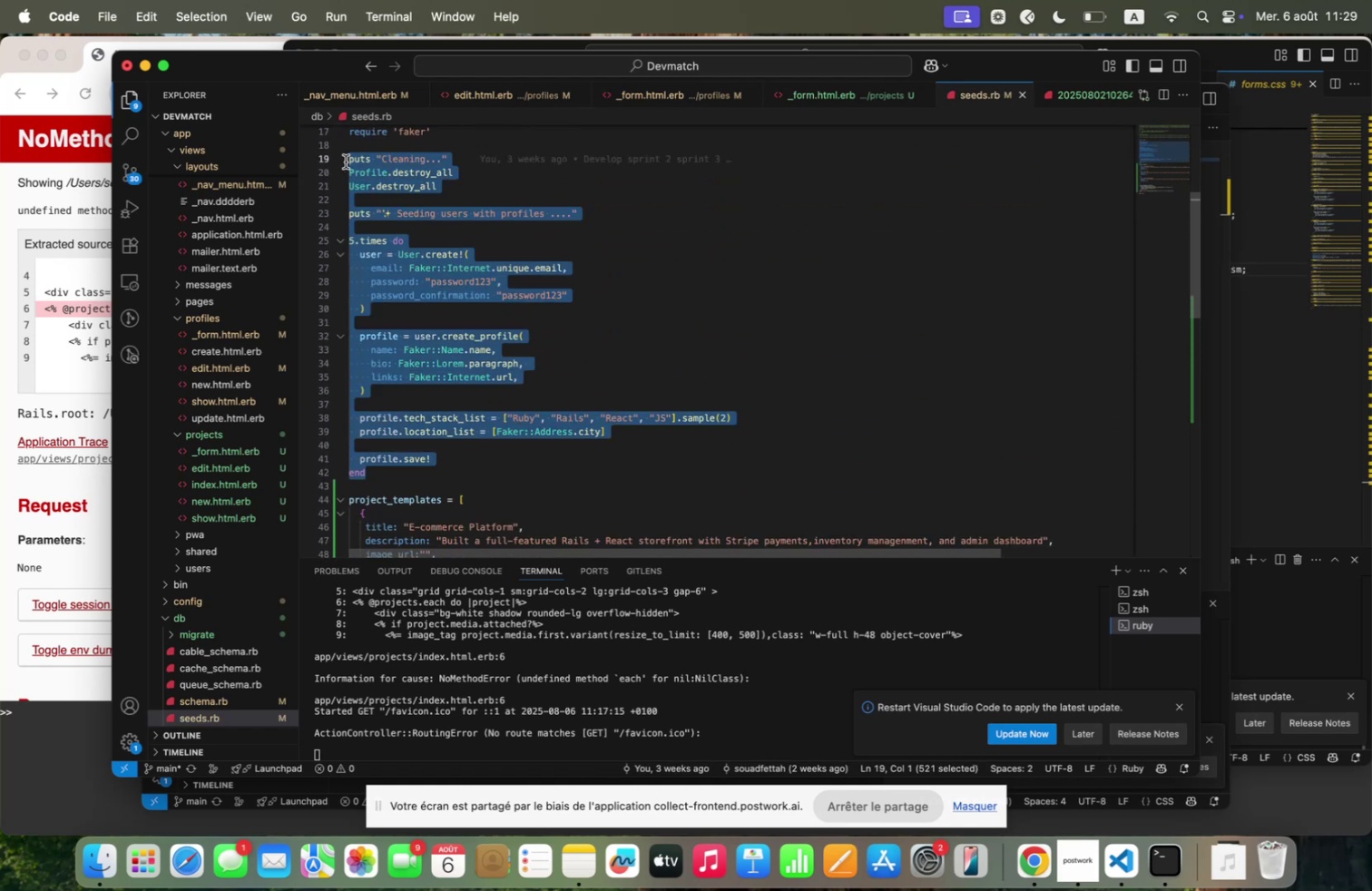 
key(Backspace)
 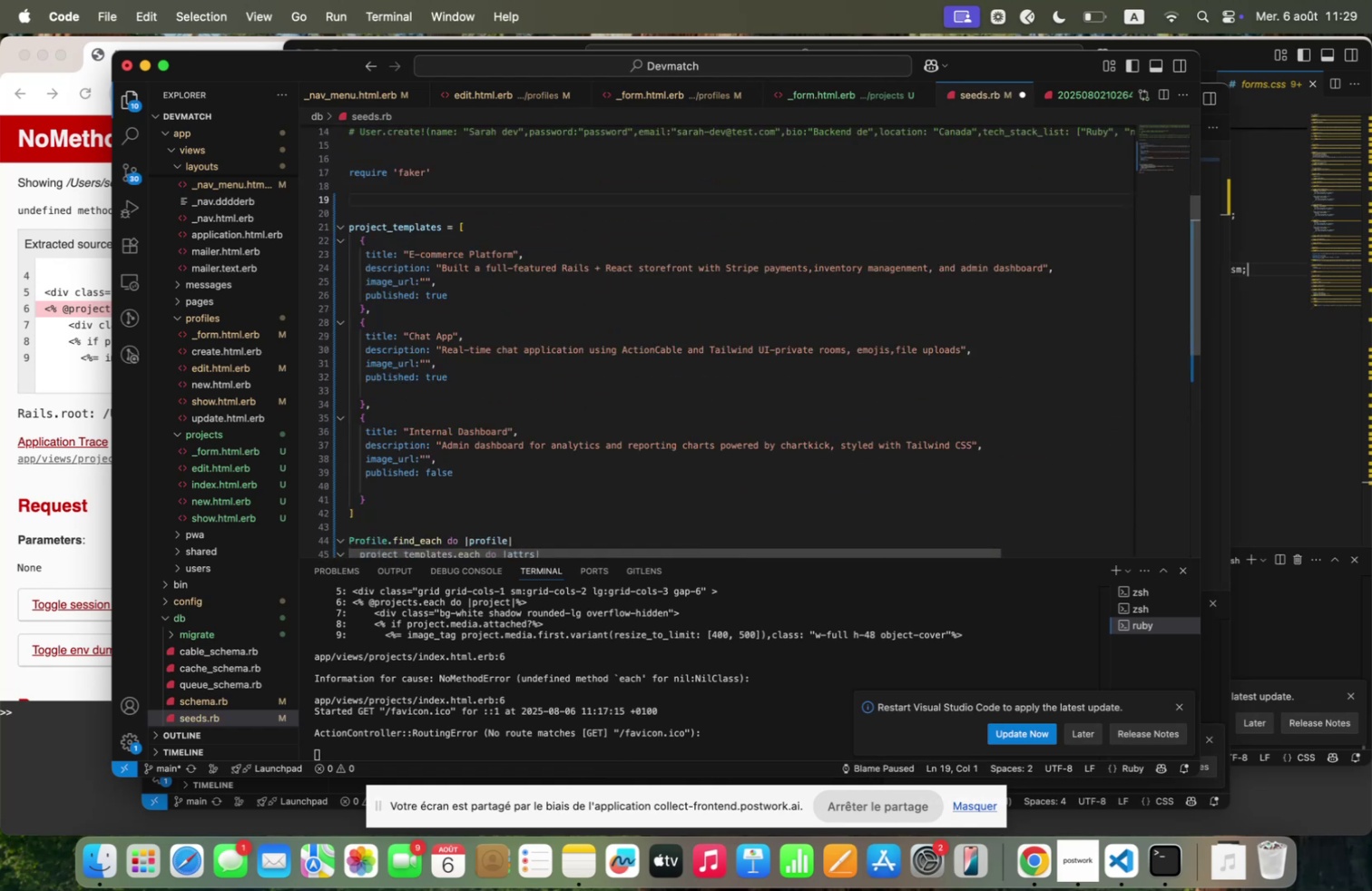 
key(Meta+S)
 